 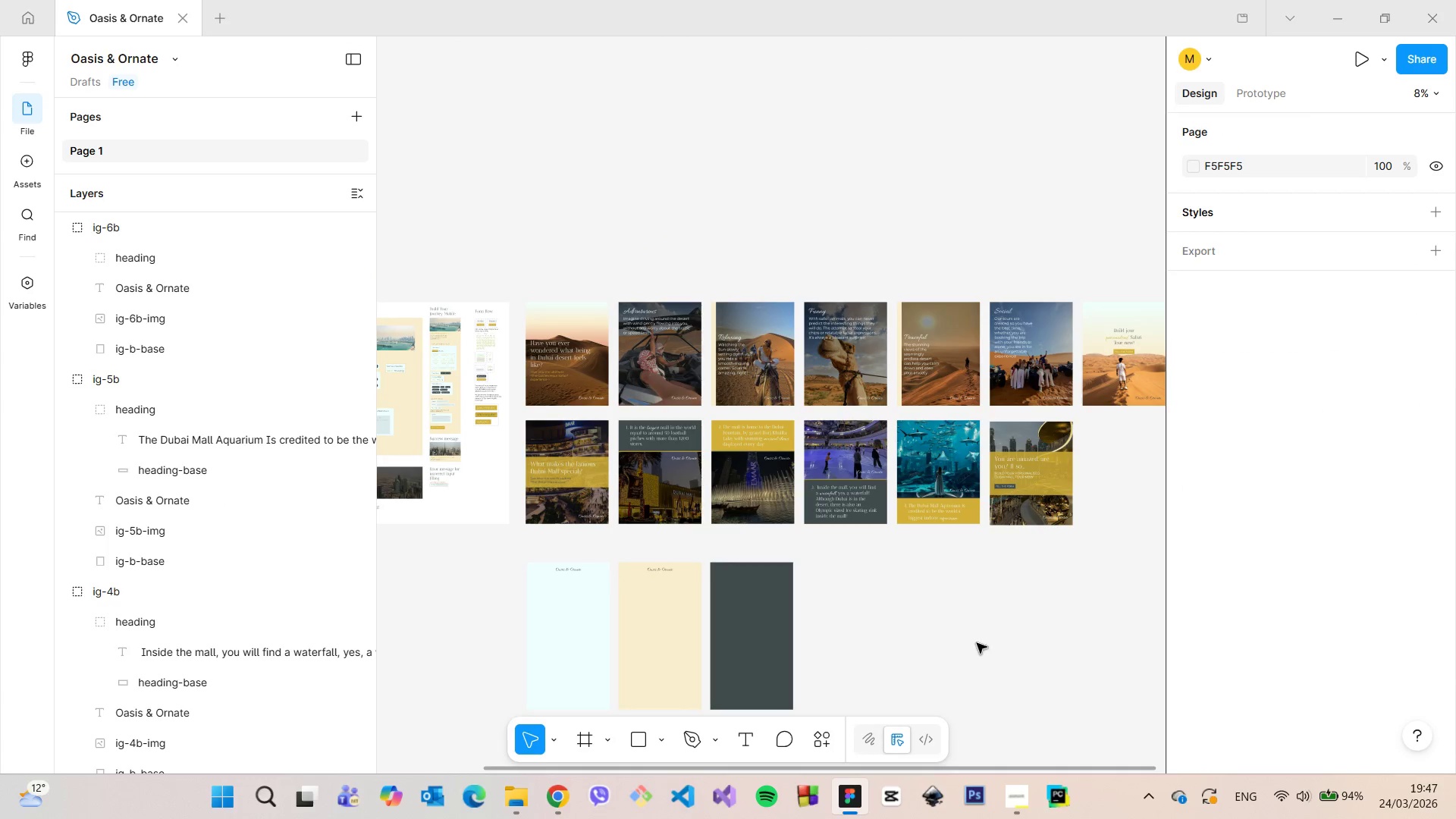 
scroll: coordinate [971, 623], scroll_direction: down, amount: 7.0
 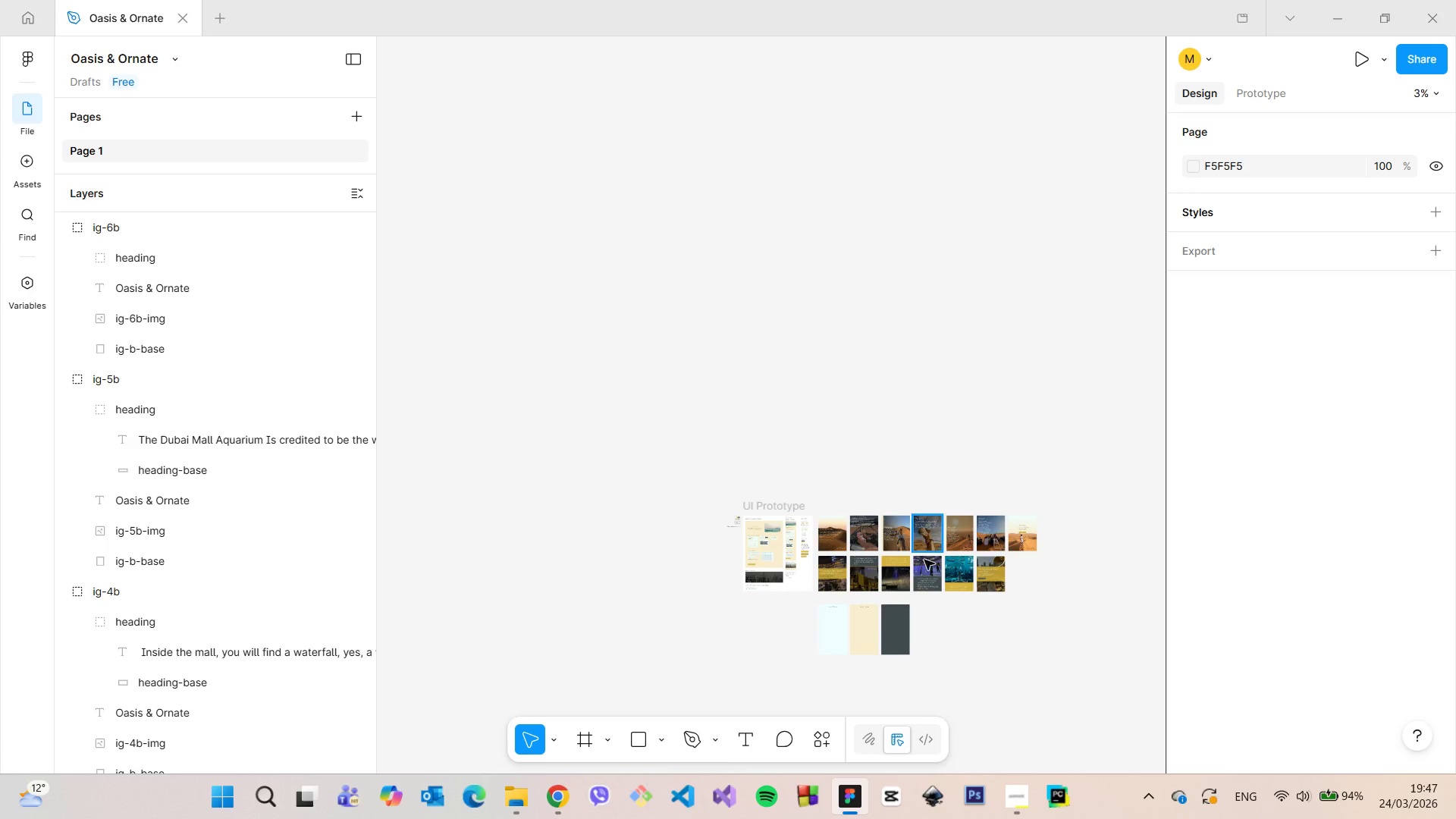 
wait(10.79)
 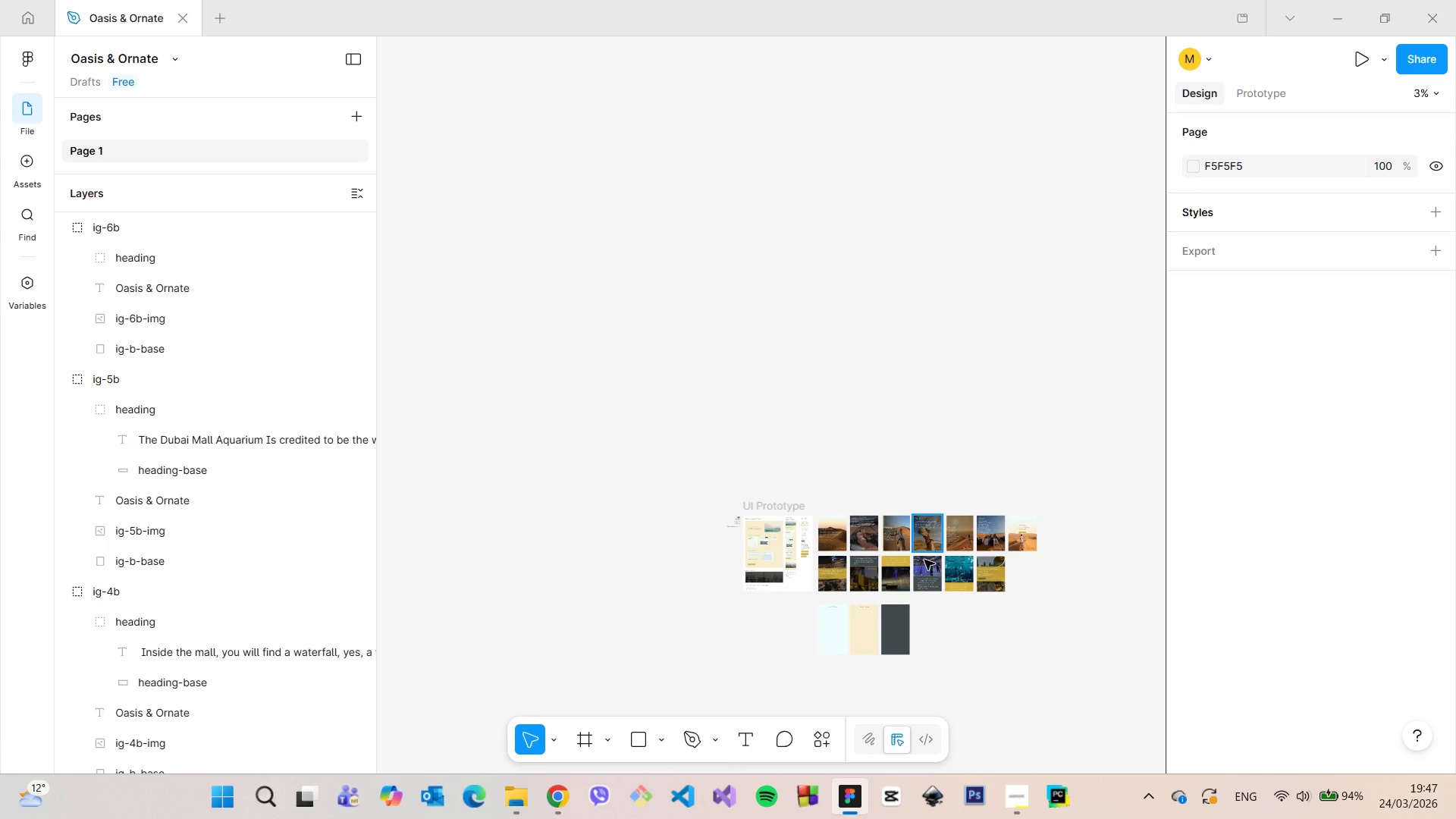 
scroll: coordinate [883, 664], scroll_direction: up, amount: 13.0
 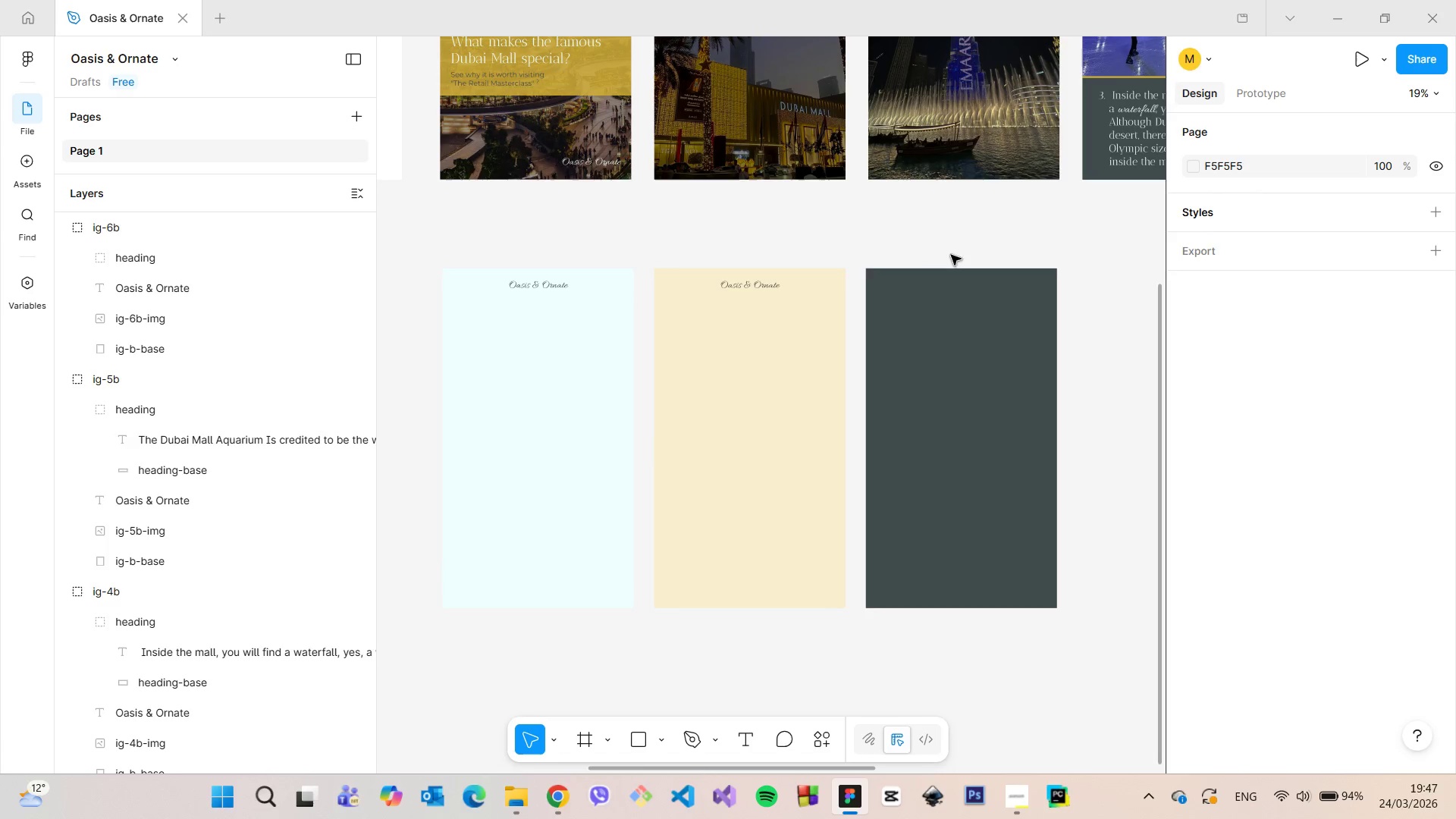 
left_click([958, 288])
 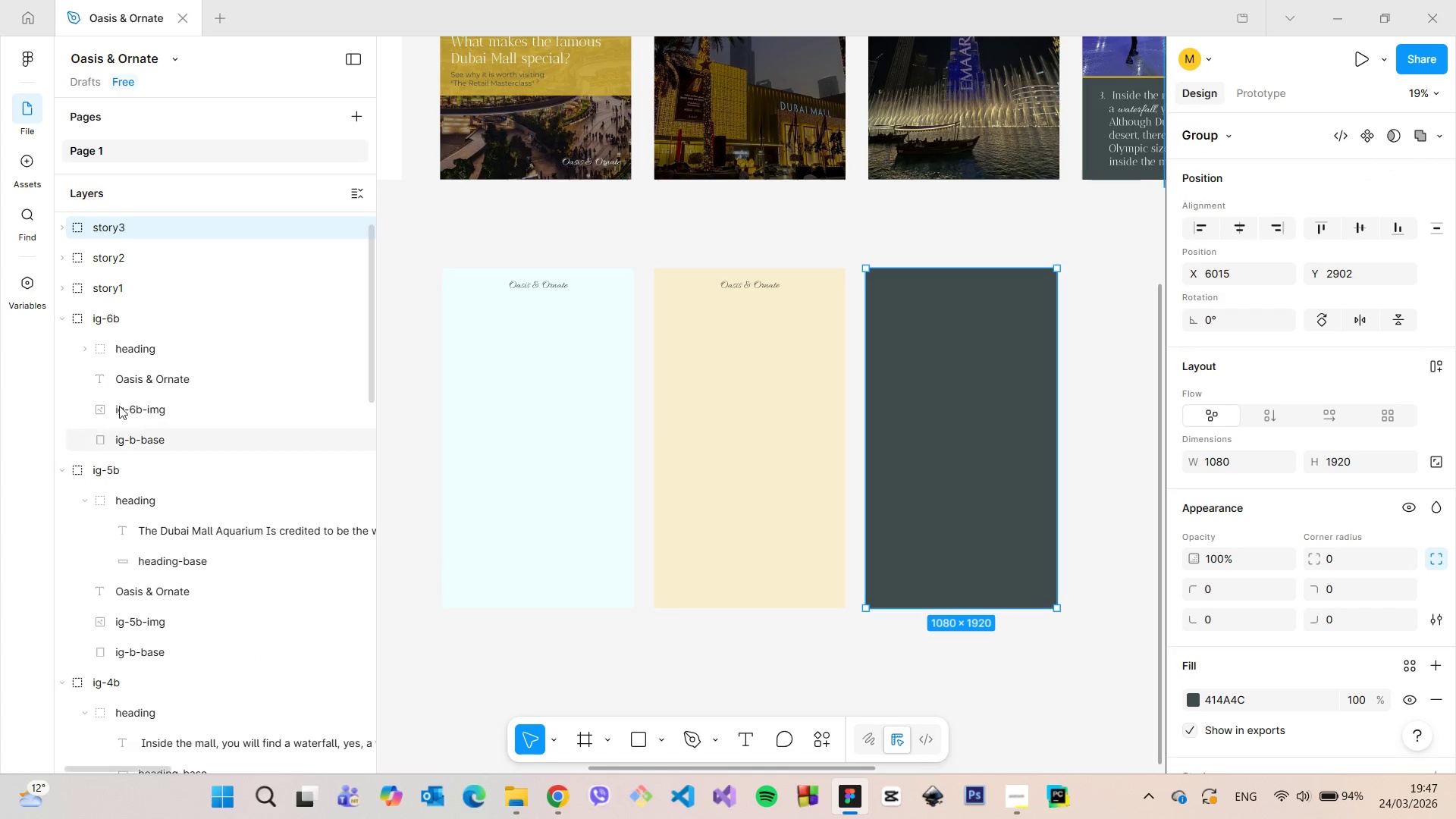 
scroll: coordinate [127, 375], scroll_direction: up, amount: 1.0
 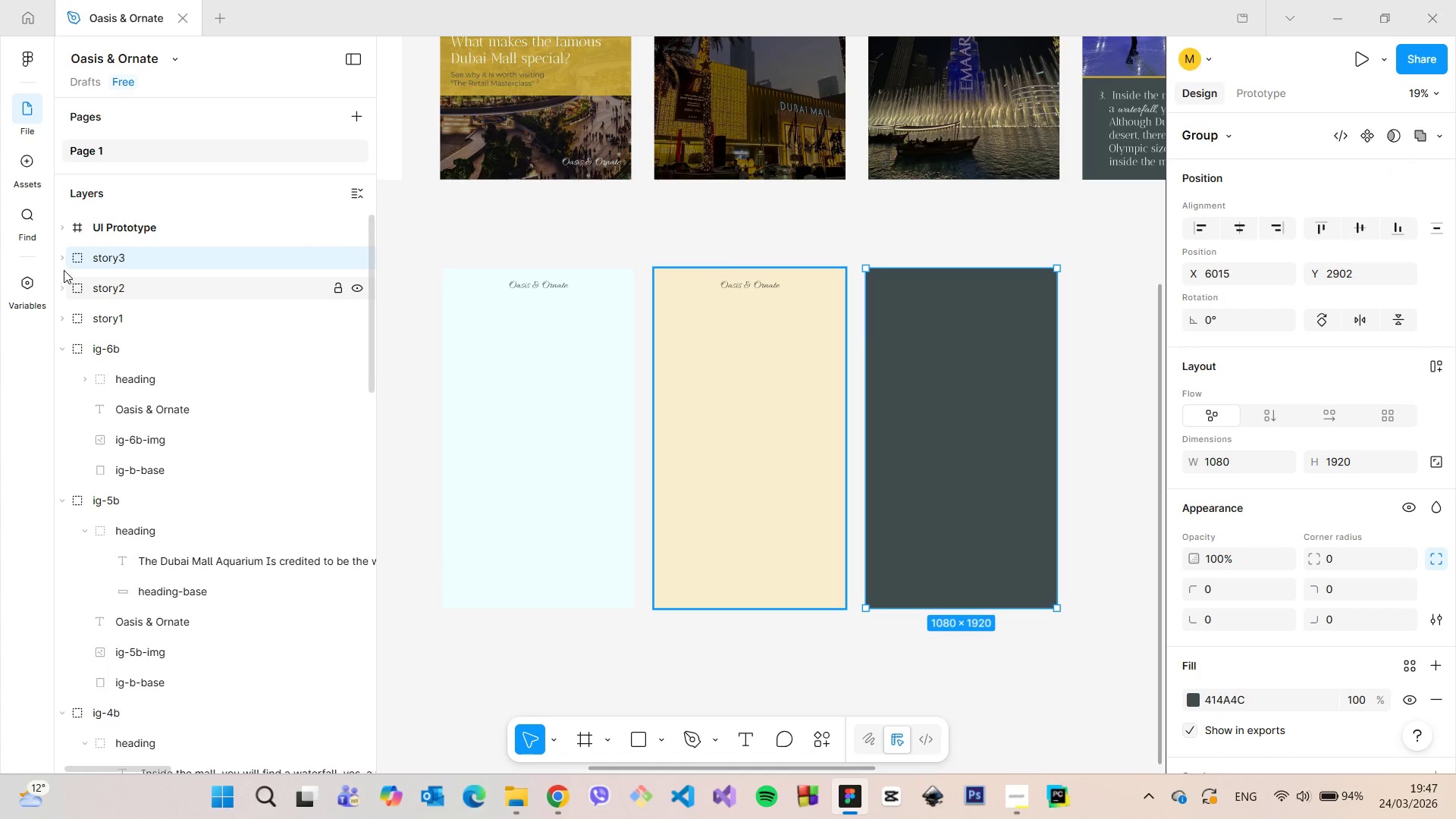 
left_click([64, 265])
 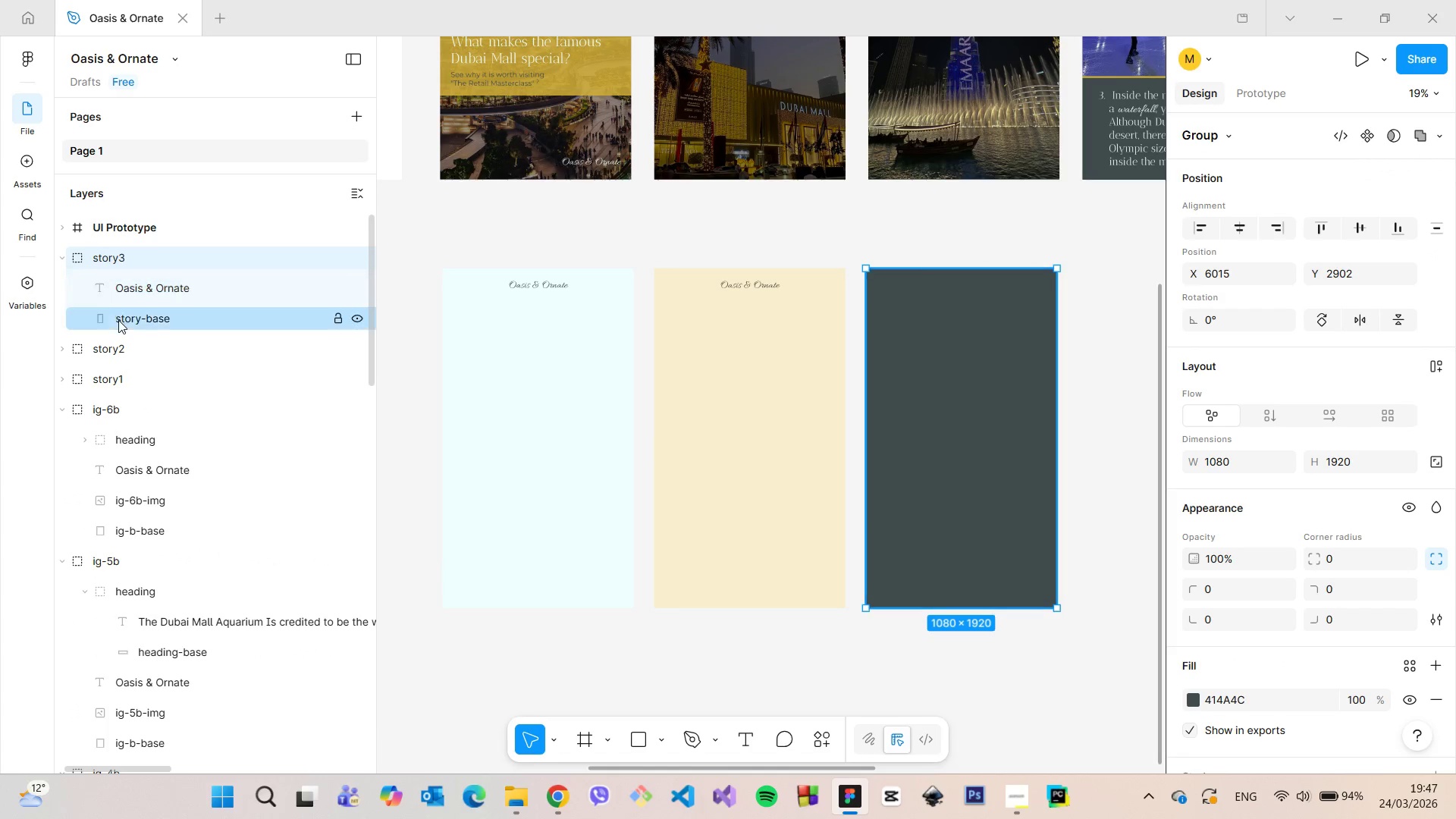 
left_click([118, 320])
 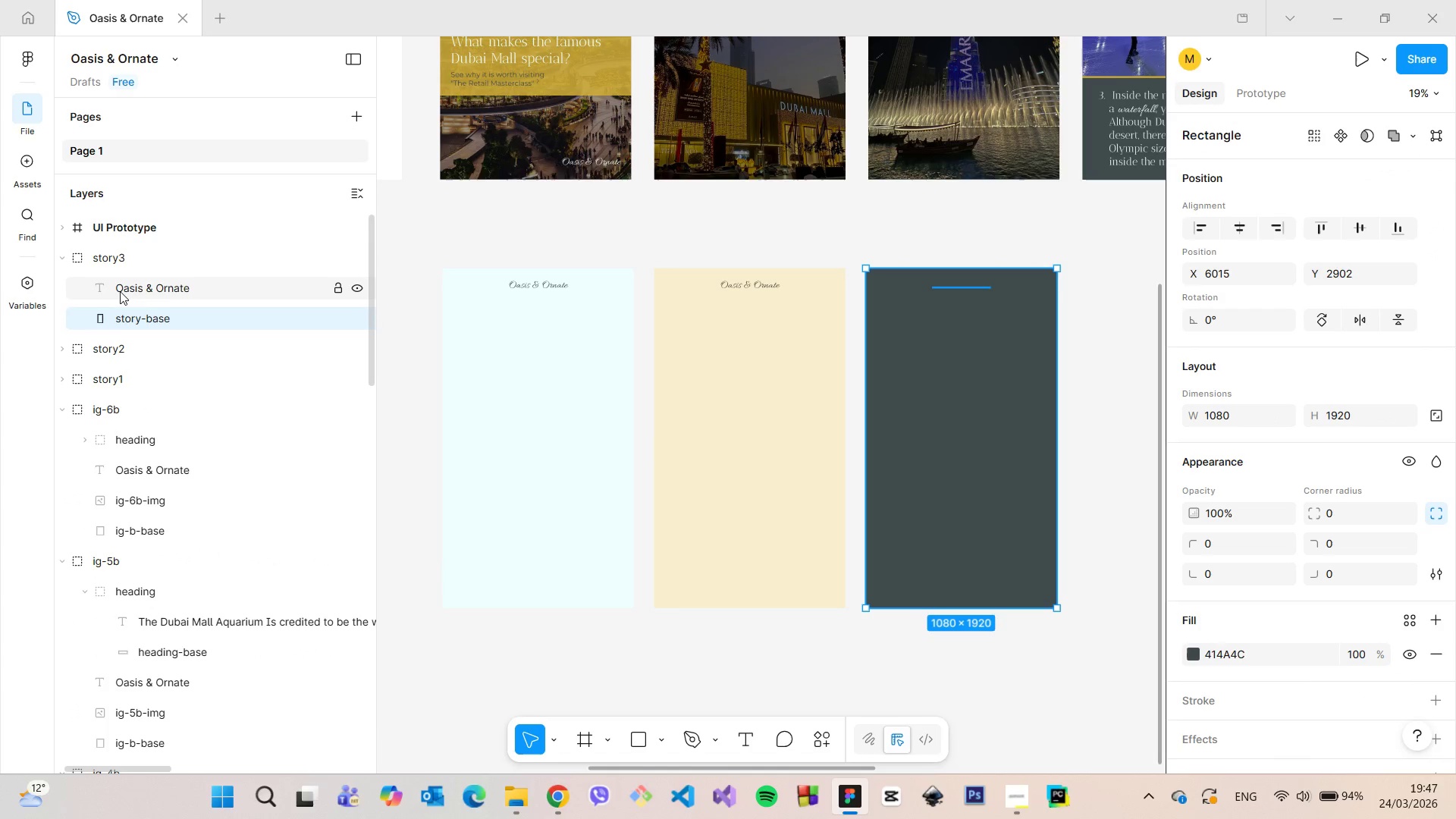 
left_click([120, 291])
 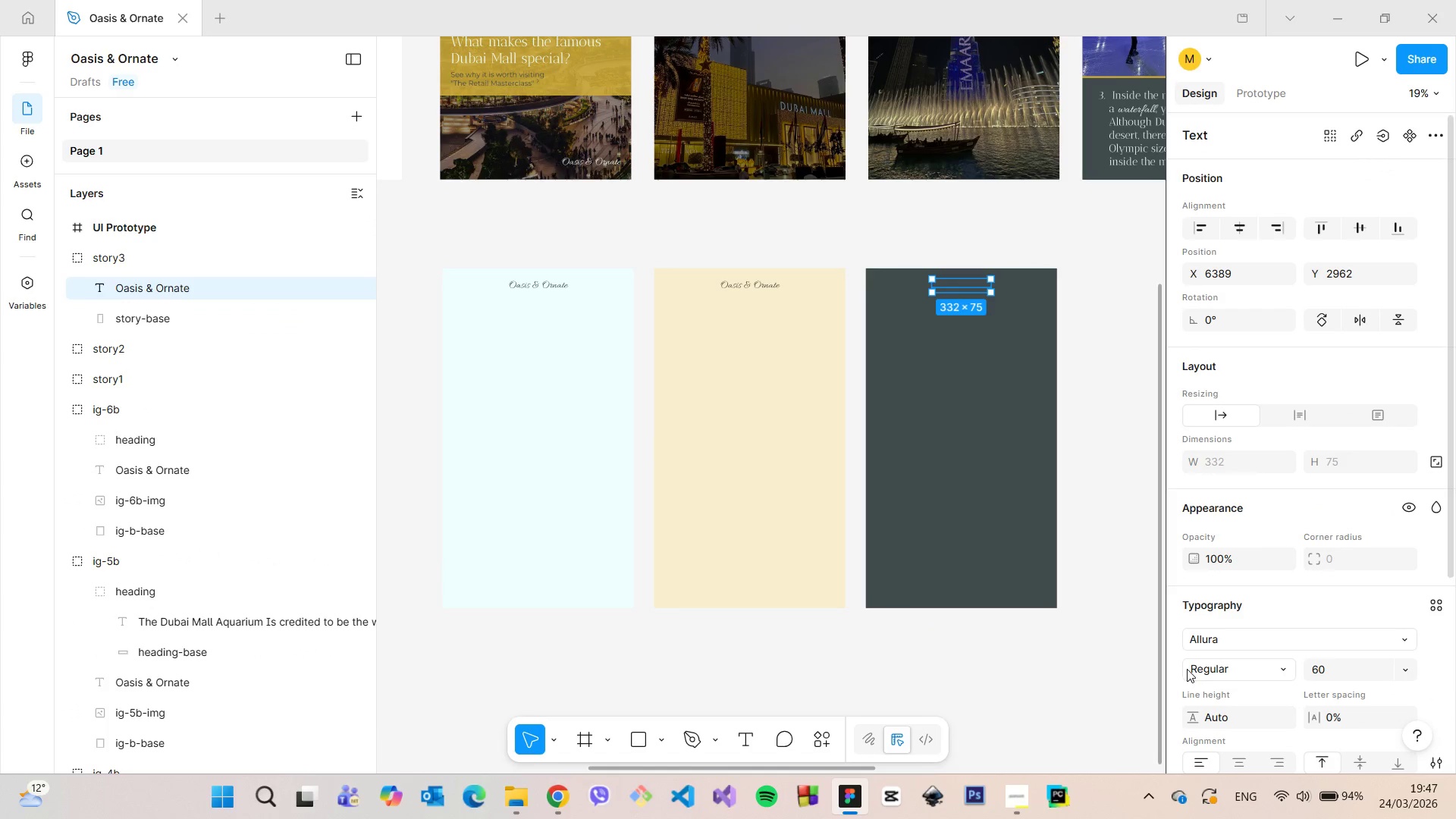 
scroll: coordinate [1199, 716], scroll_direction: down, amount: 3.0
 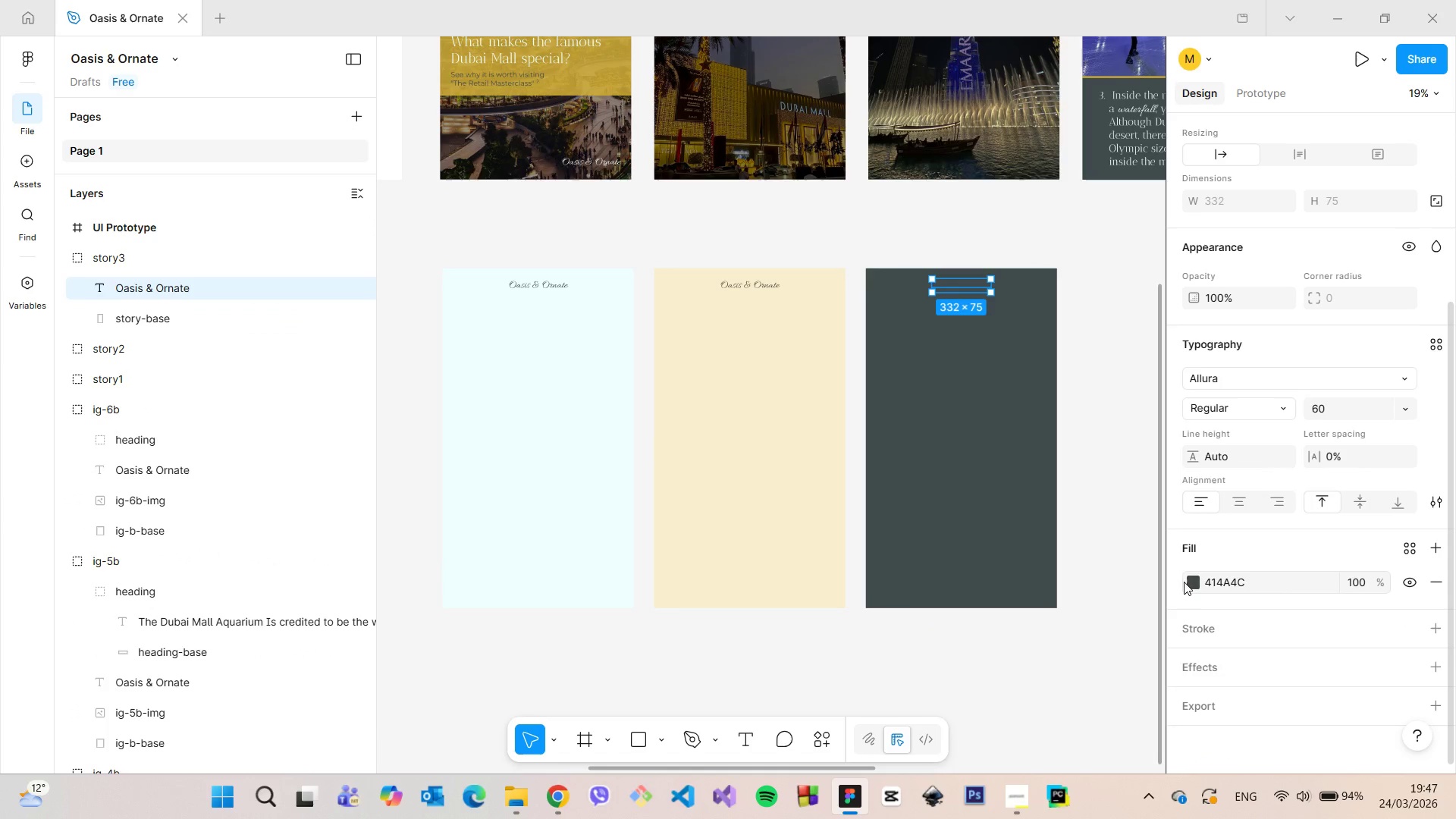 
left_click([1187, 580])
 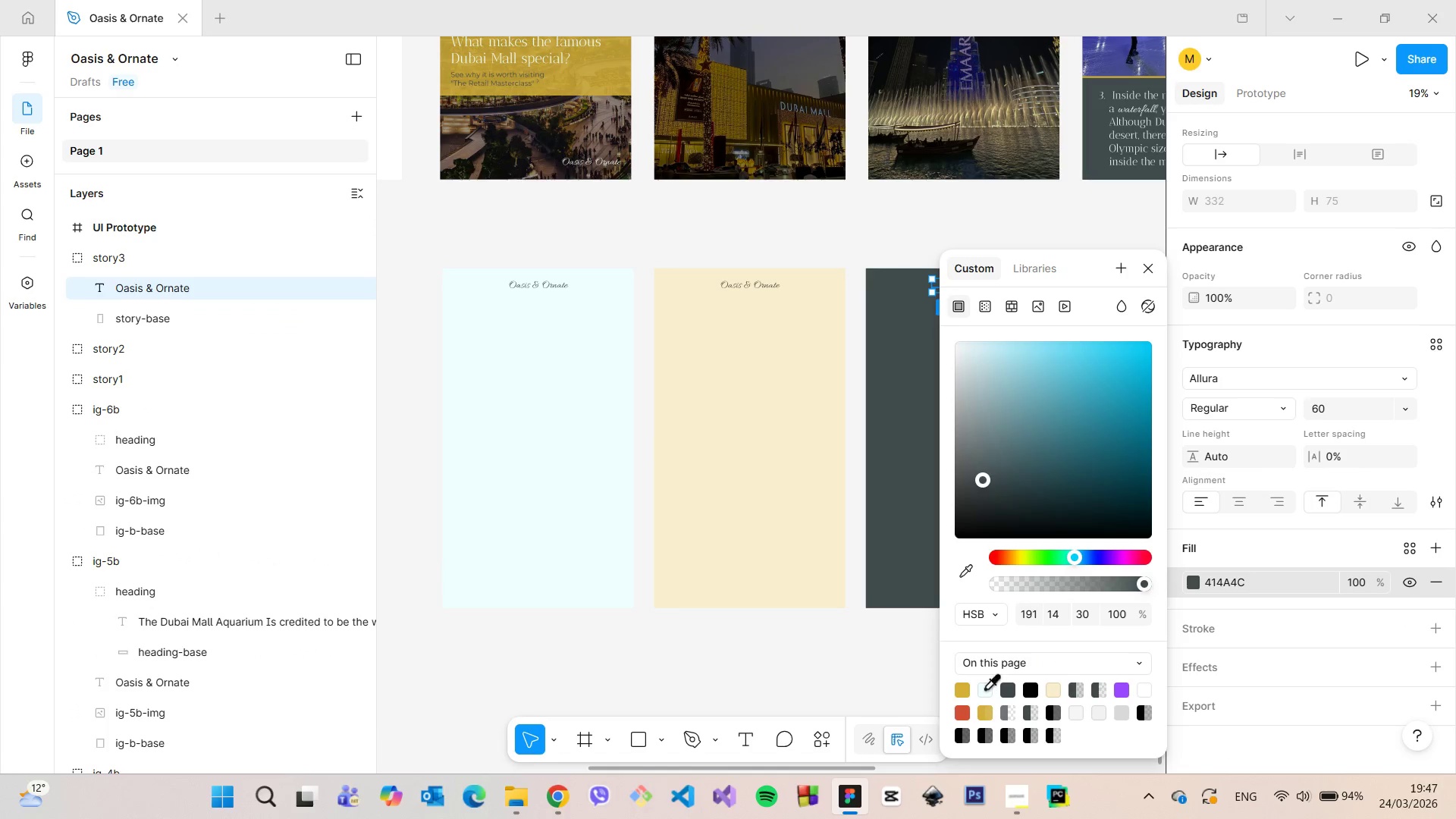 
left_click([984, 689])
 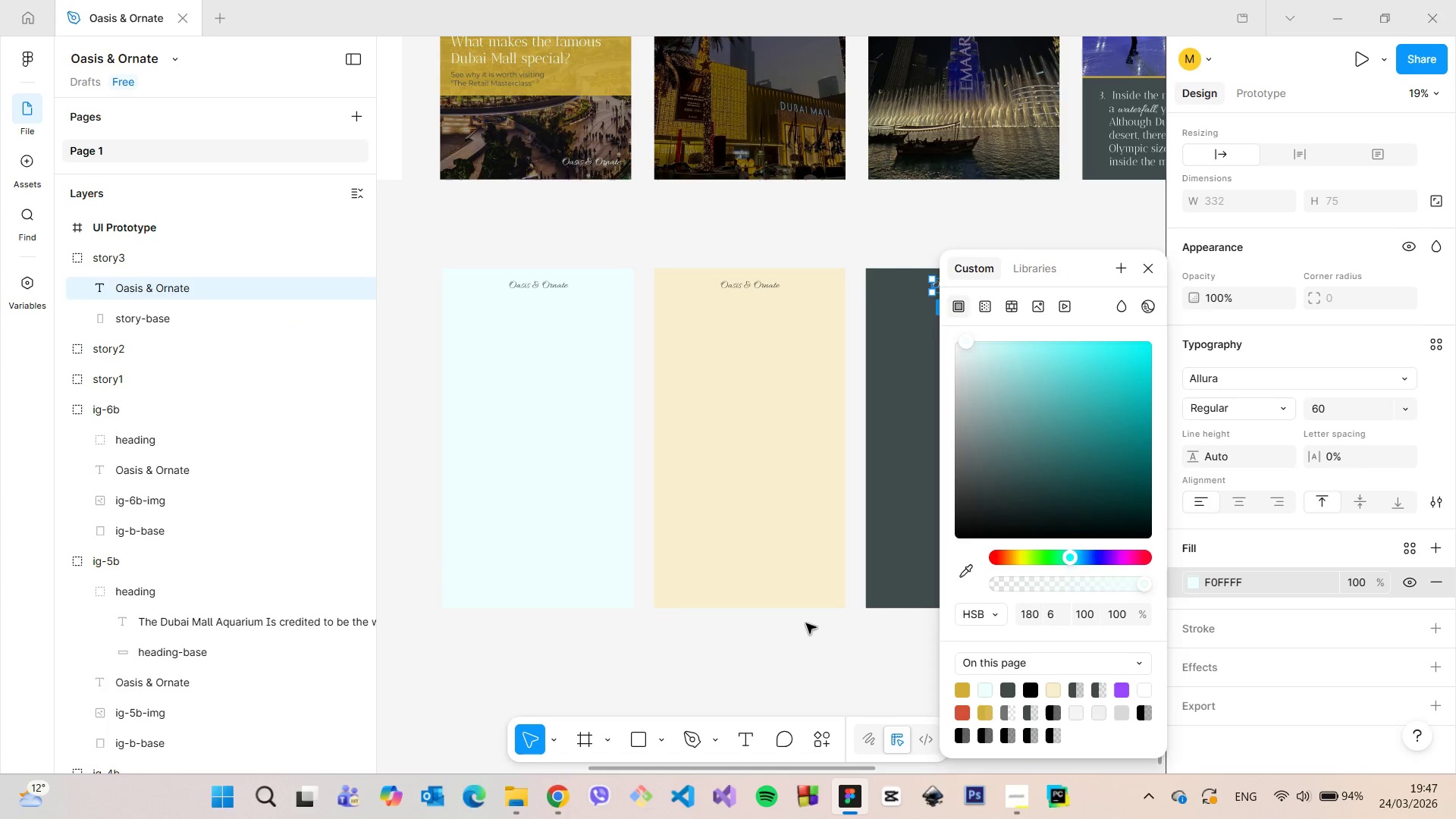 
left_click([806, 623])
 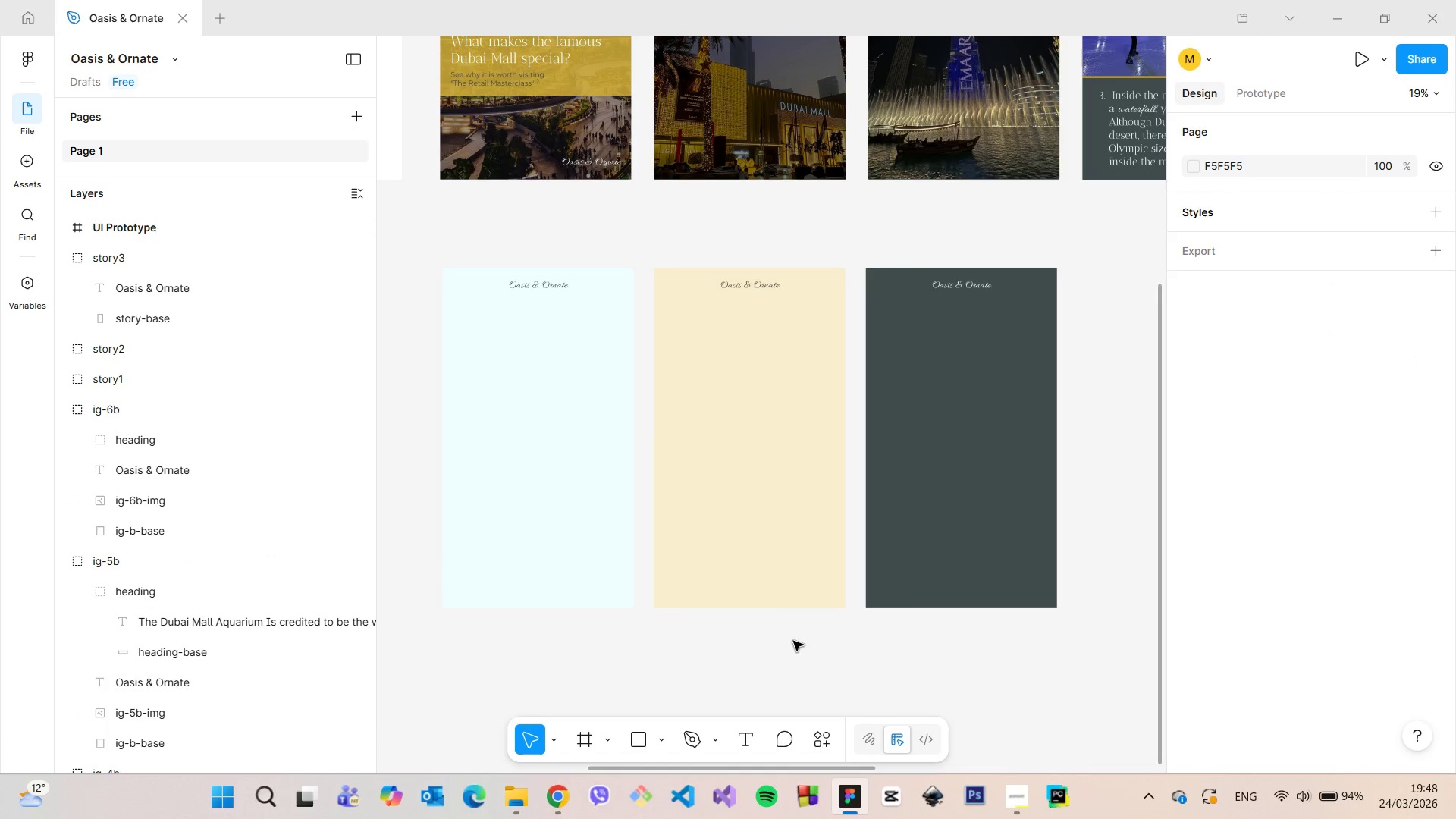 
left_click([793, 641])
 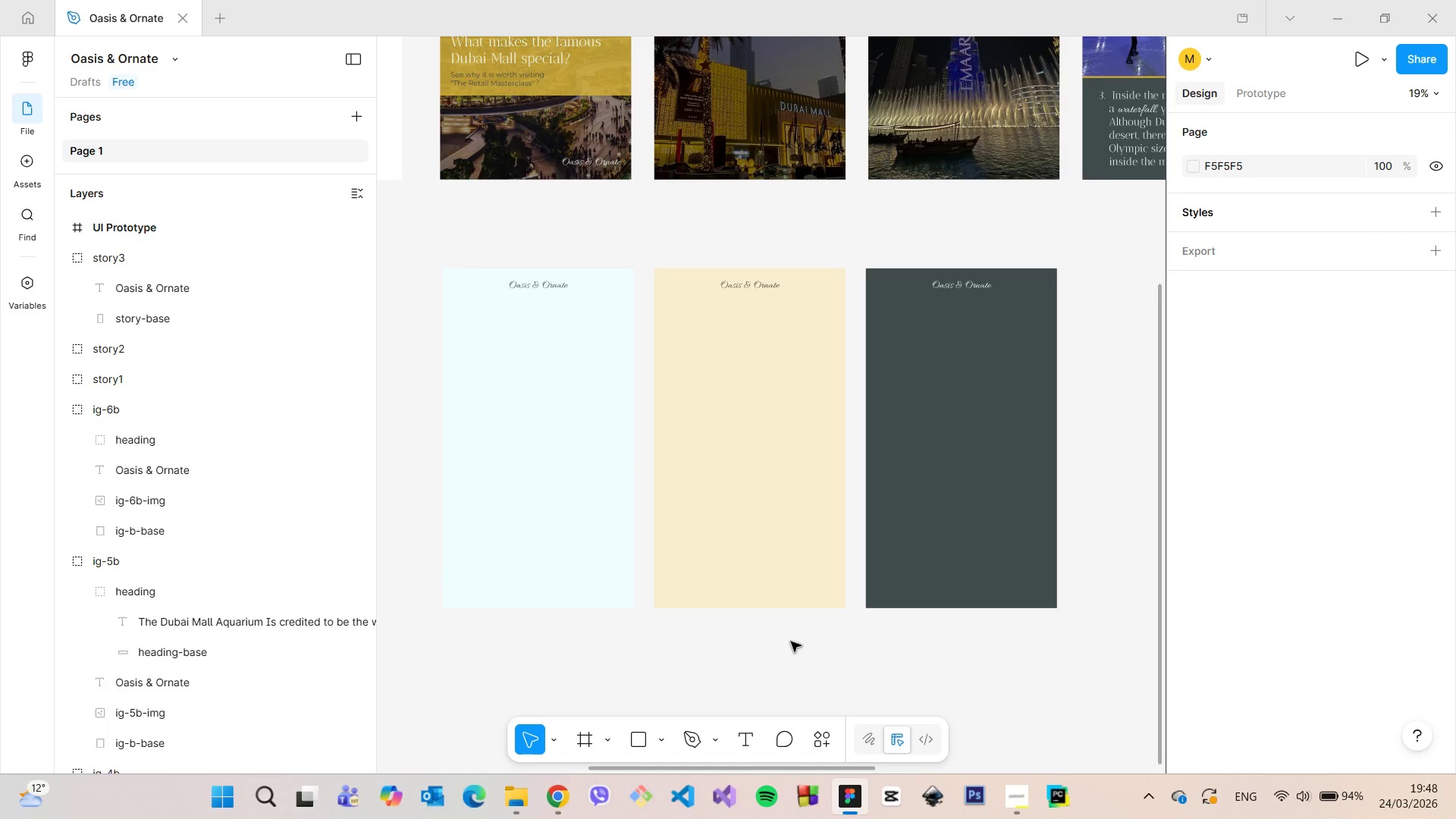 
scroll: coordinate [791, 642], scroll_direction: down, amount: 8.0
 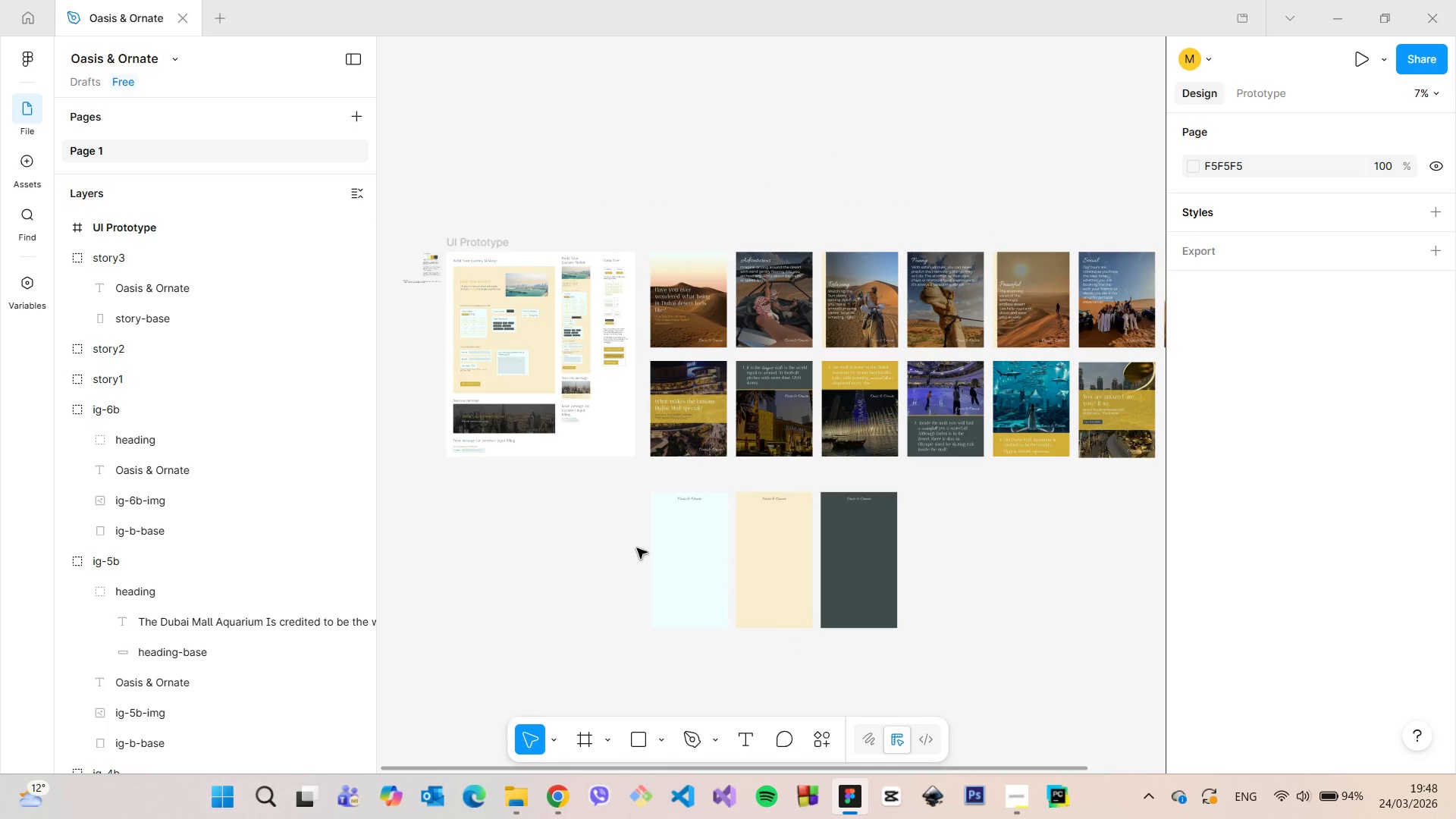 
wait(9.32)
 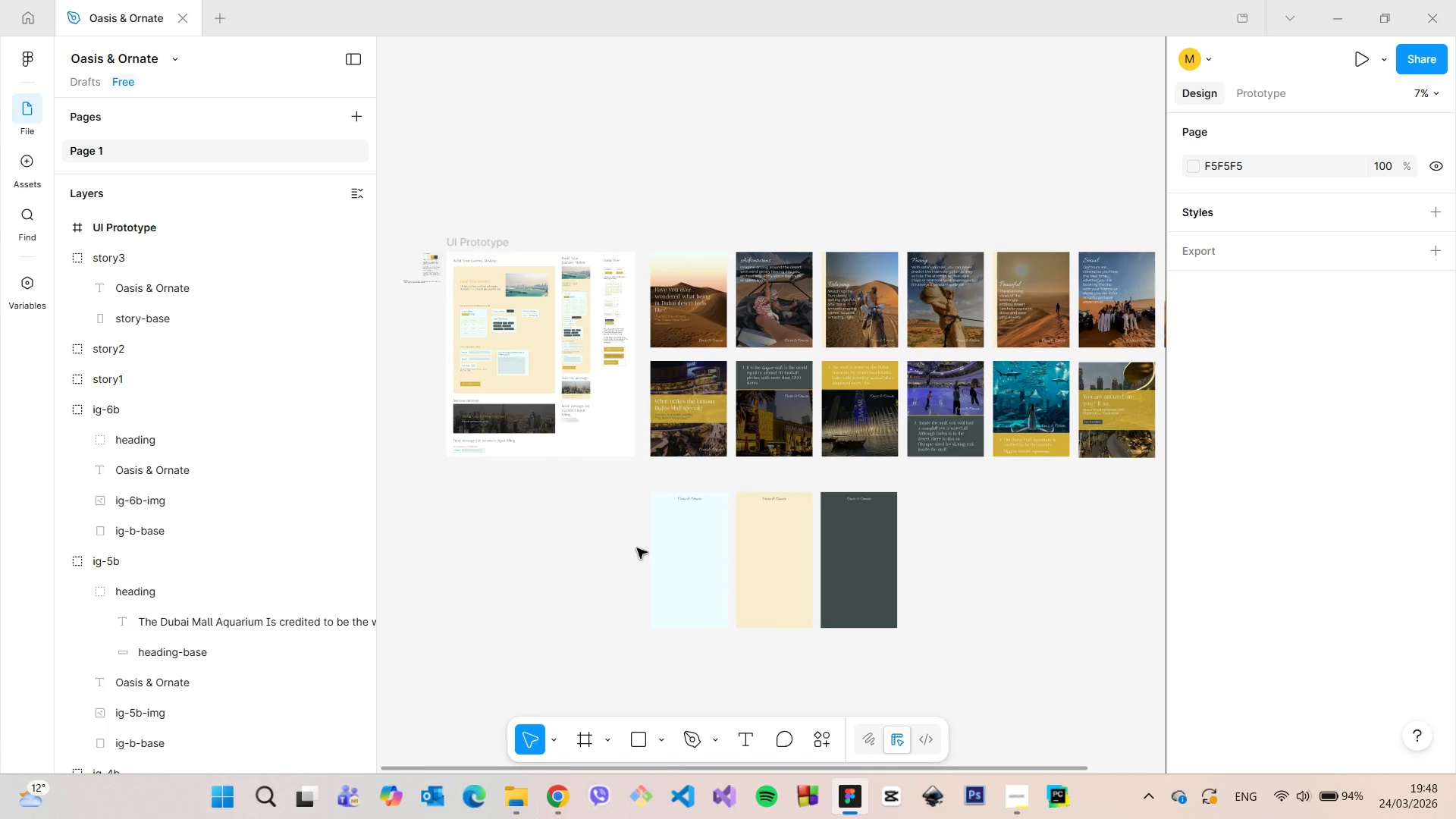 
scroll: coordinate [638, 558], scroll_direction: up, amount: 4.0
 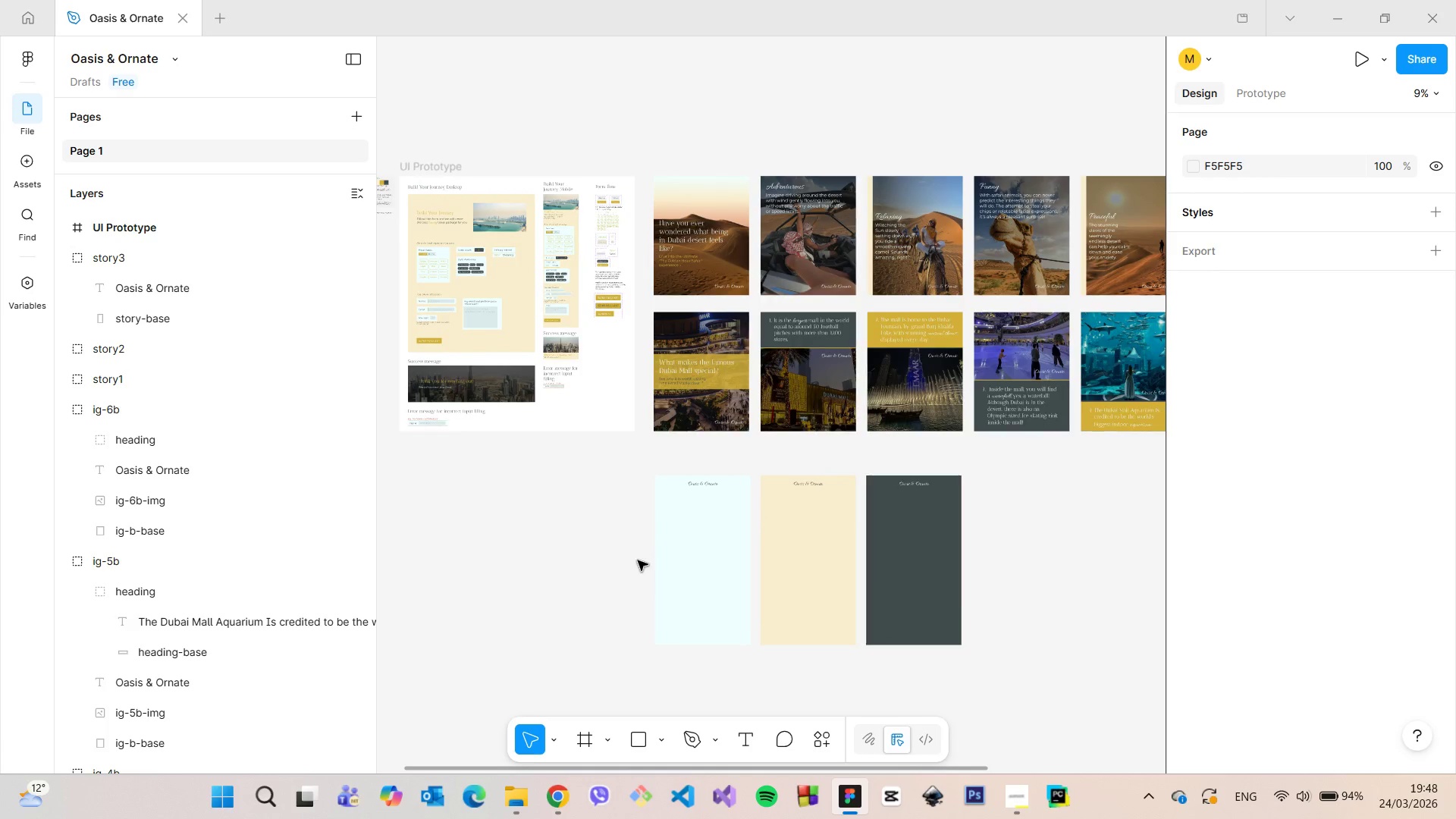 
scroll: coordinate [661, 652], scroll_direction: down, amount: 3.0
 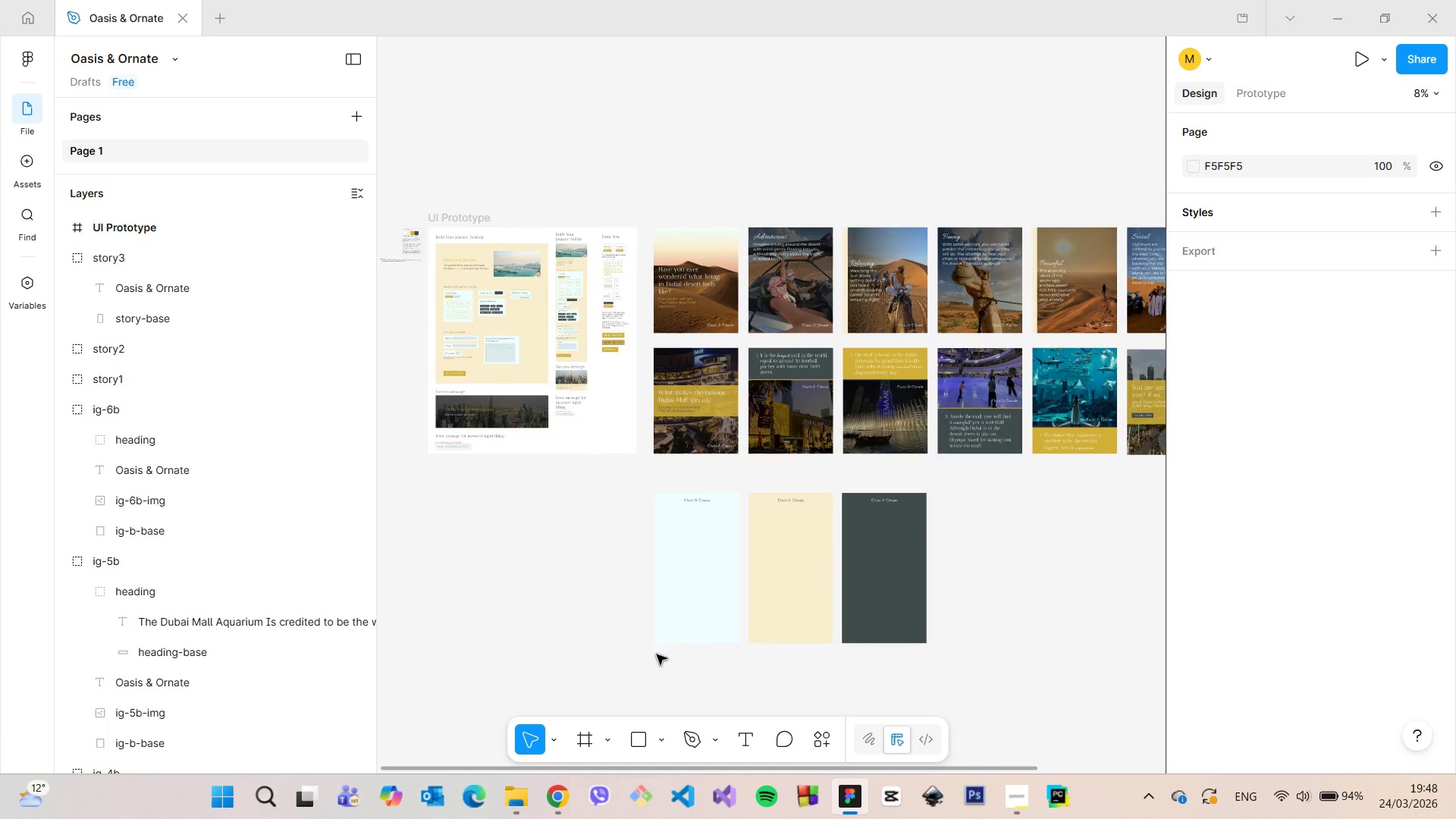 
scroll: coordinate [655, 654], scroll_direction: up, amount: 7.0
 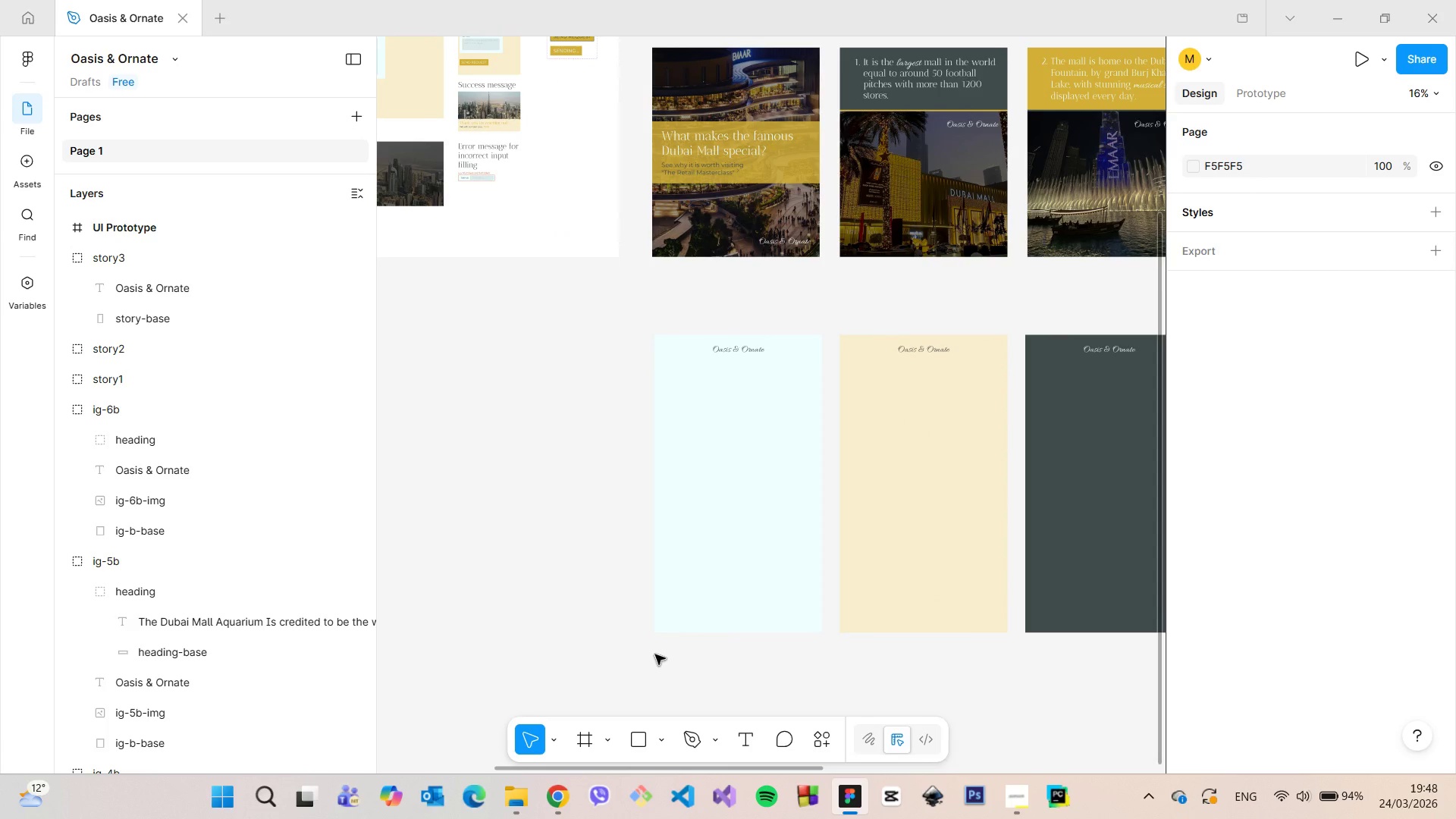 
scroll: coordinate [655, 657], scroll_direction: down, amount: 5.0
 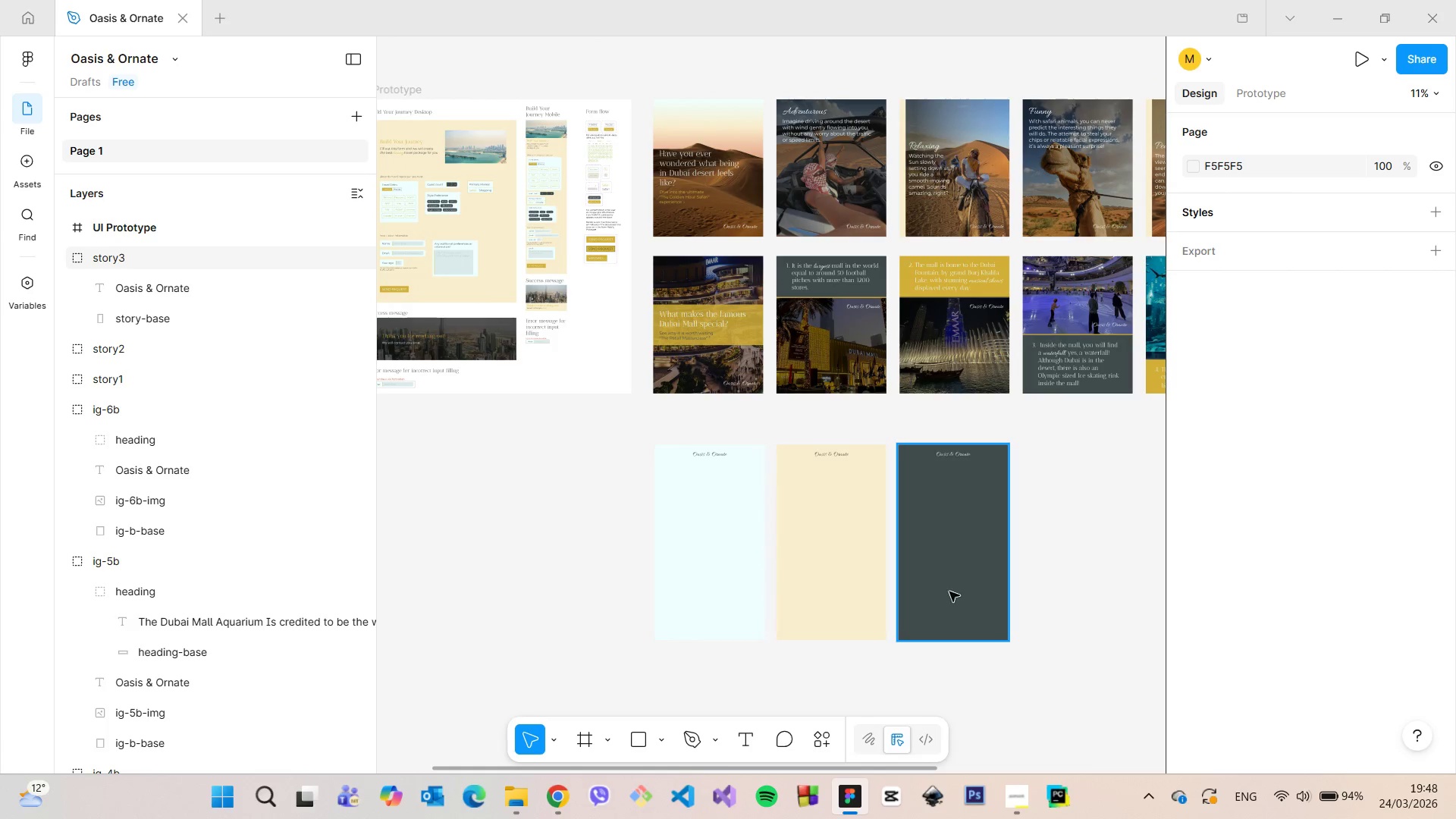 
left_click([1066, 586])
 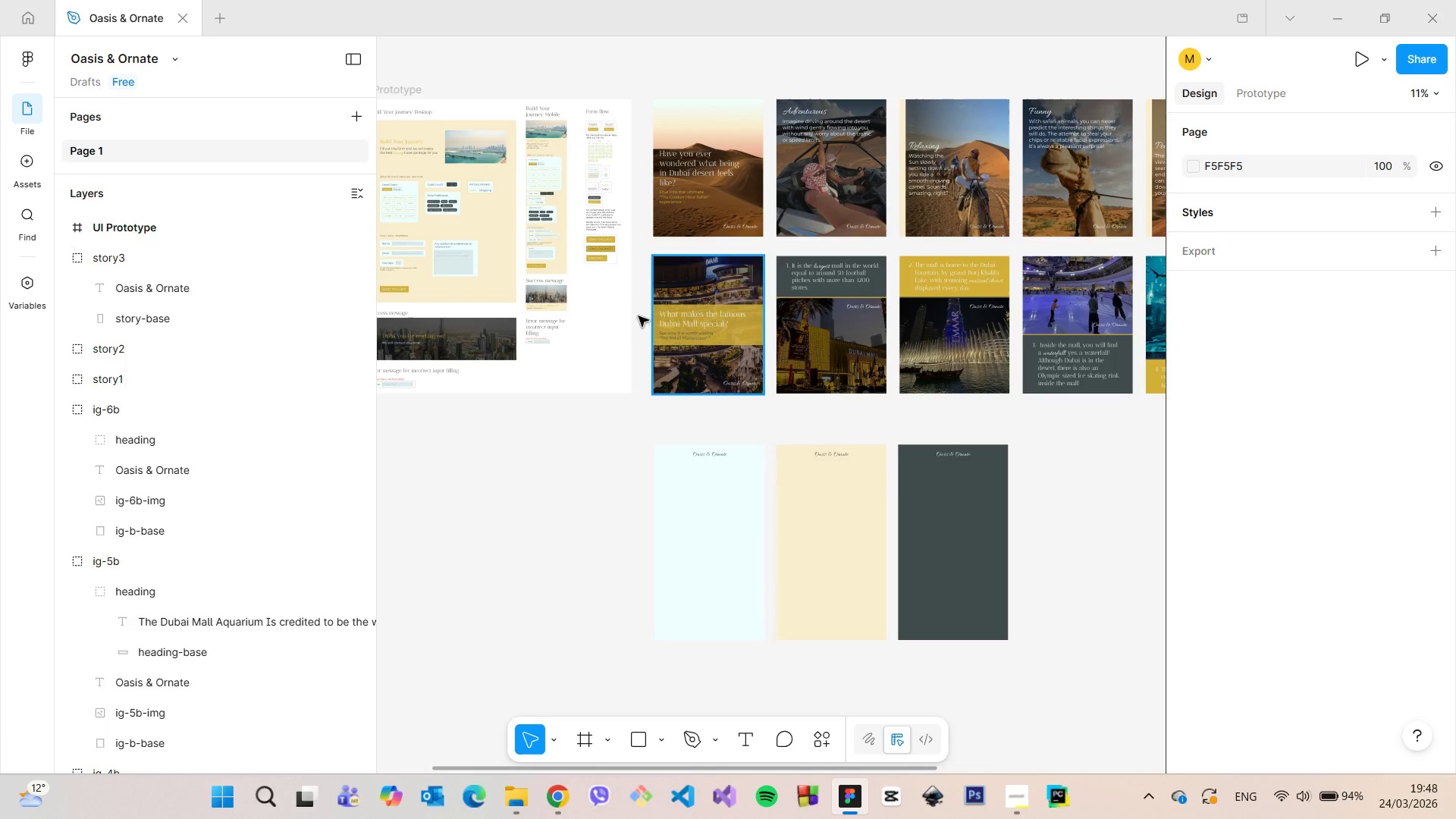 
left_click([722, 319])
 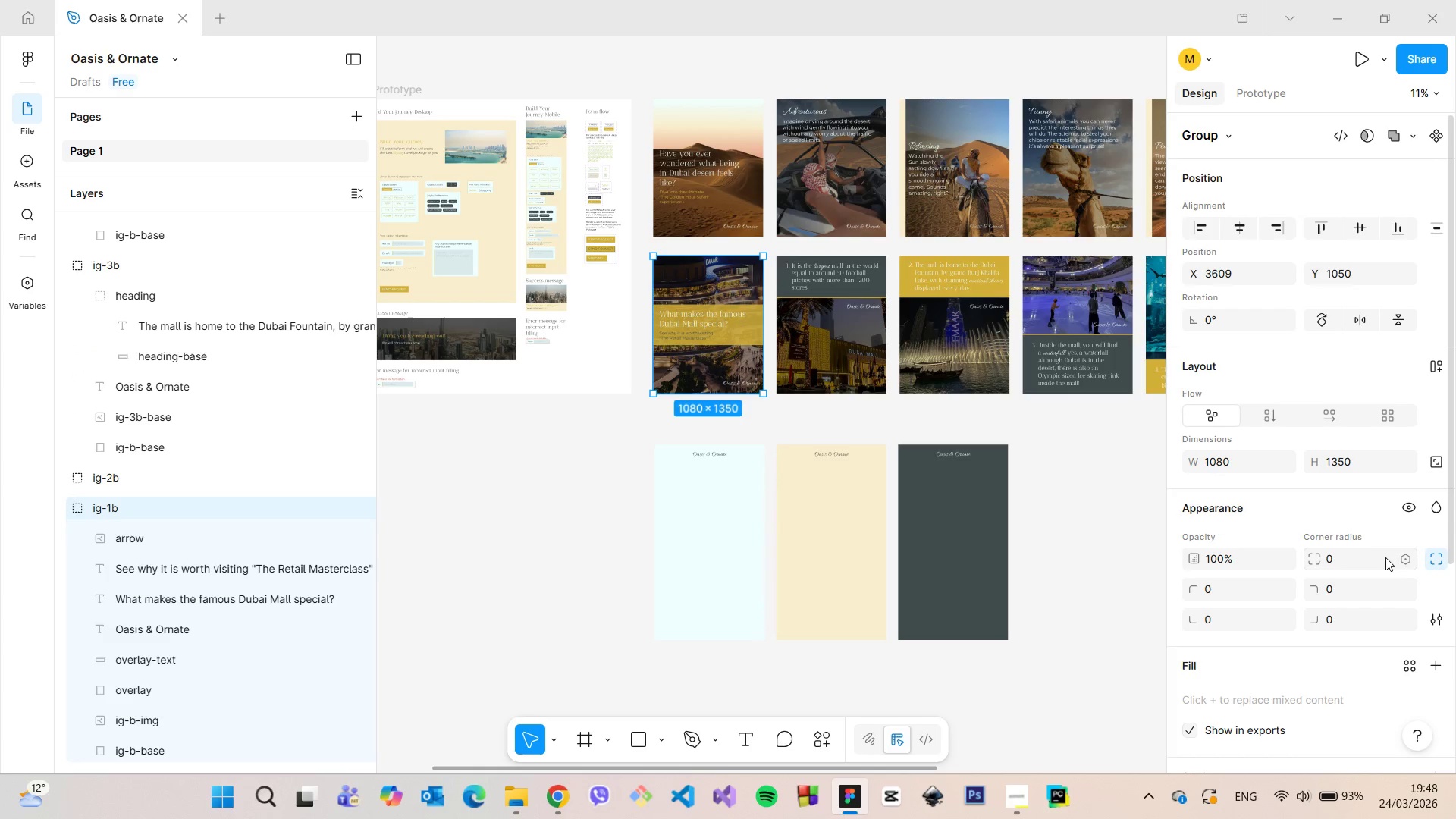 
scroll: coordinate [1385, 557], scroll_direction: down, amount: 4.0
 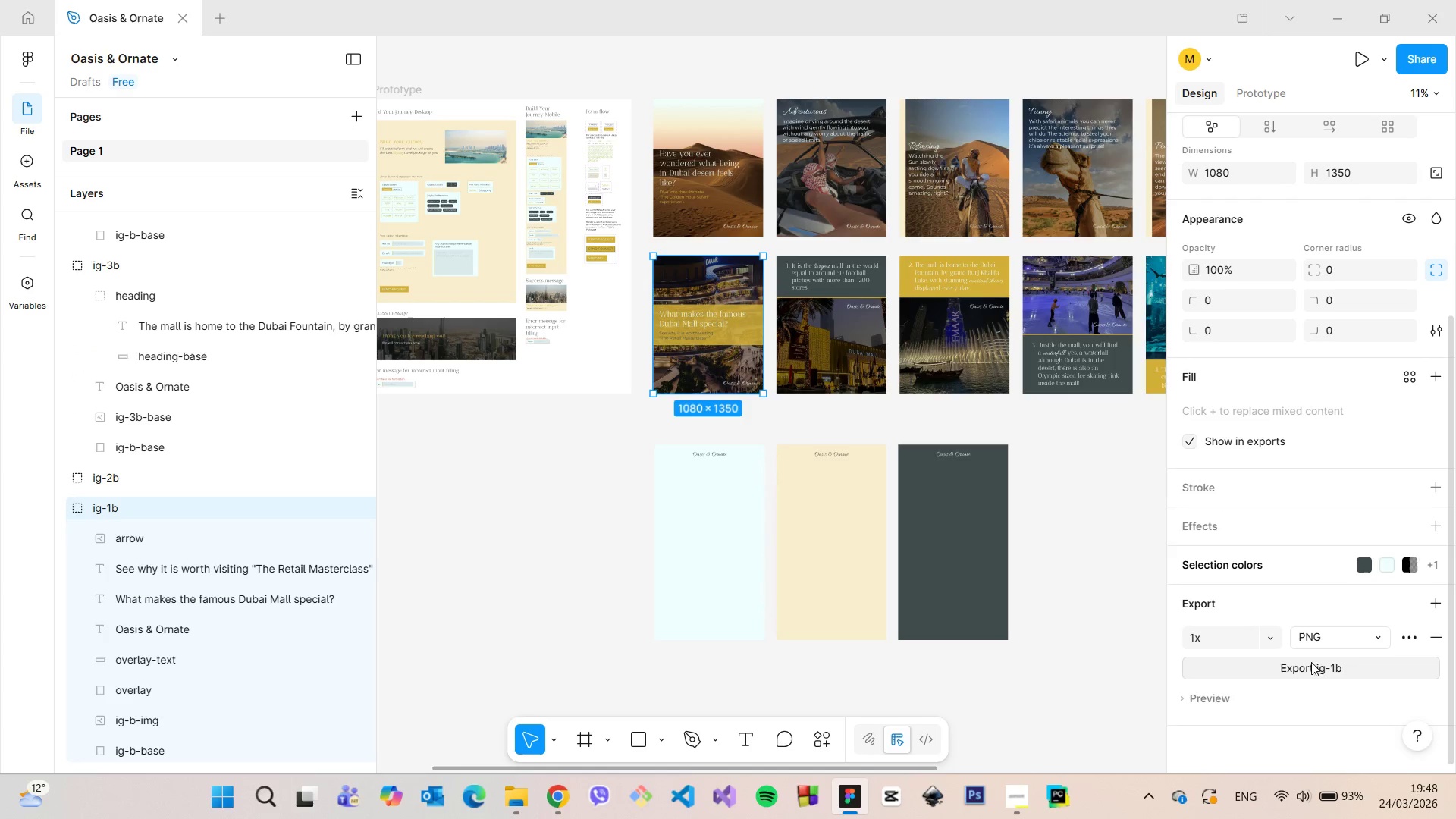 
left_click([1308, 669])
 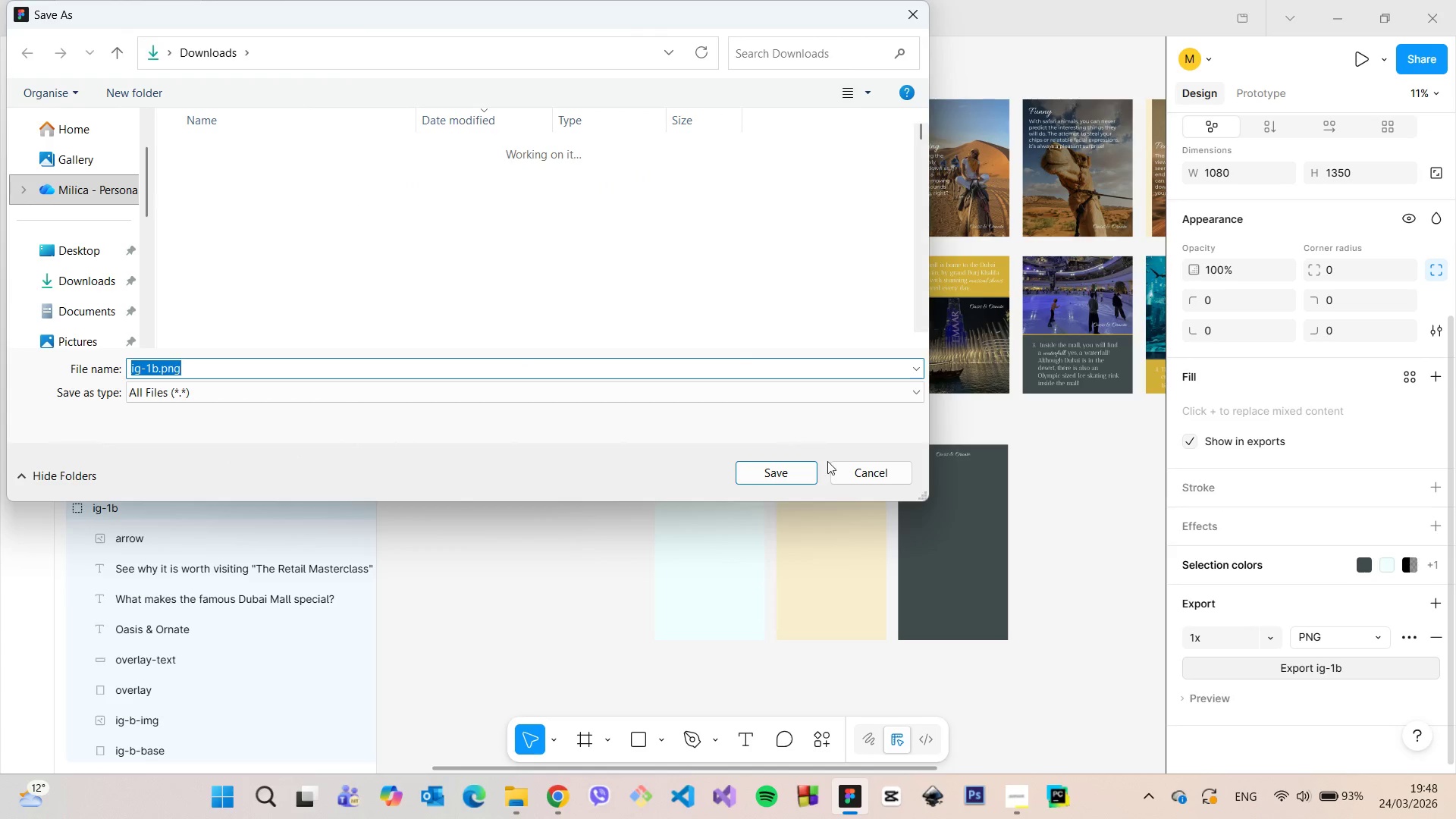 
wait(6.03)
 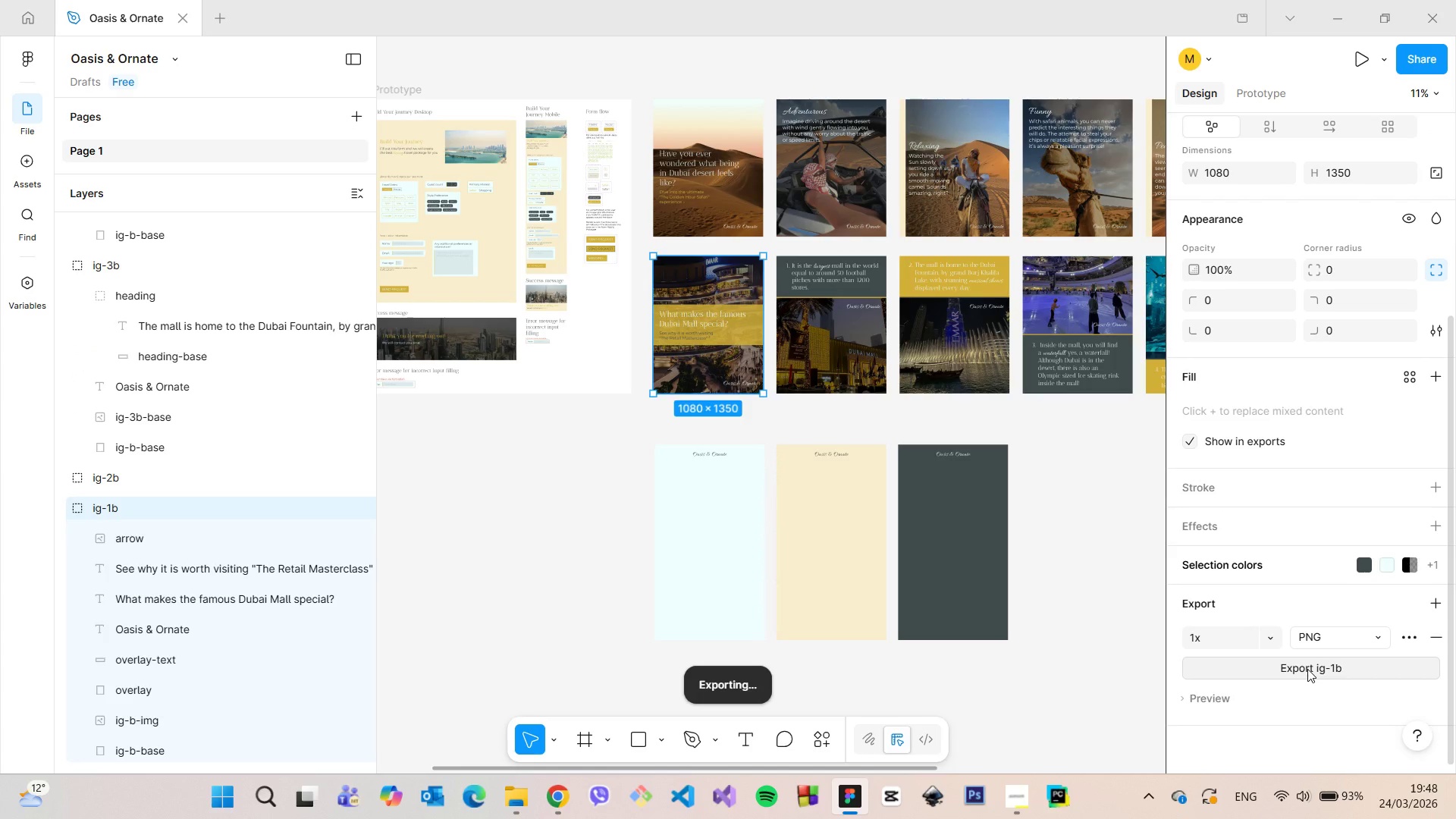 
left_click([788, 467])
 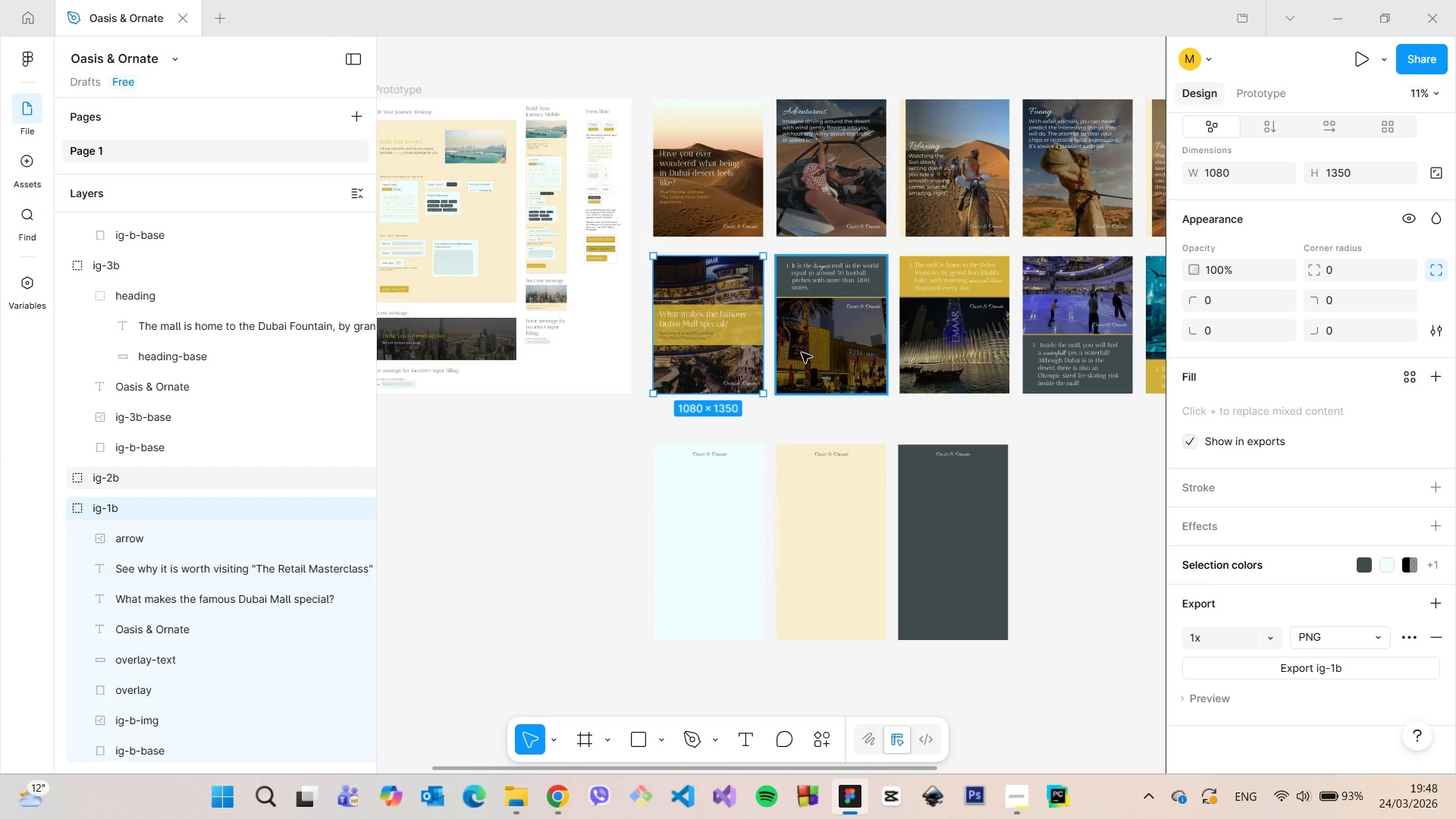 
left_click([802, 353])
 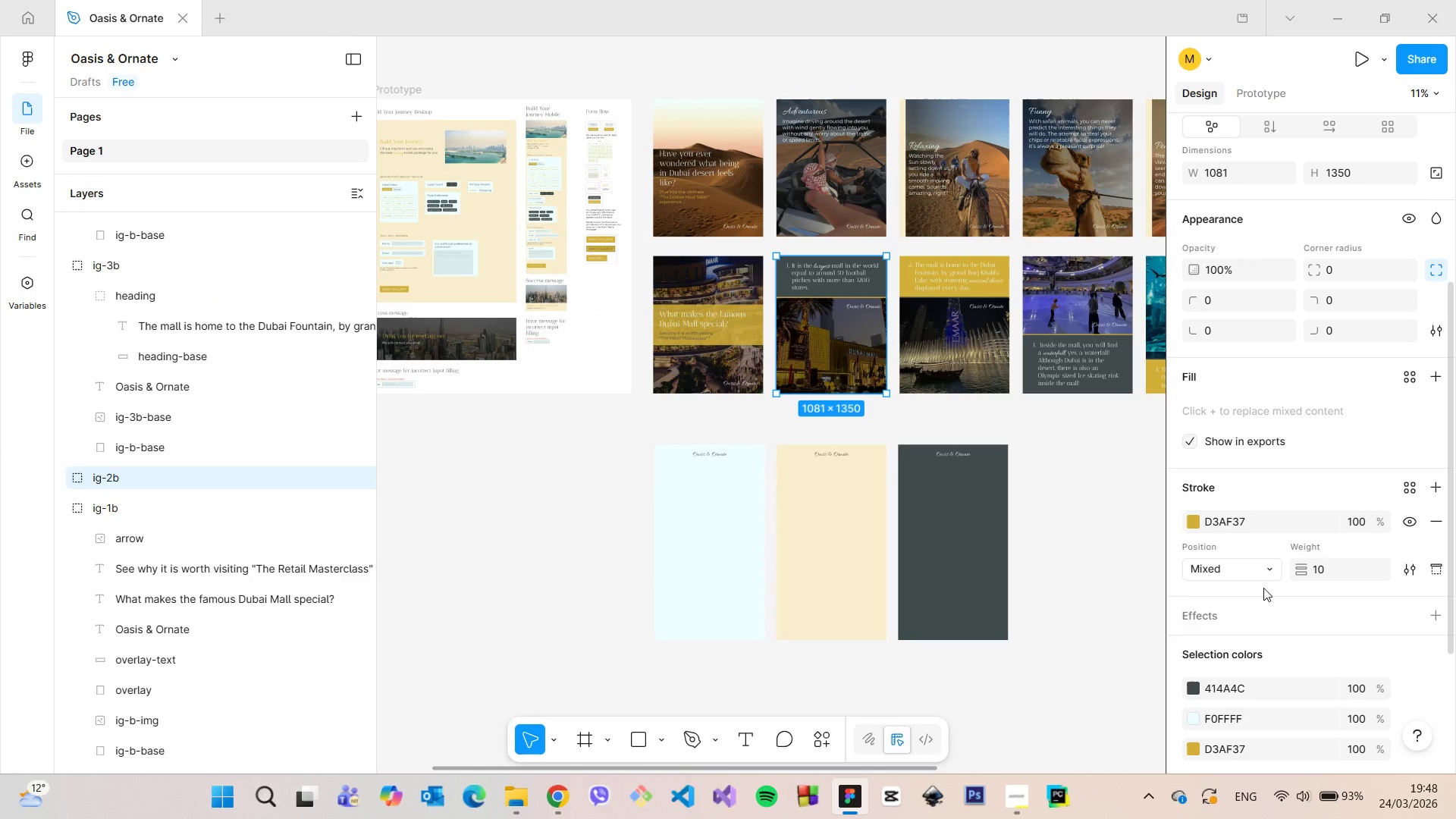 
scroll: coordinate [1263, 588], scroll_direction: down, amount: 2.0
 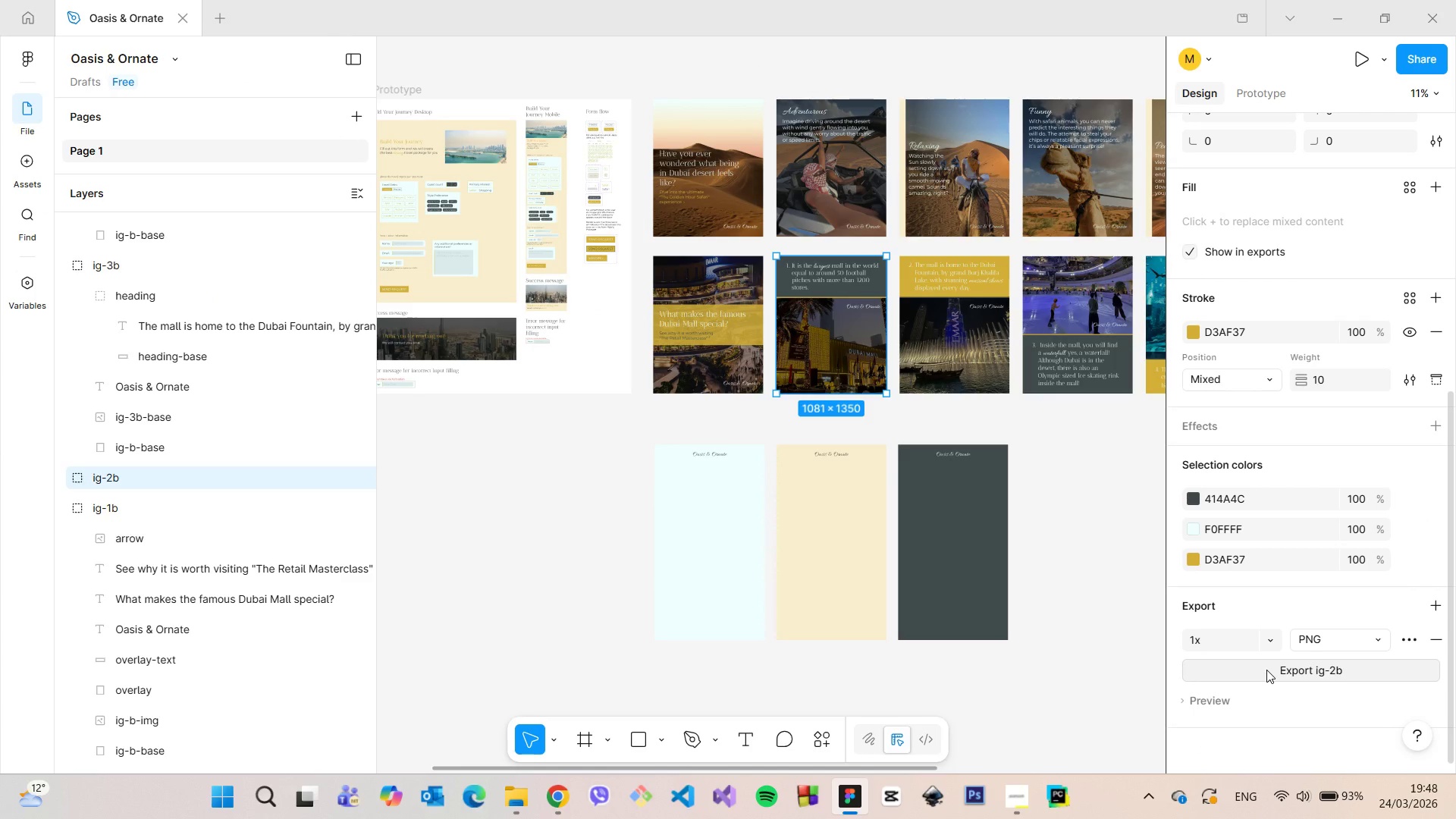 
left_click([1266, 670])
 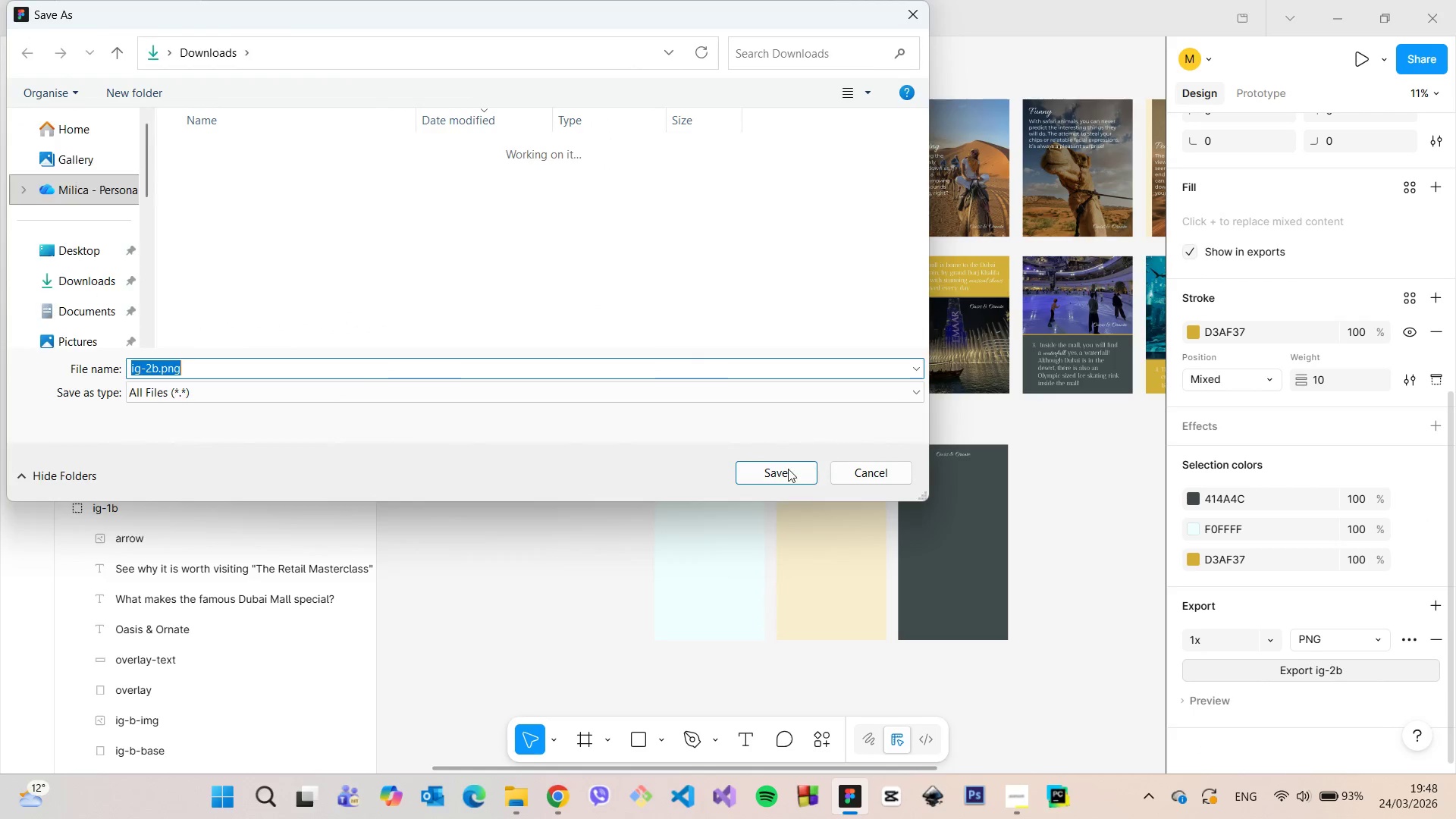 
left_click([787, 470])
 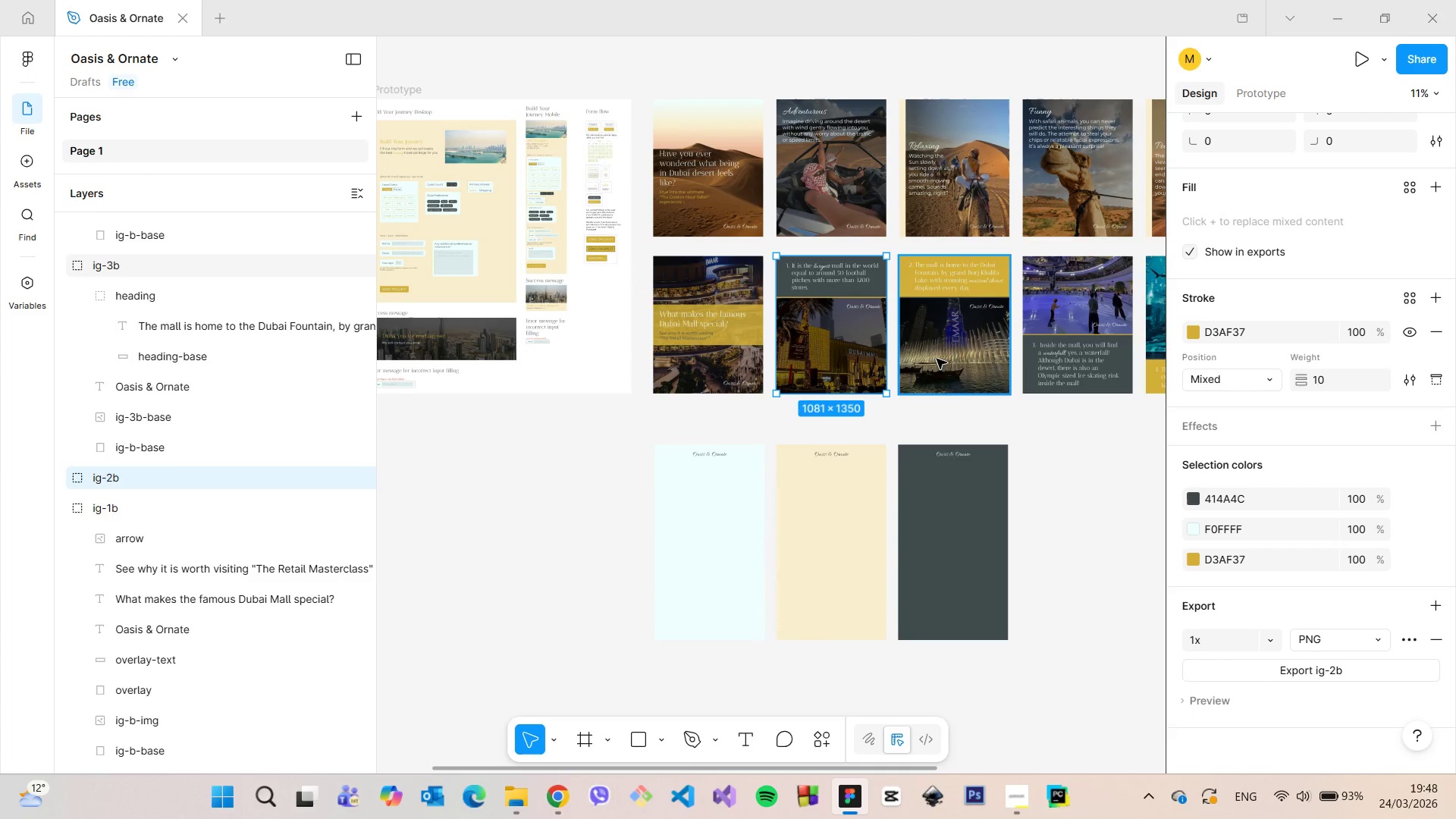 
left_click([938, 359])
 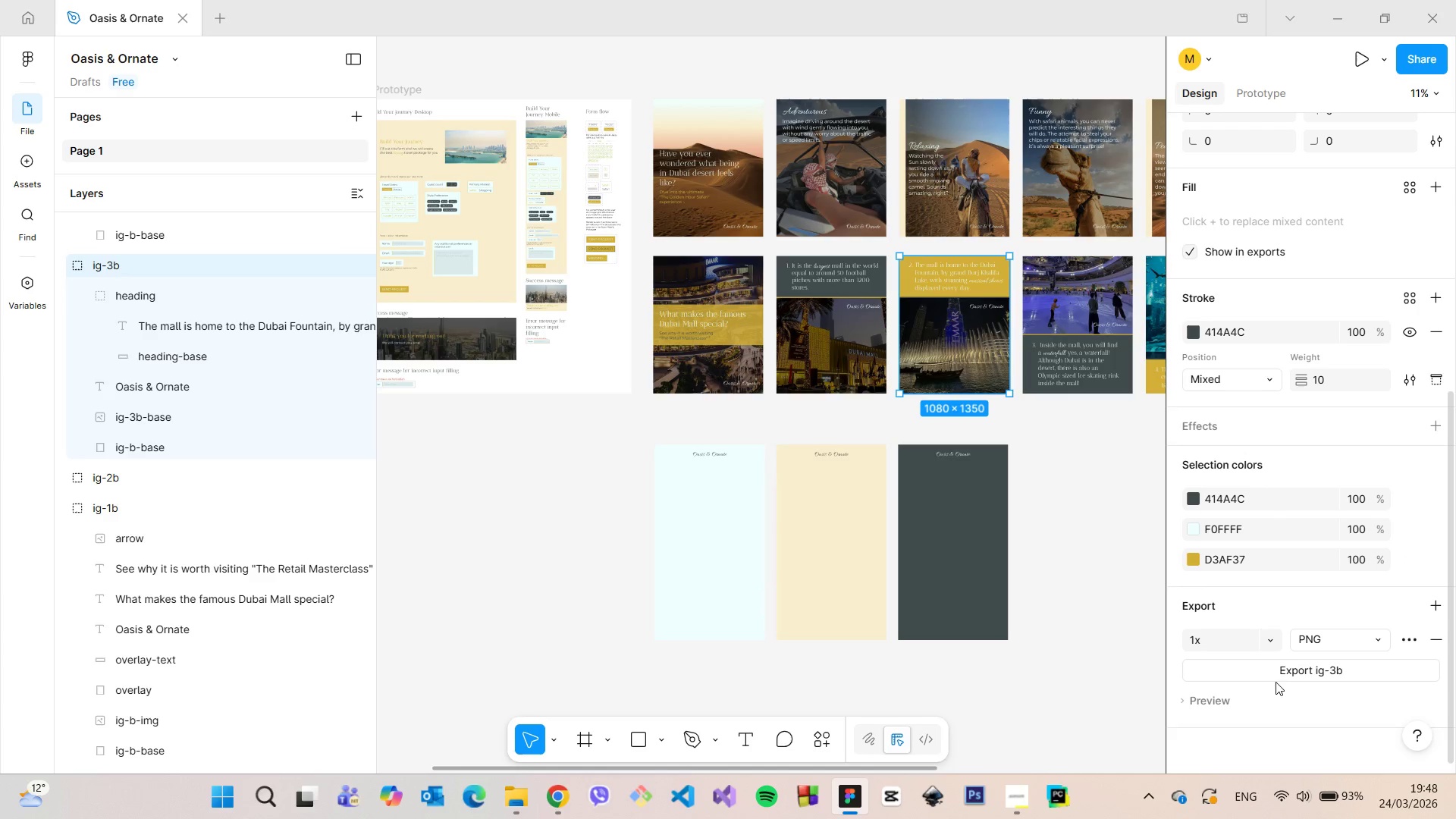 
left_click([1268, 673])
 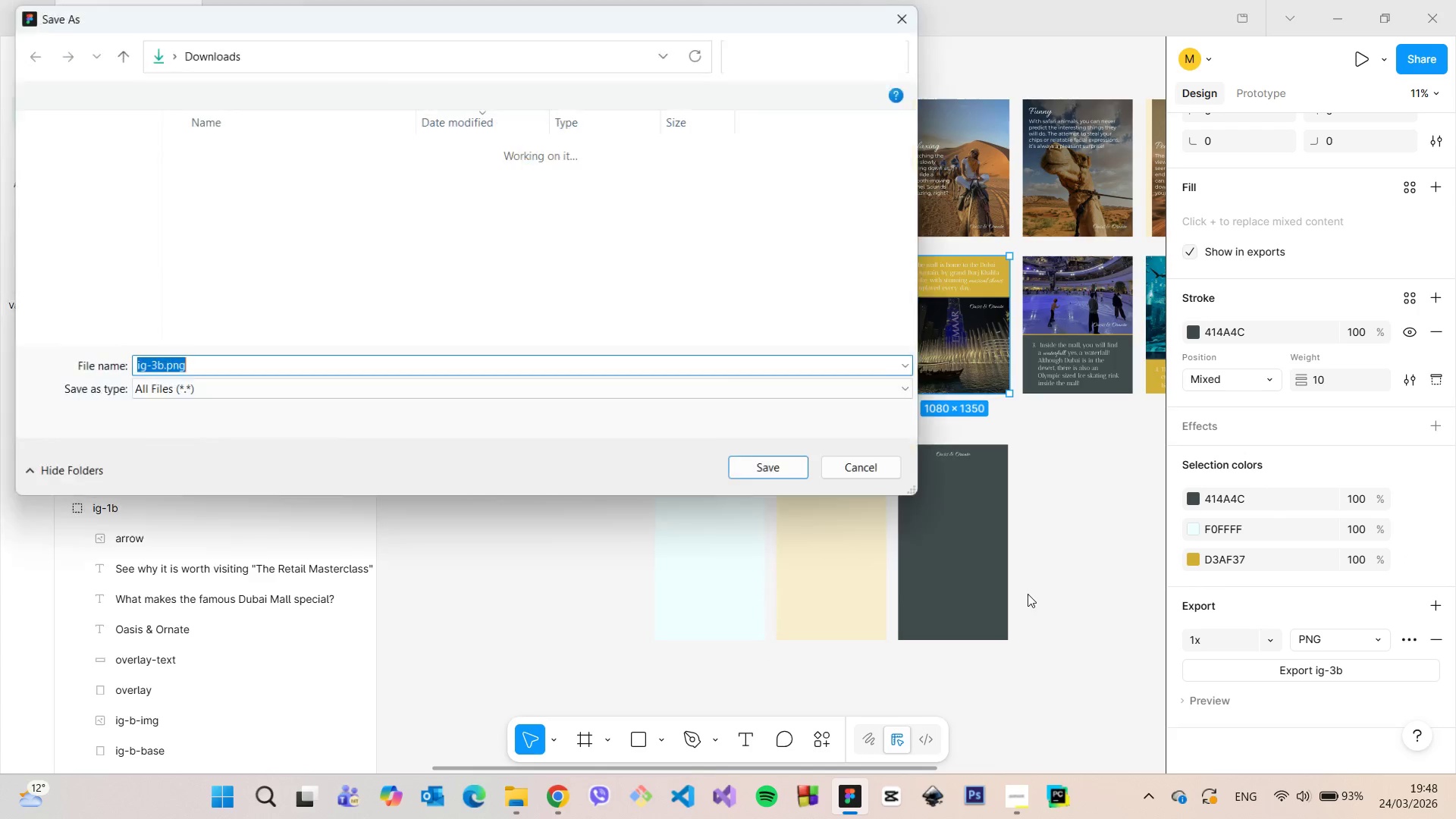 
left_click([794, 479])
 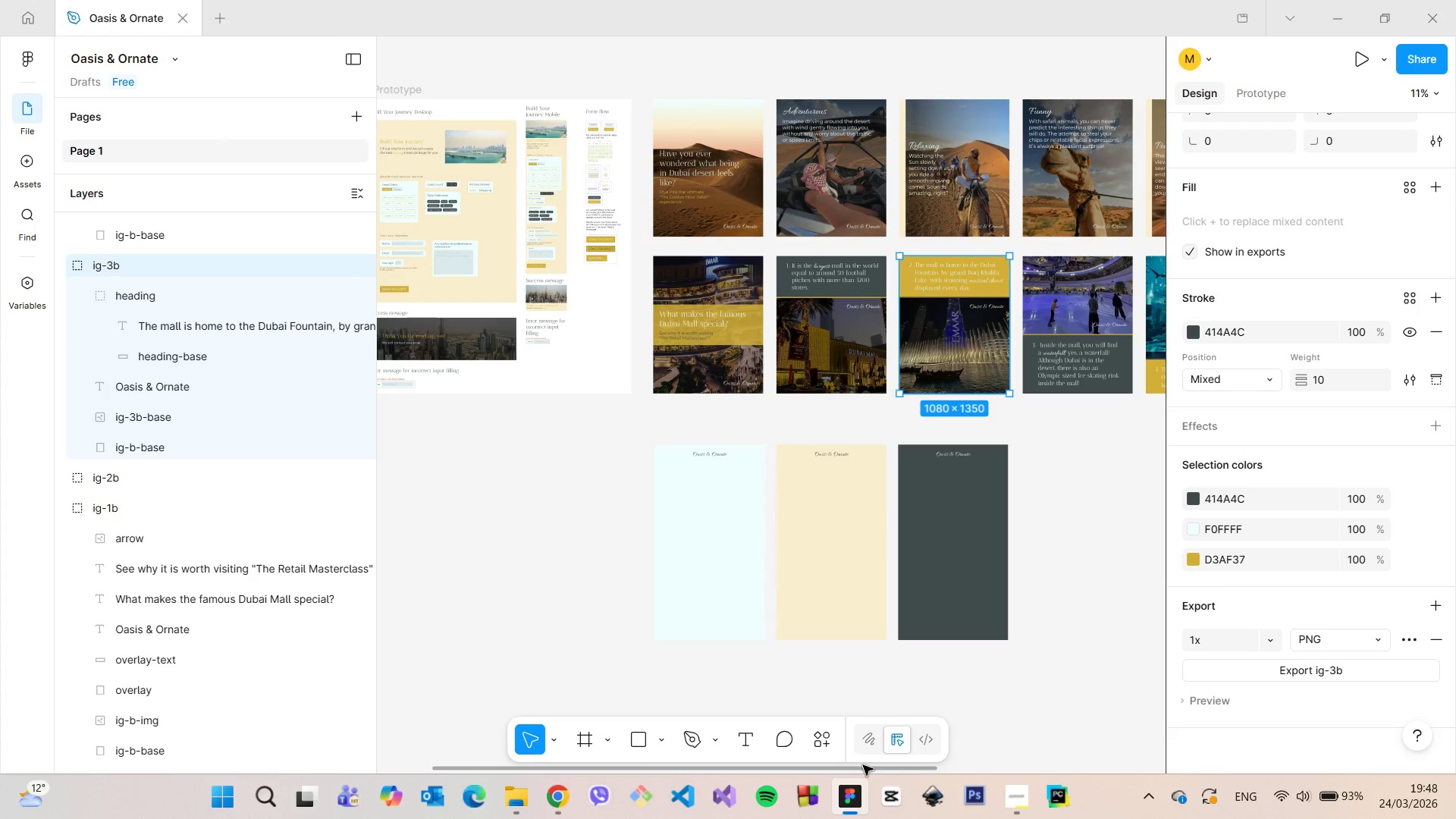 
left_click_drag(start_coordinate=[863, 770], to_coordinate=[1000, 771])
 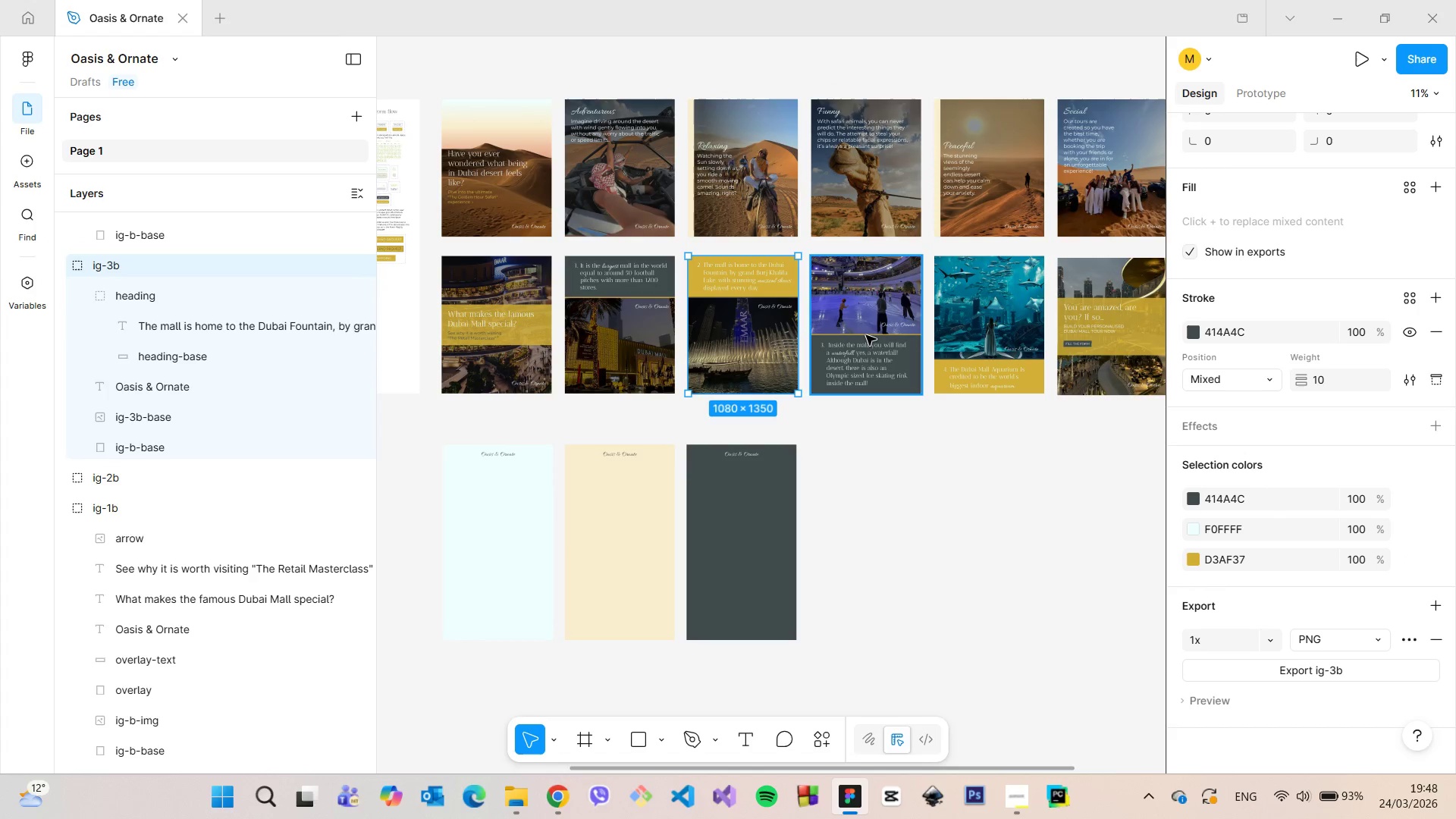 
left_click([866, 335])
 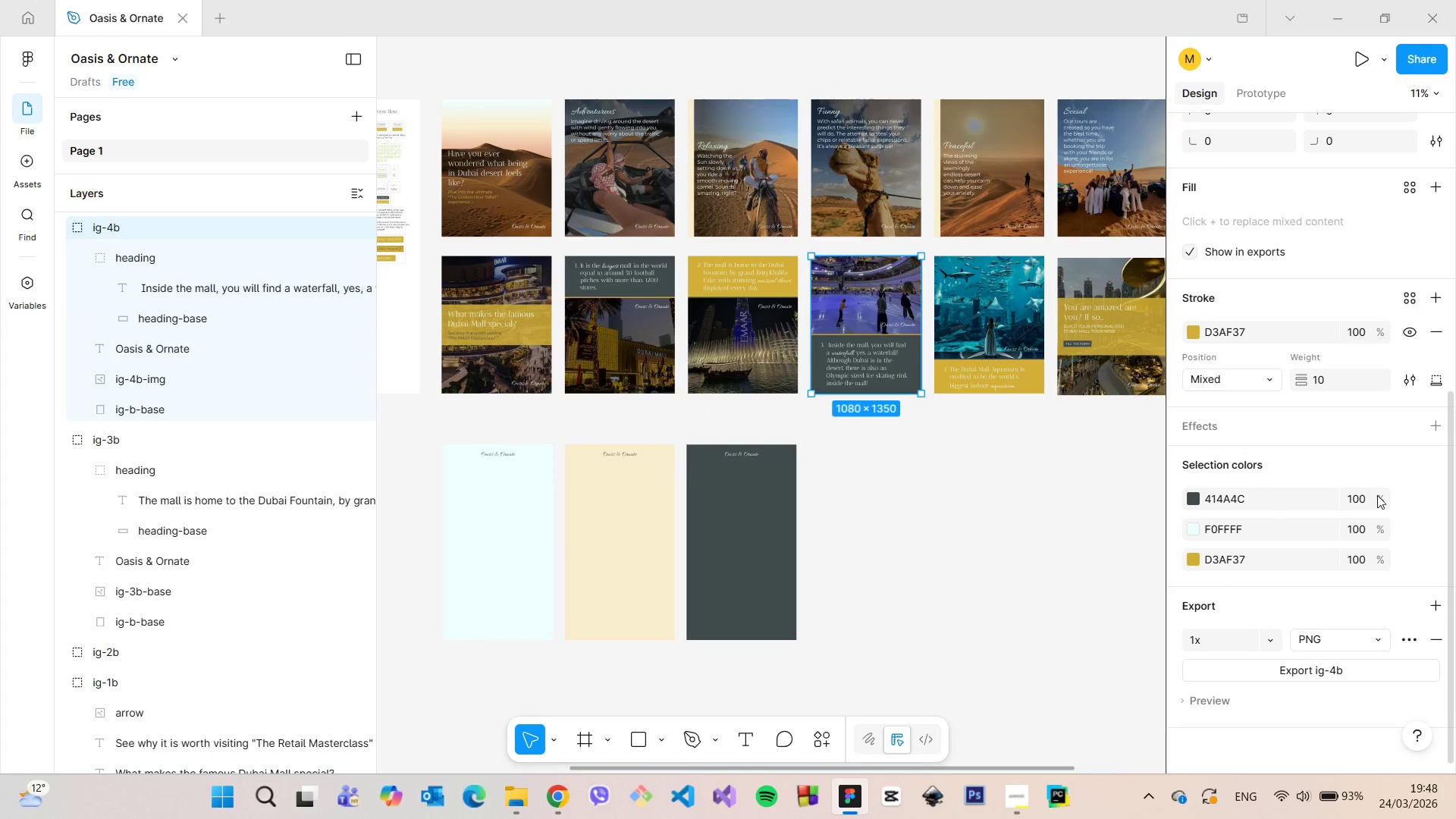 
scroll: coordinate [1377, 496], scroll_direction: down, amount: 4.0
 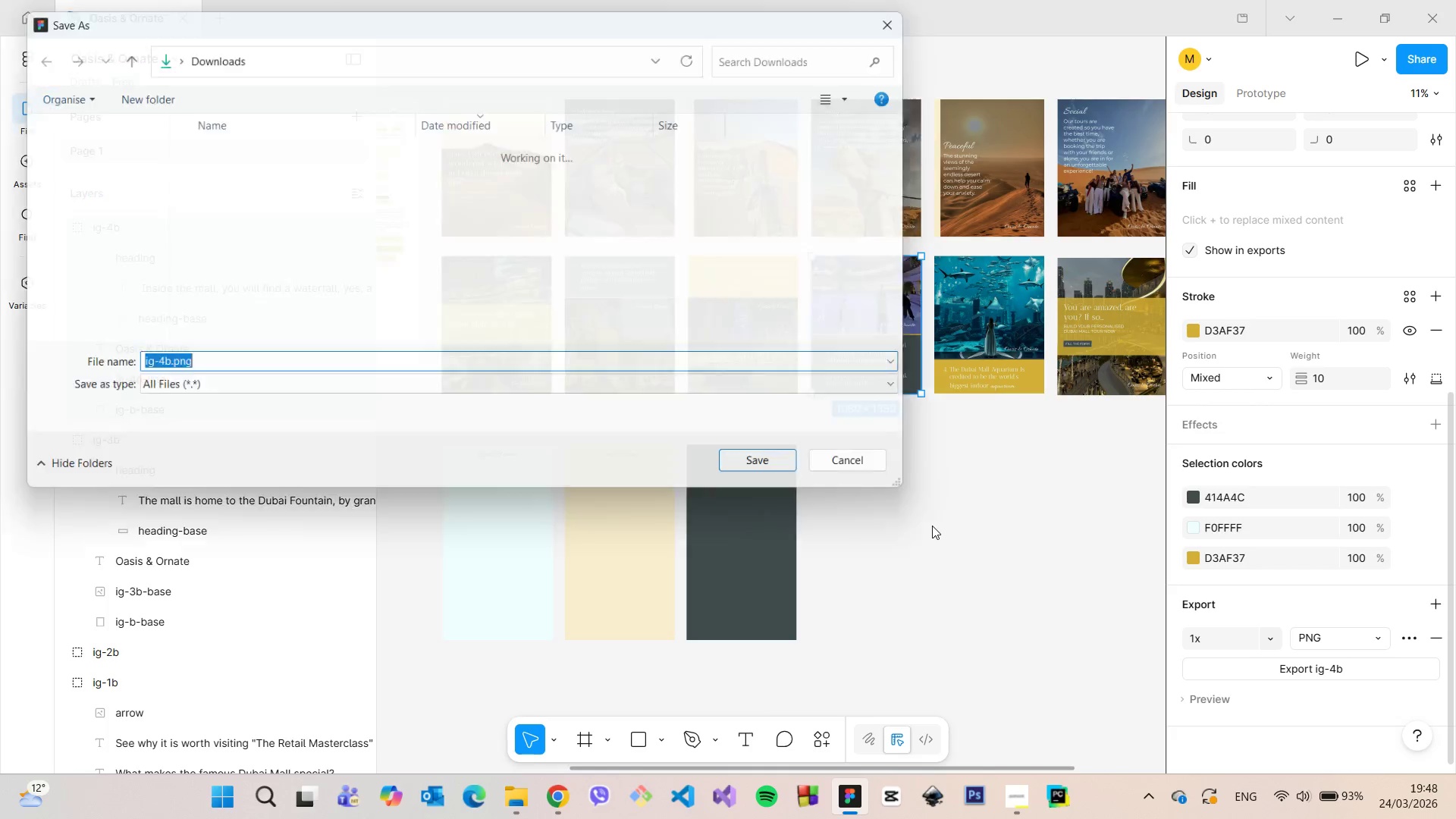 
left_click([794, 478])
 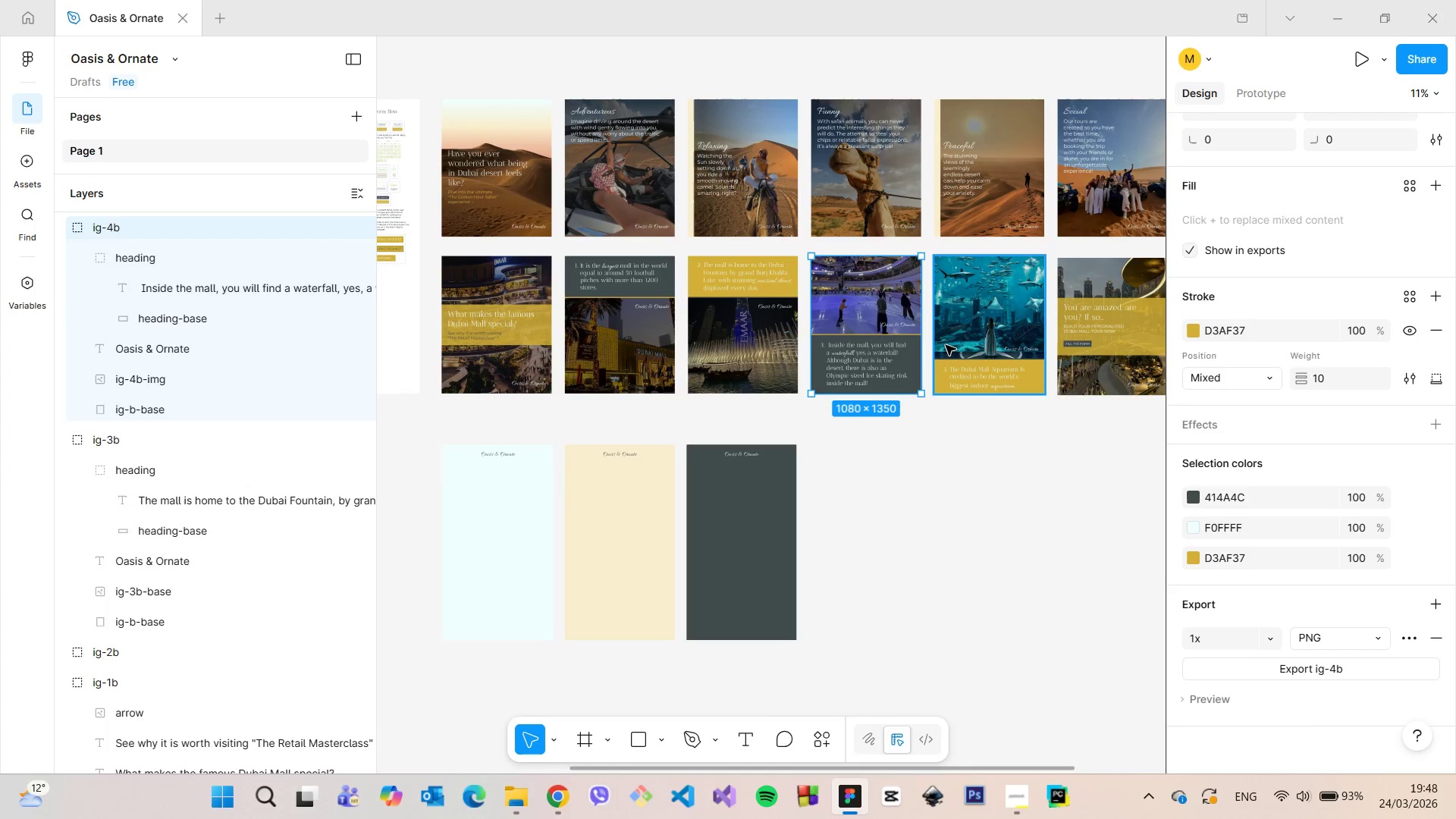 
left_click([946, 344])
 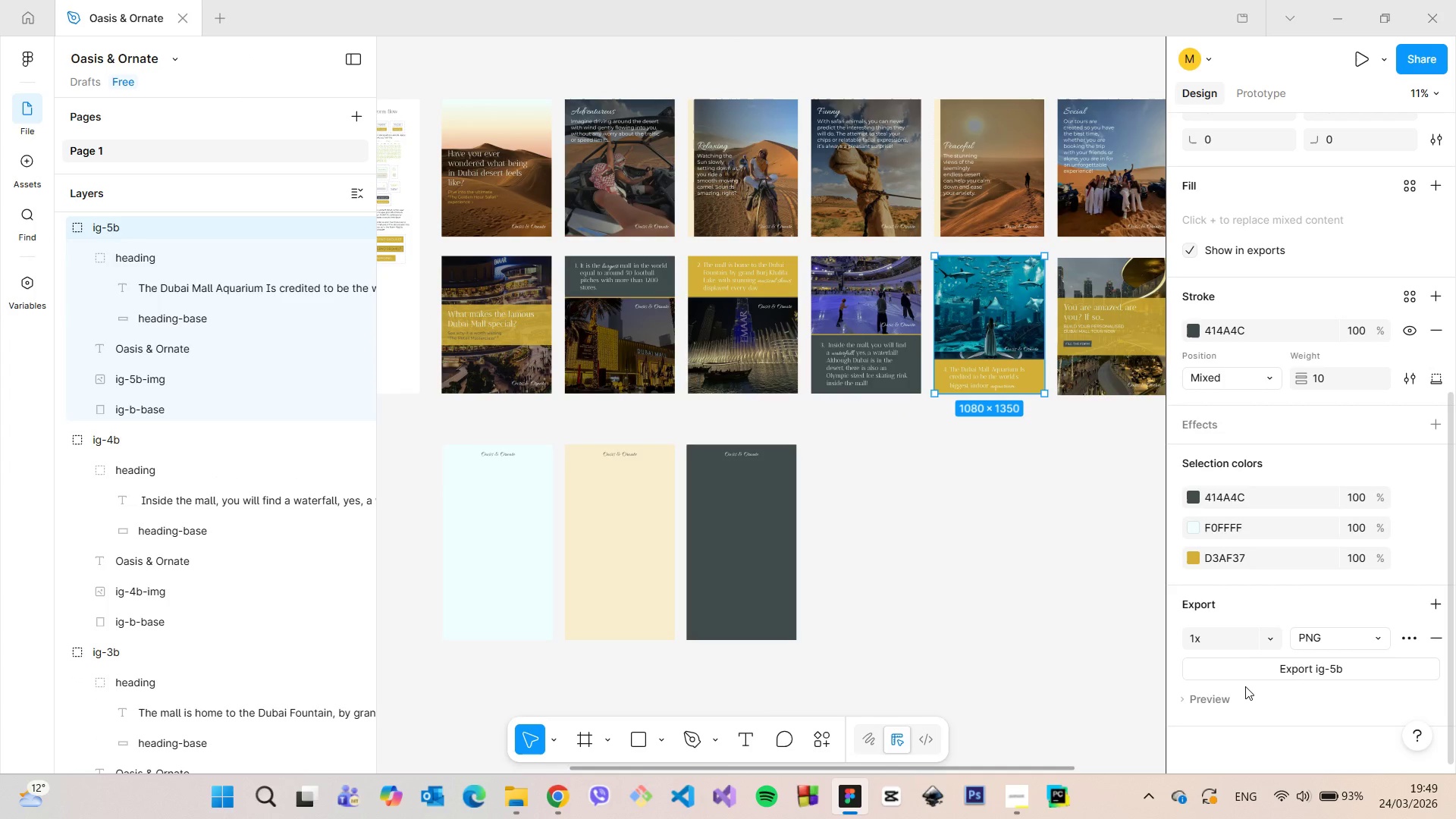 
left_click([1239, 671])
 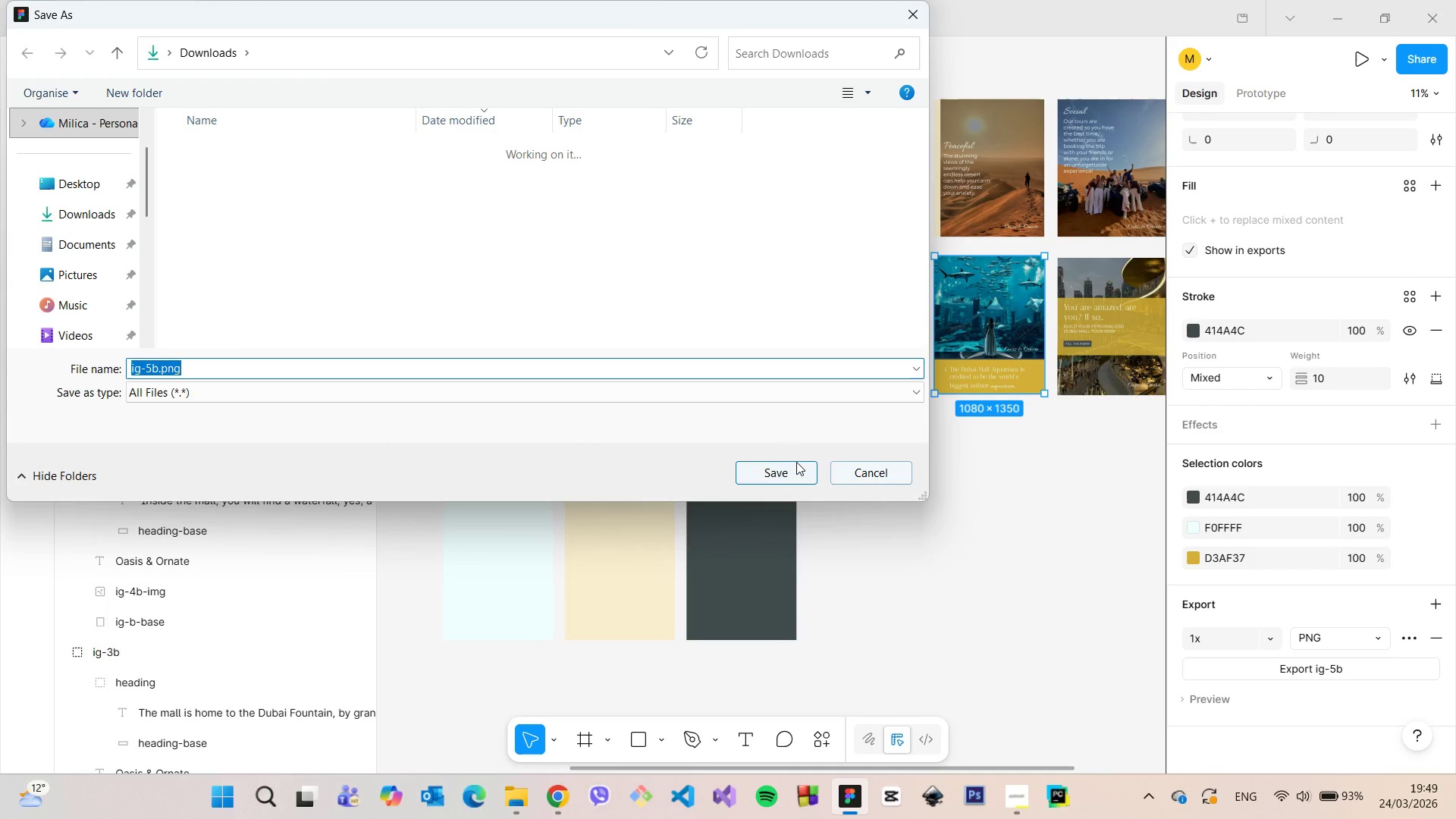 
wait(5.33)
 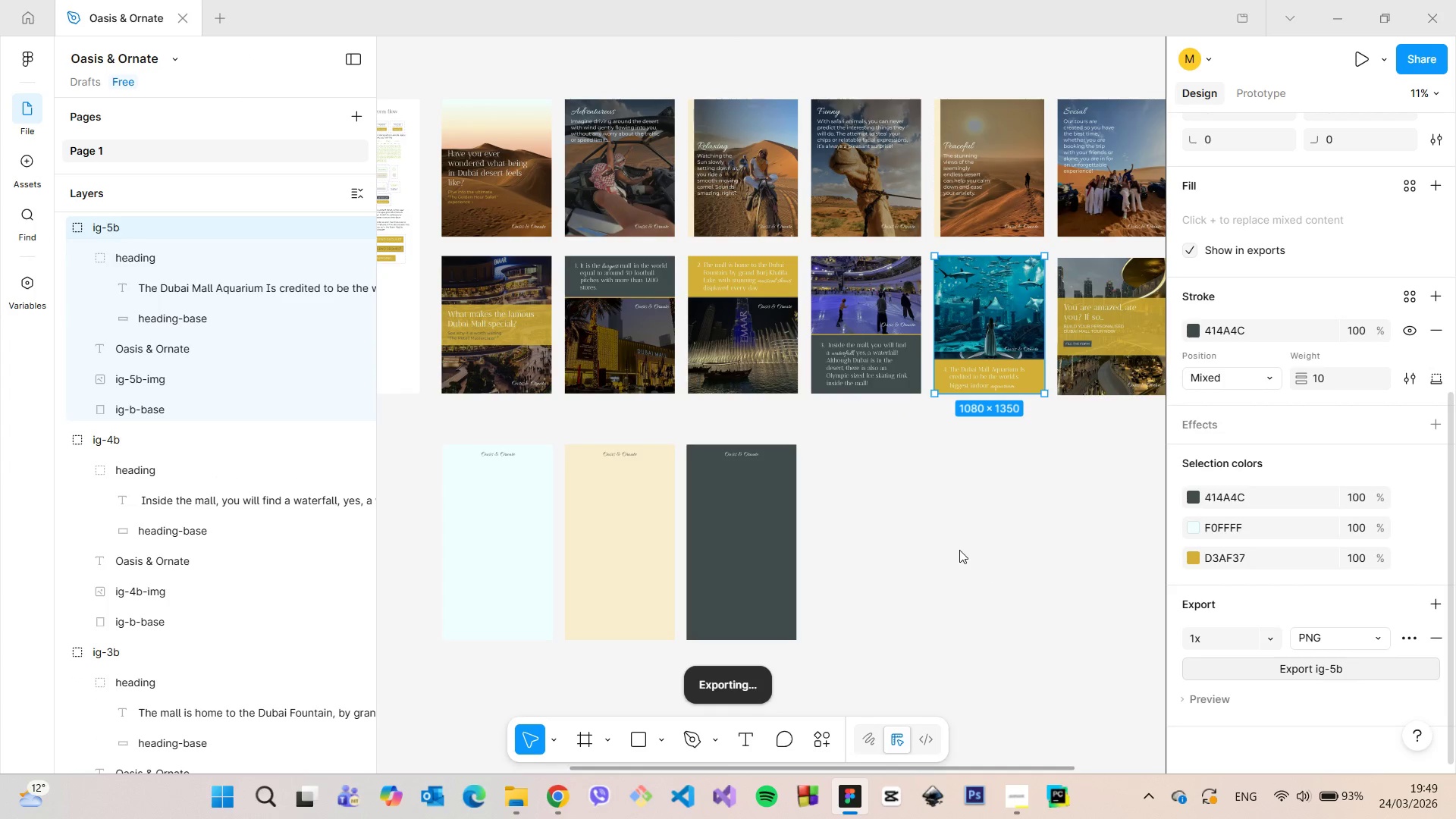 
left_click([1102, 366])
 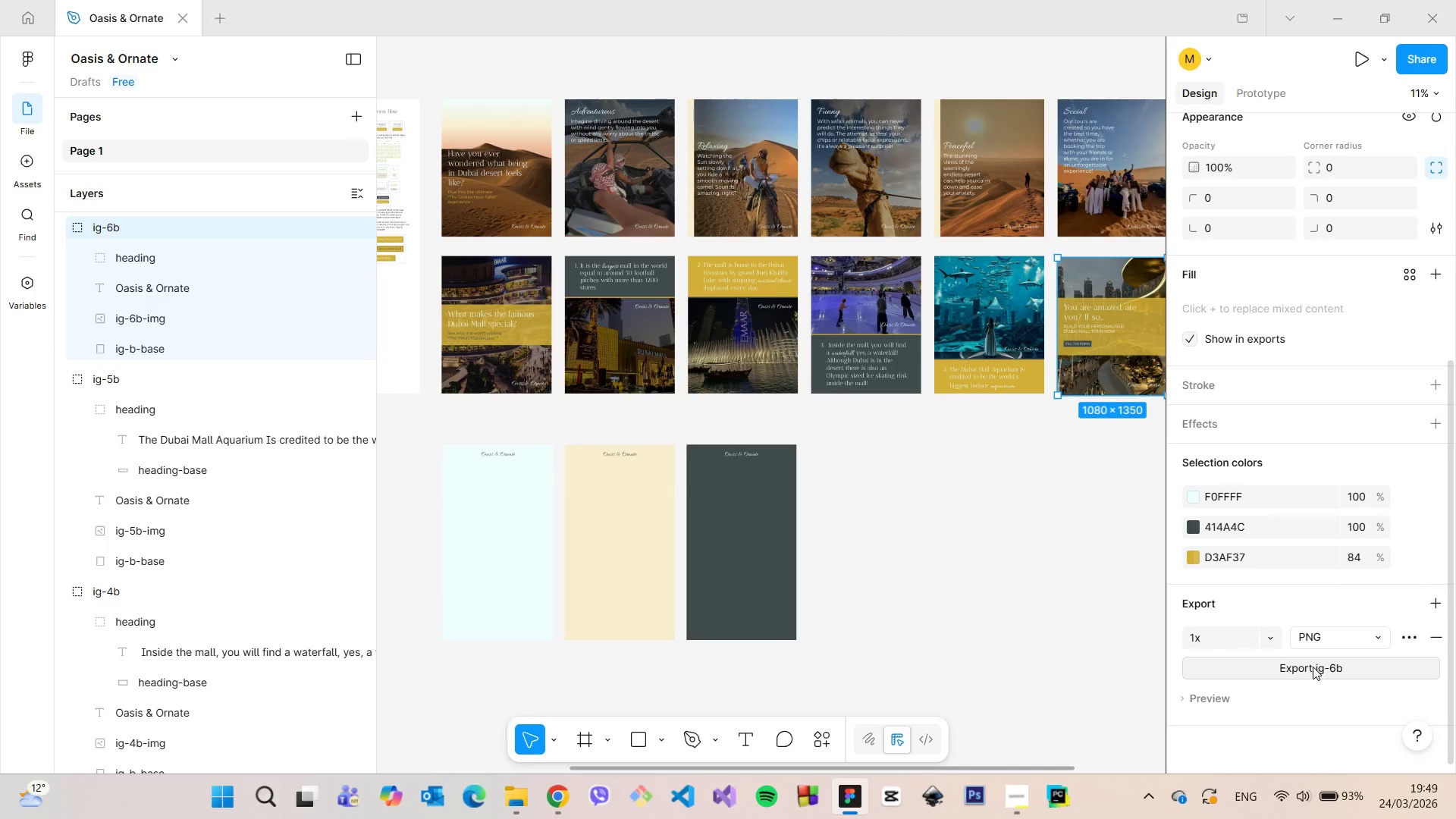 
left_click([1315, 668])
 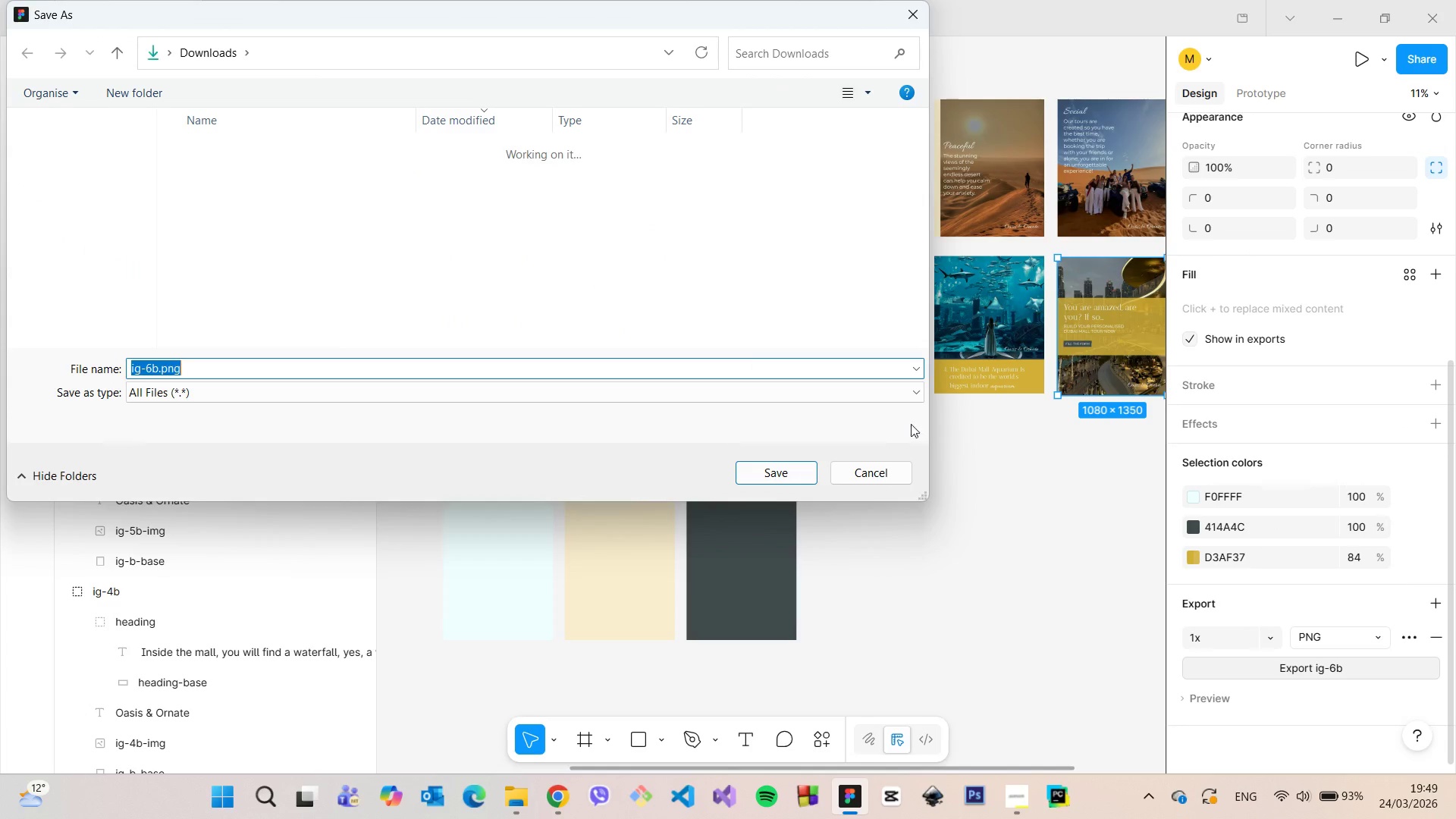 
left_click([764, 476])
 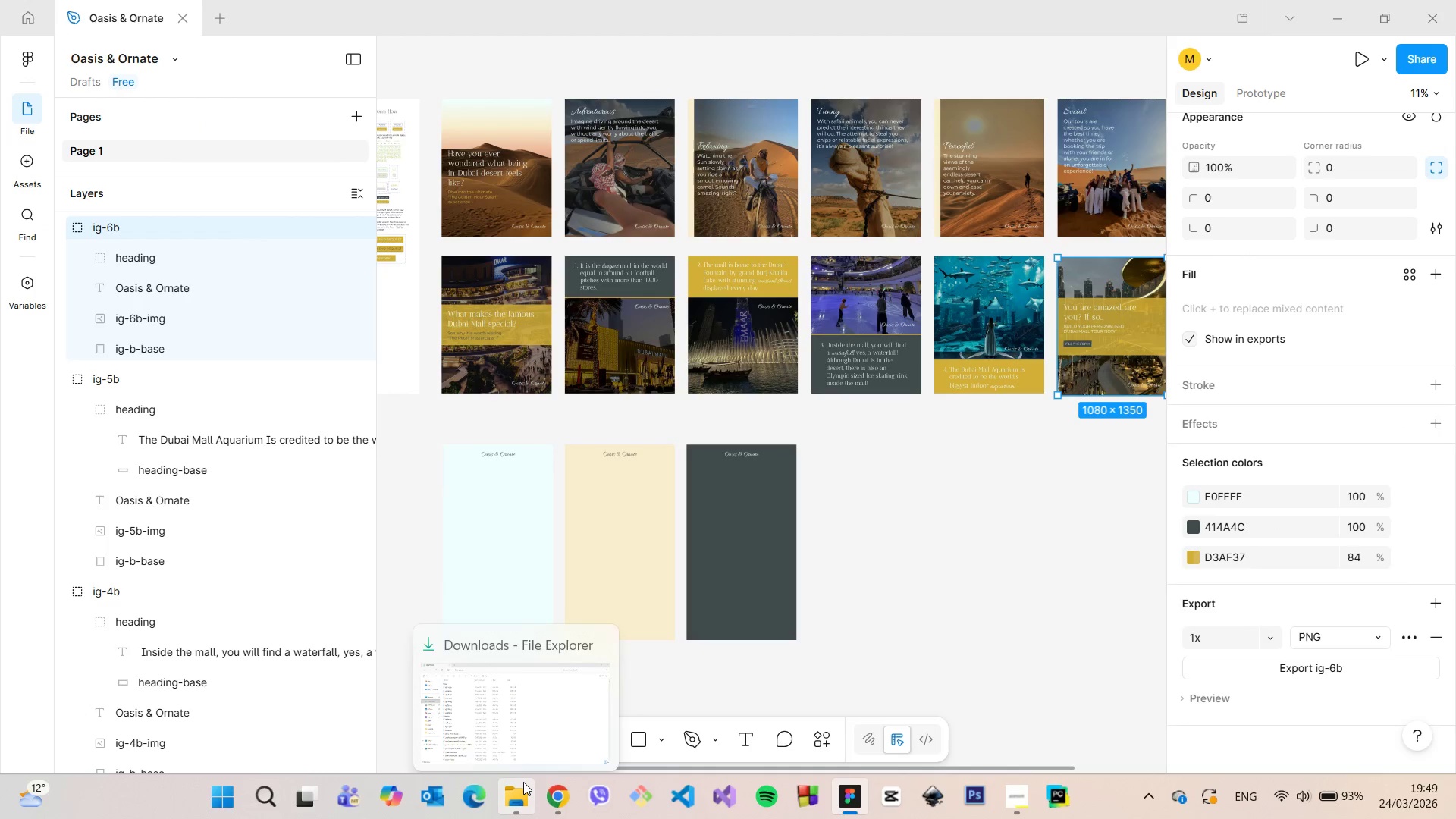 
left_click([523, 782])
 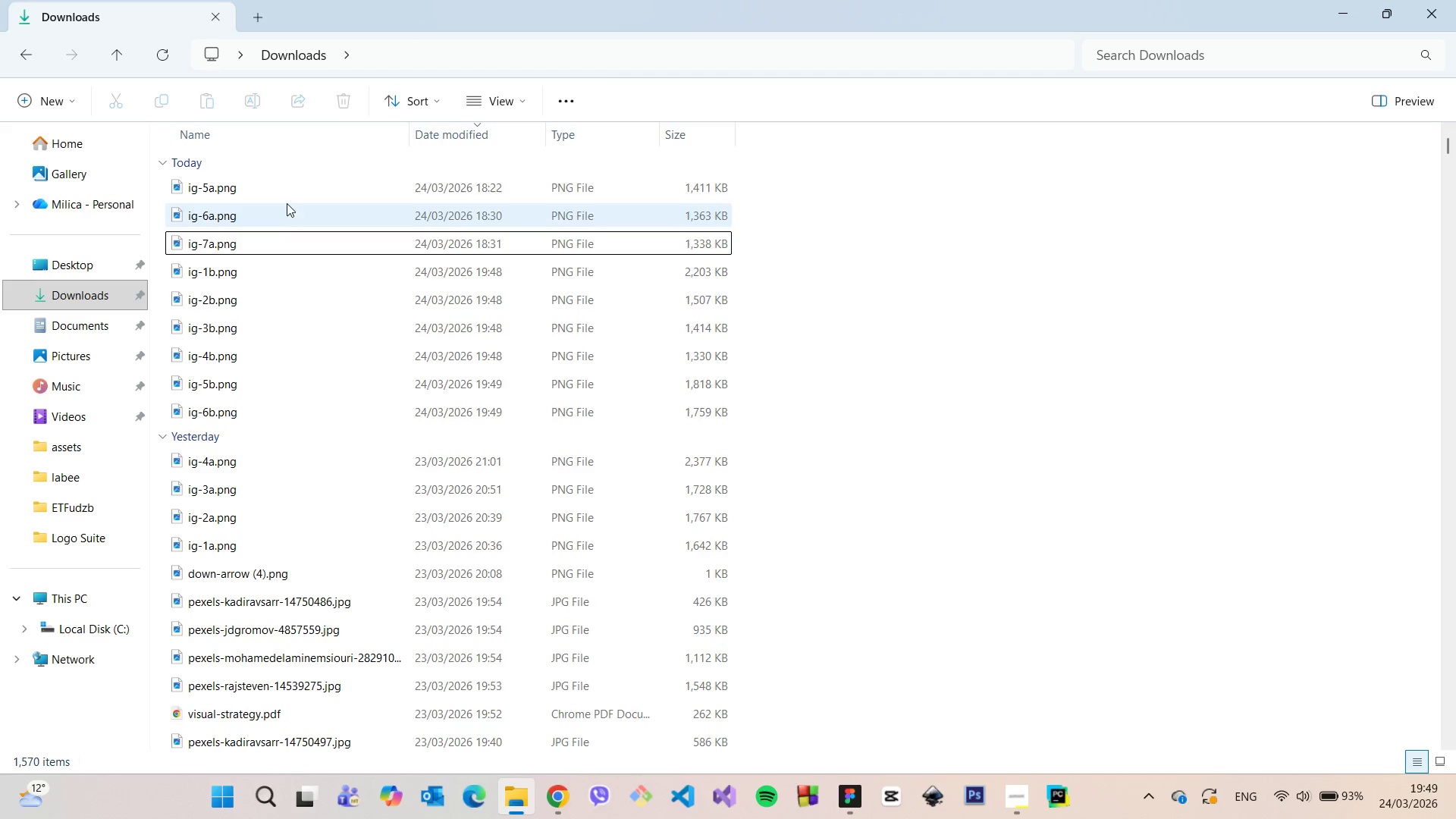 
scroll: coordinate [293, 217], scroll_direction: up, amount: 2.0
 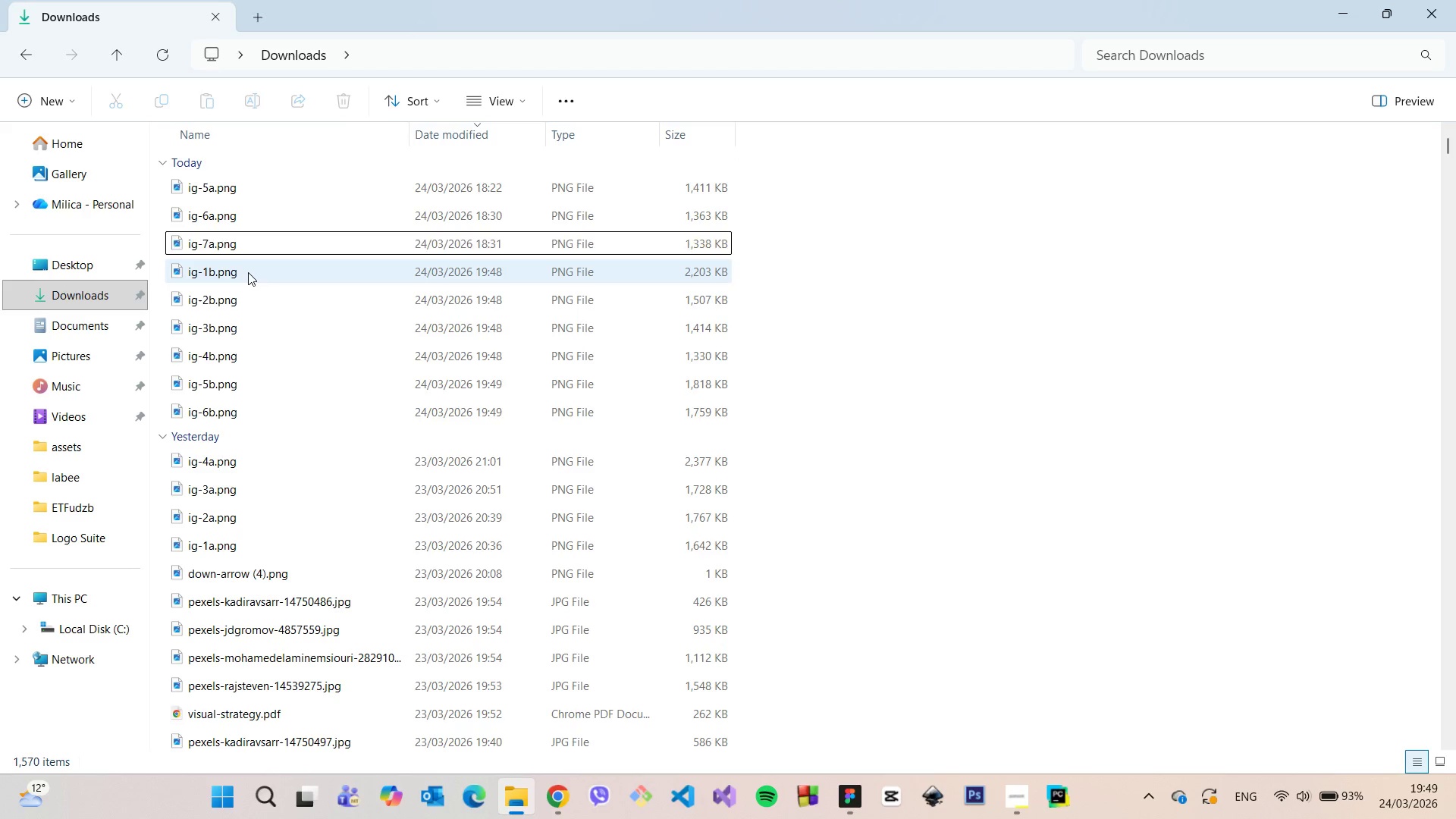 
double_click([248, 272])
 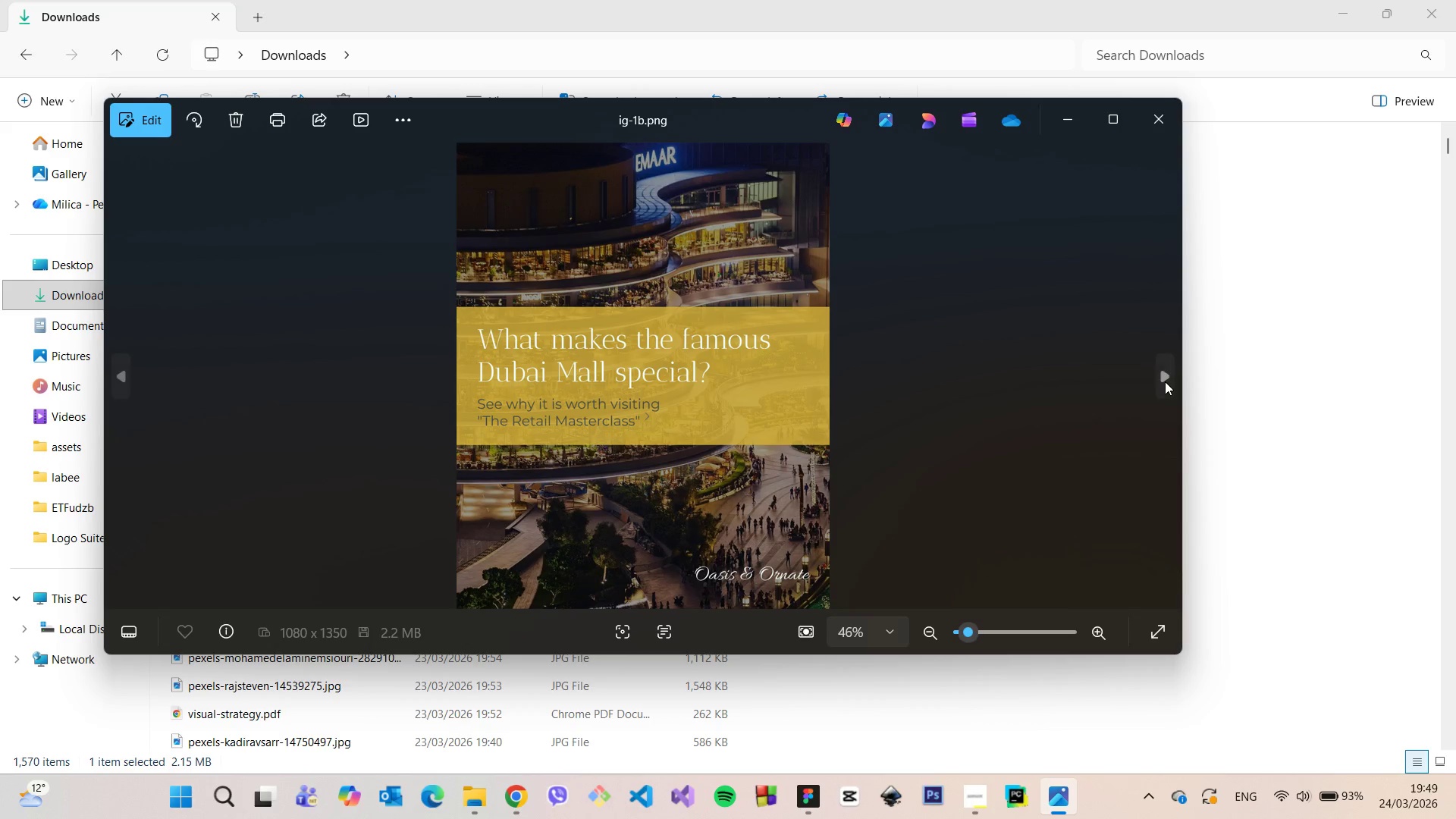 
wait(6.78)
 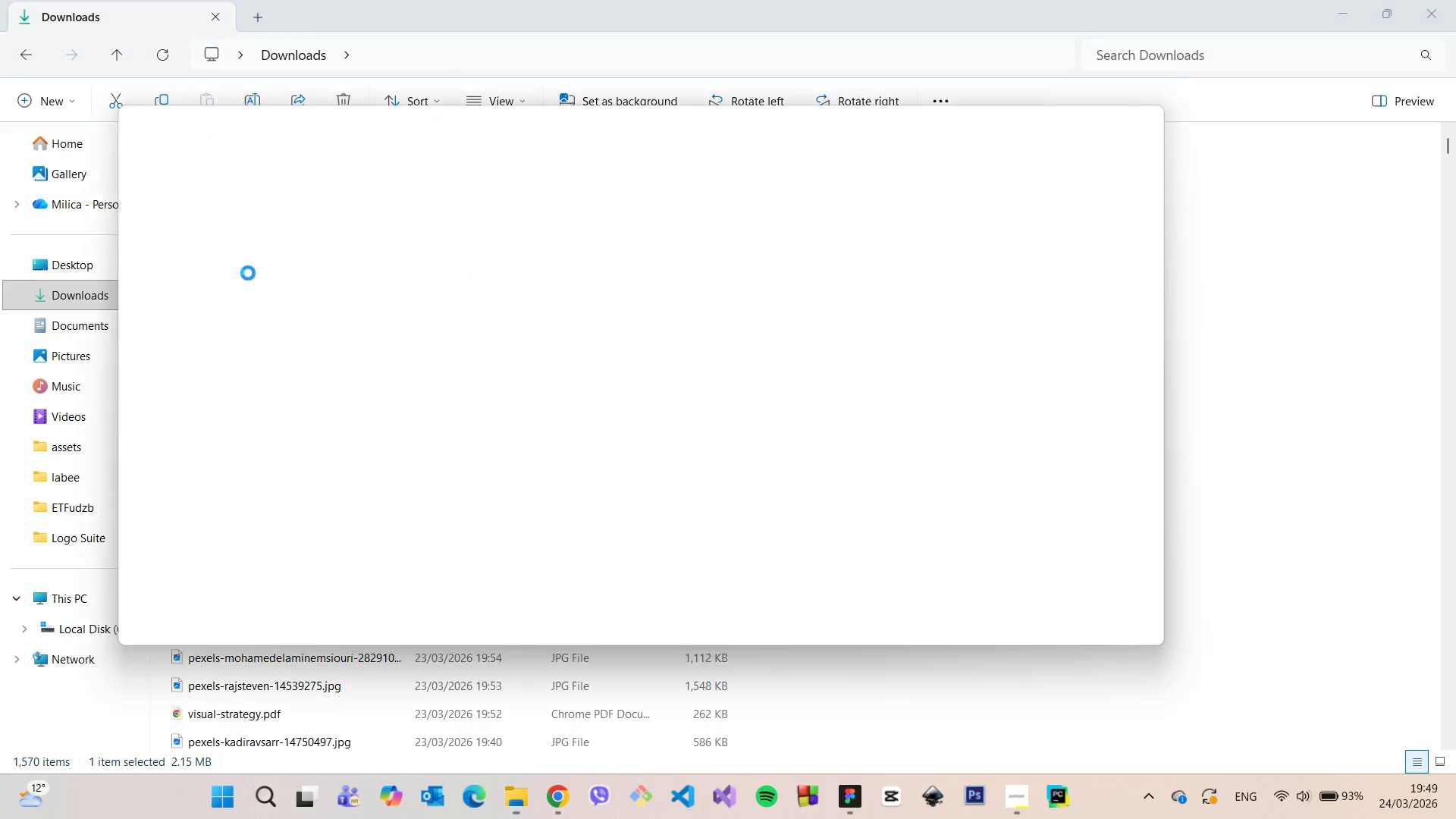 
left_click([1166, 381])
 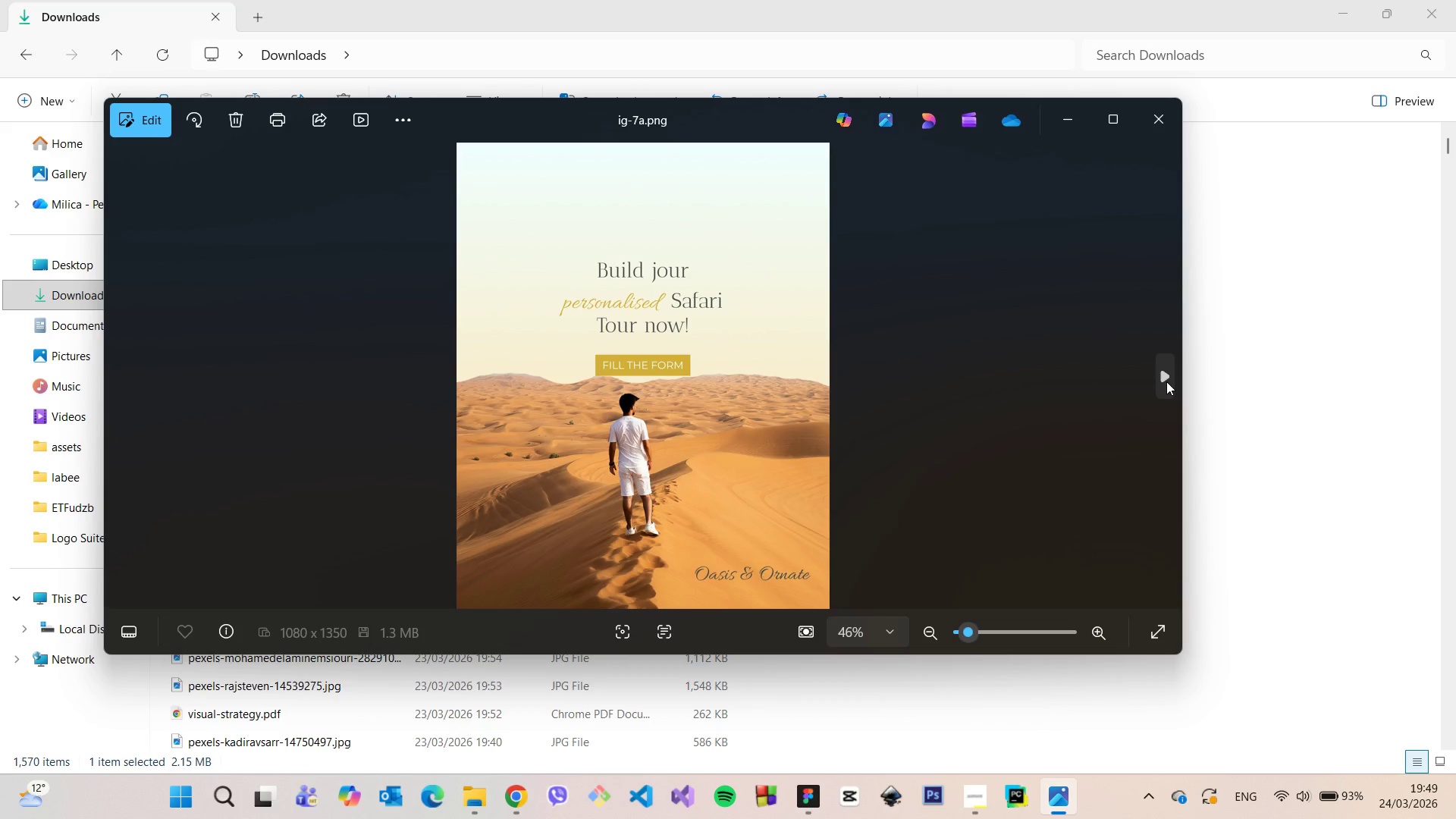 
left_click([1166, 381])
 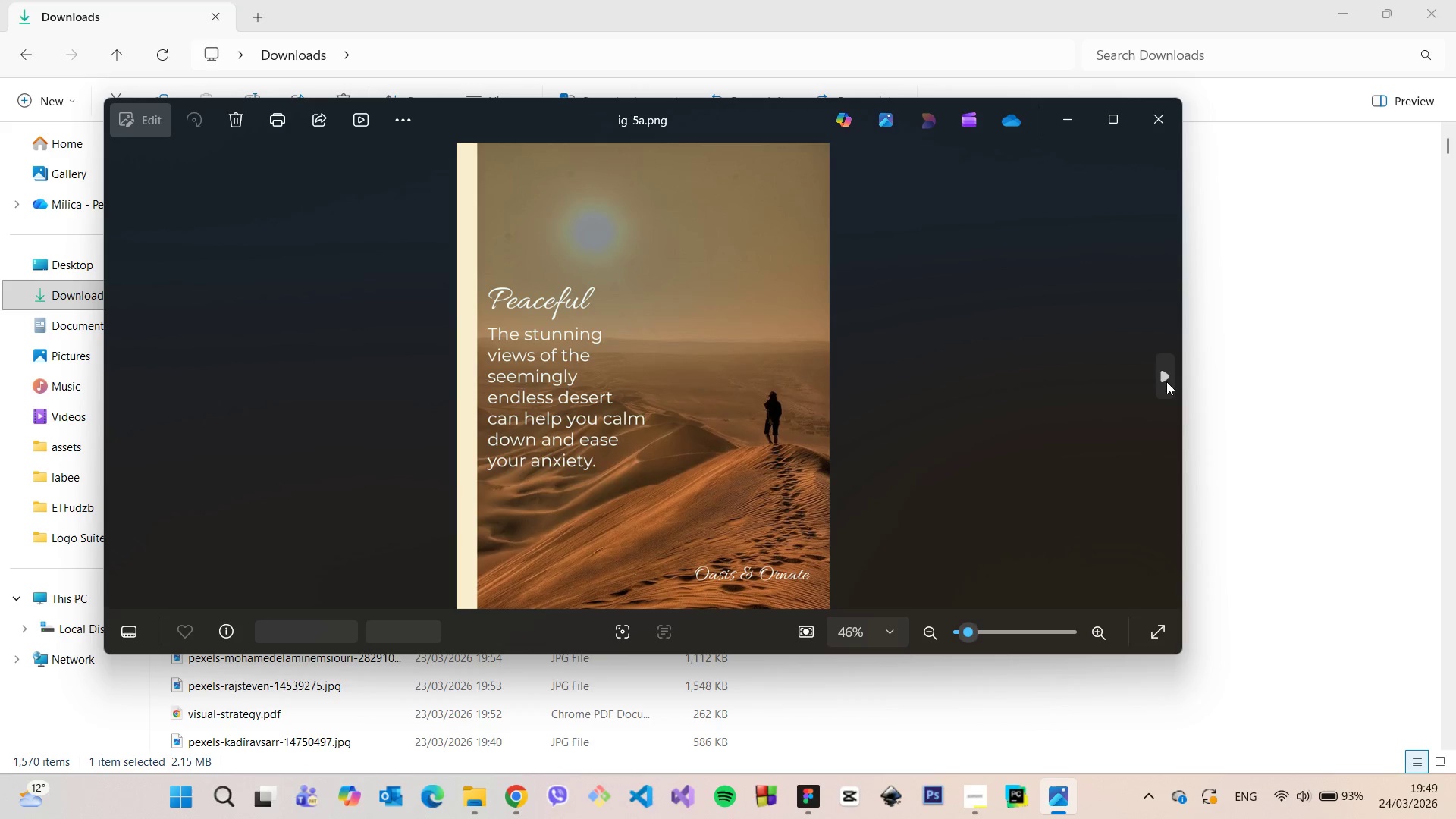 
double_click([1166, 381])
 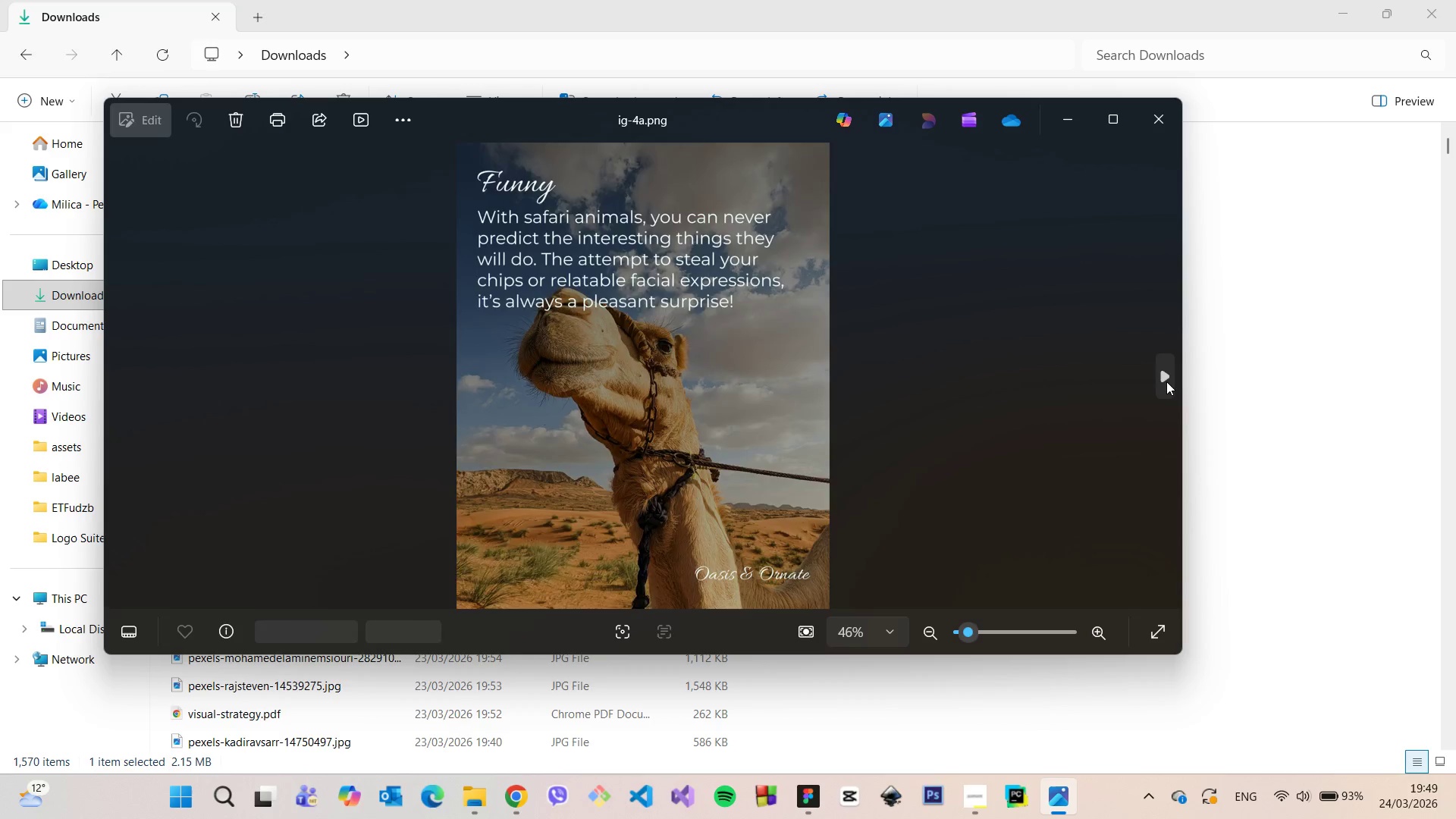 
triple_click([1166, 381])
 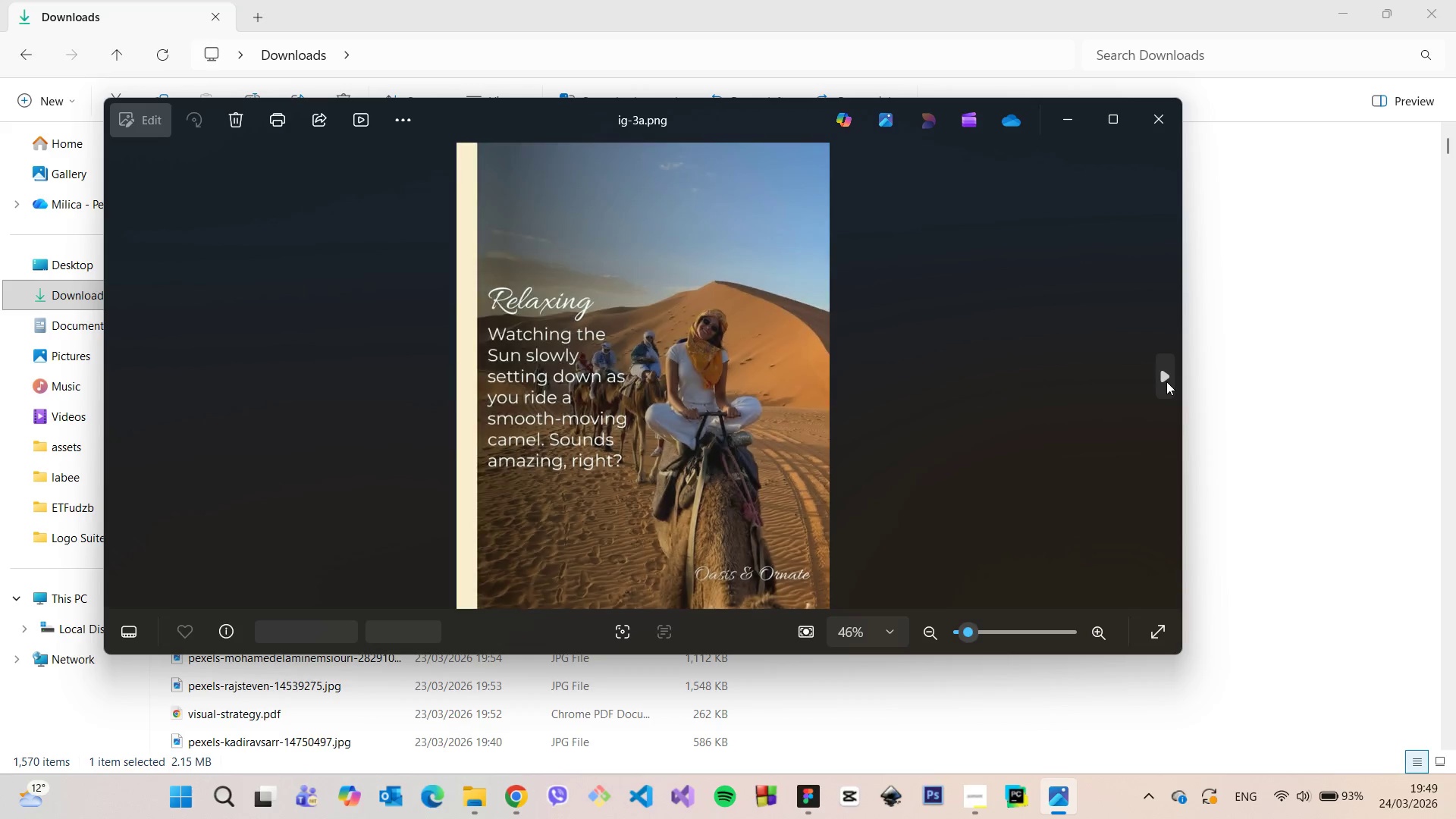 
triple_click([1166, 381])
 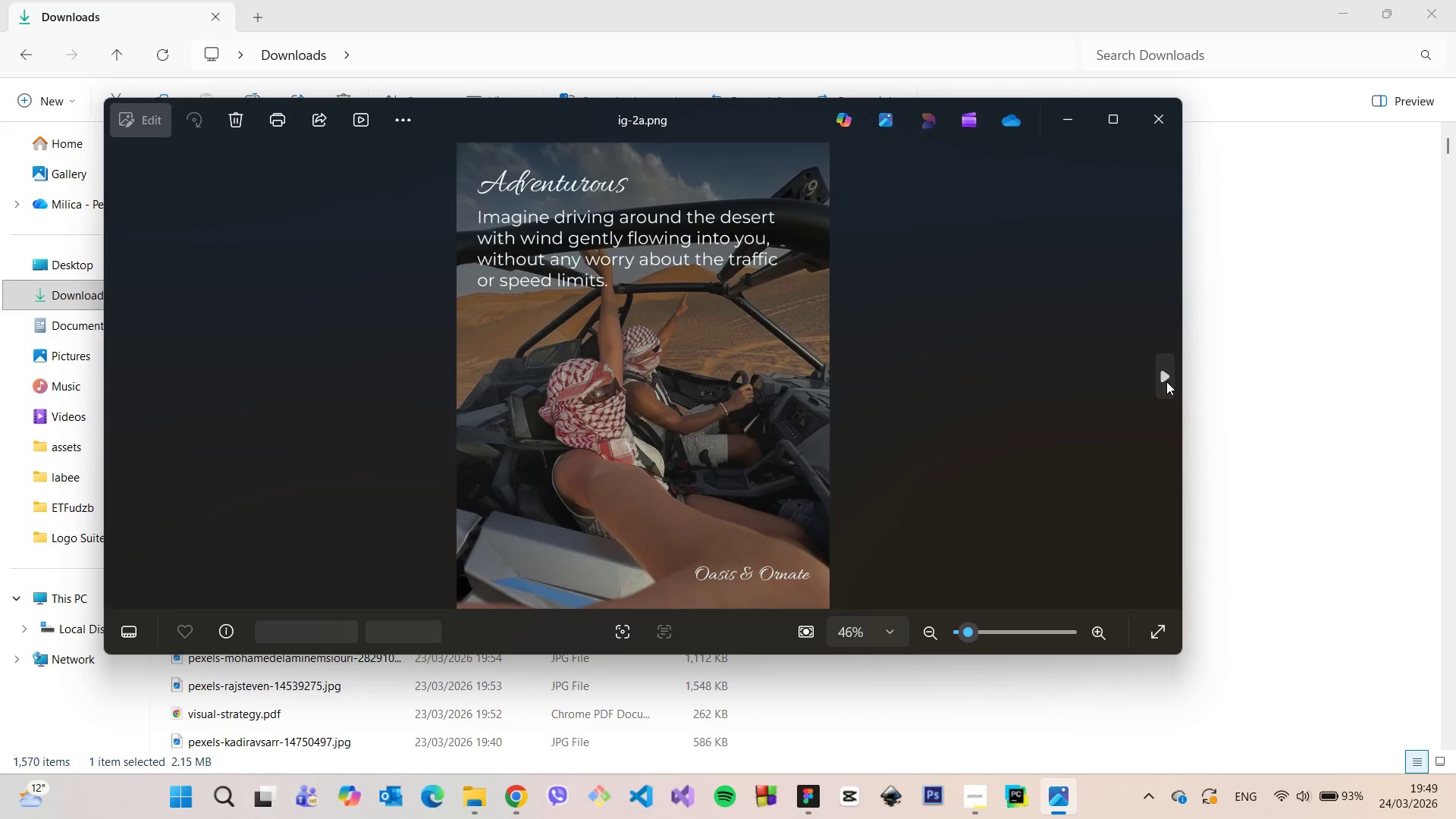 
triple_click([1166, 381])
 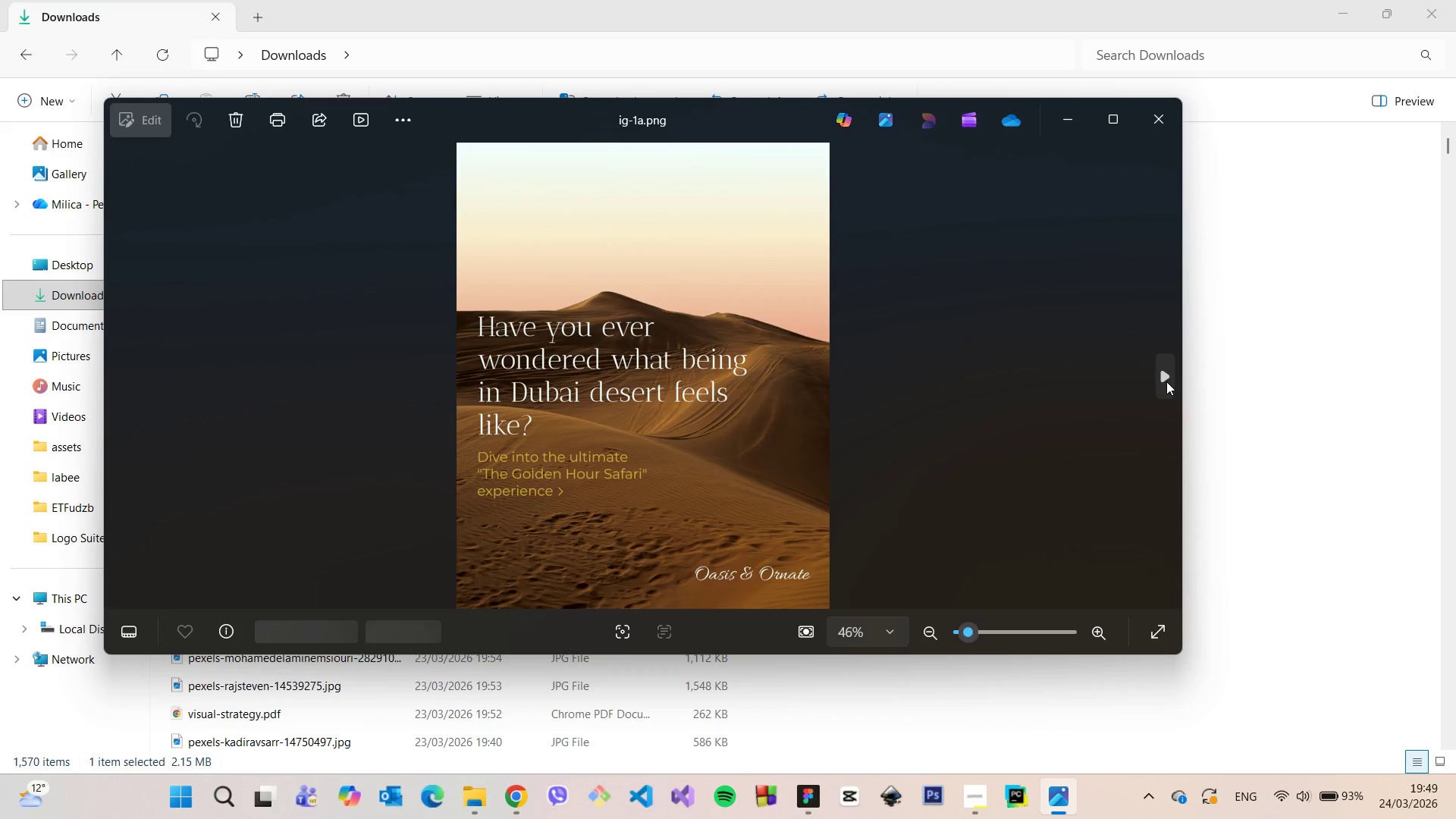 
triple_click([1166, 381])
 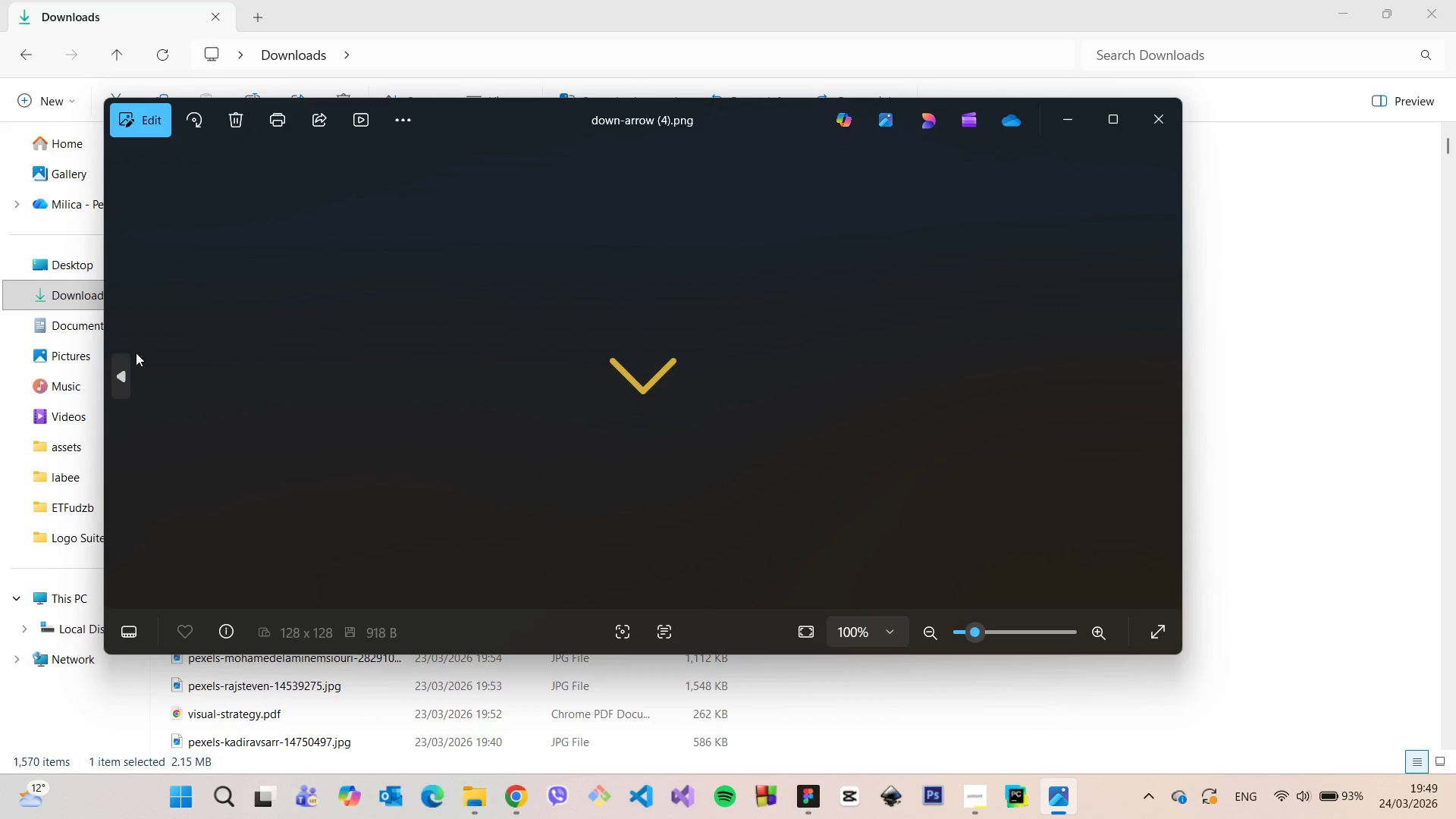 
double_click([129, 367])
 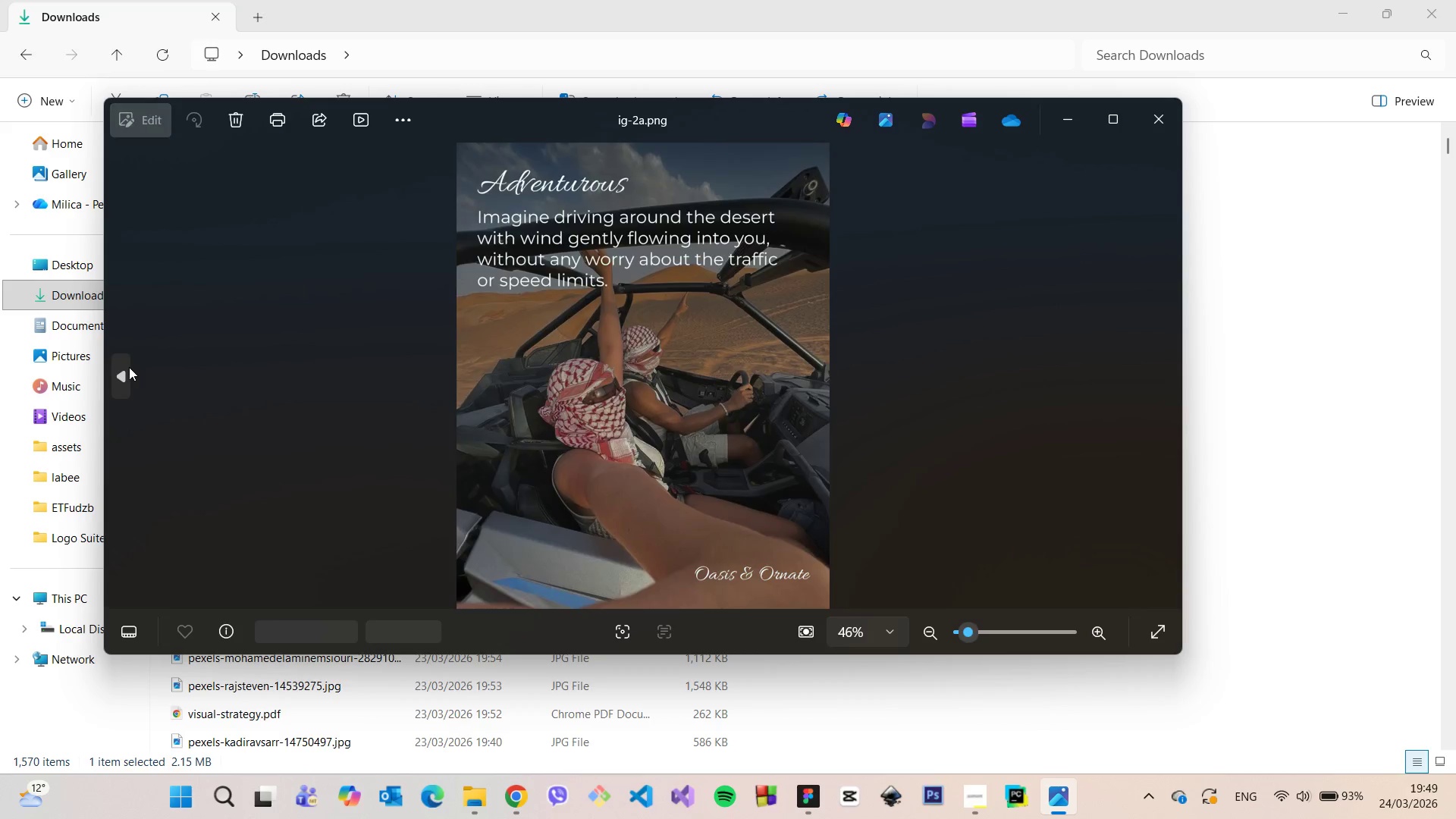 
triple_click([129, 367])
 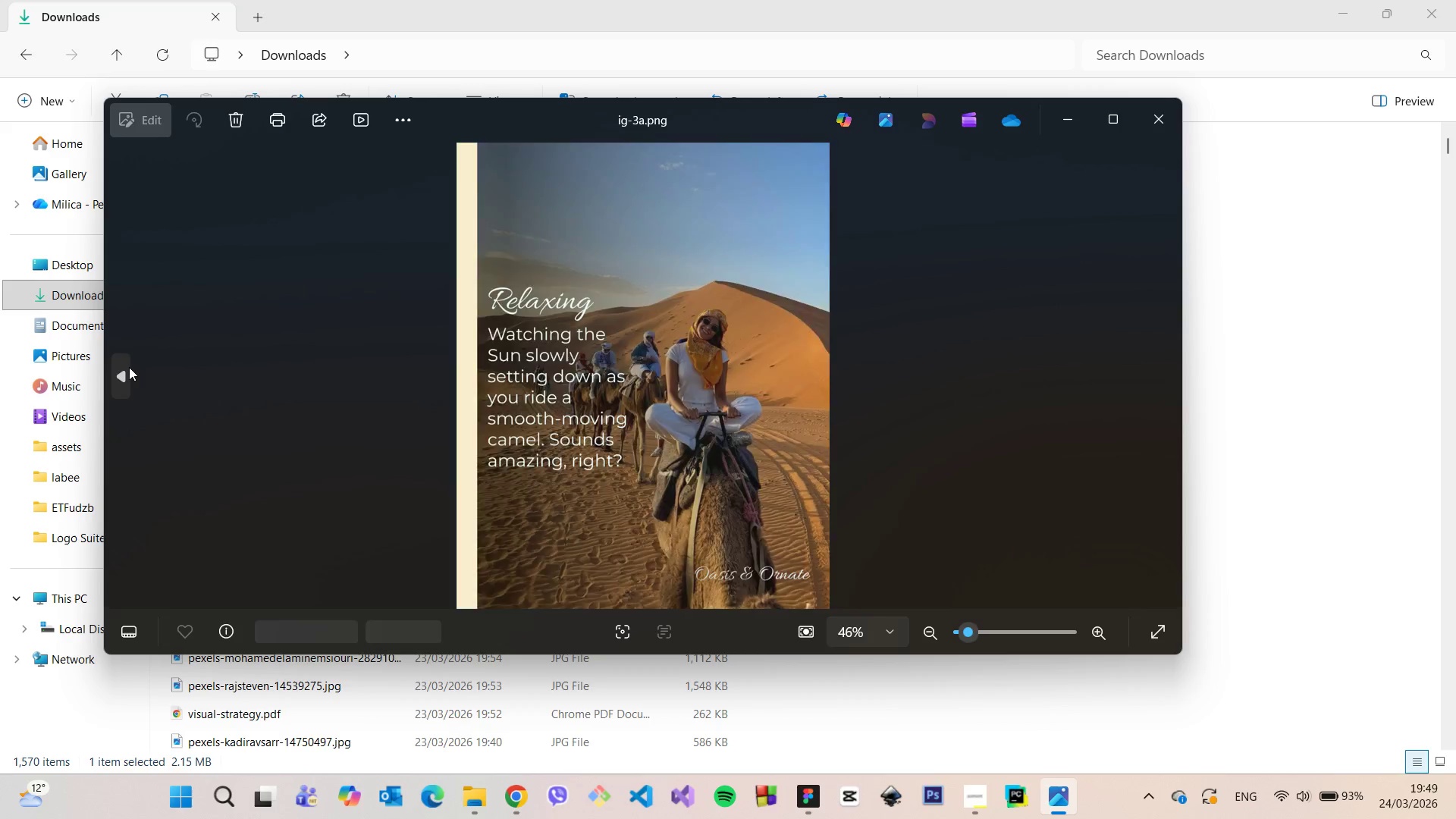 
triple_click([129, 367])
 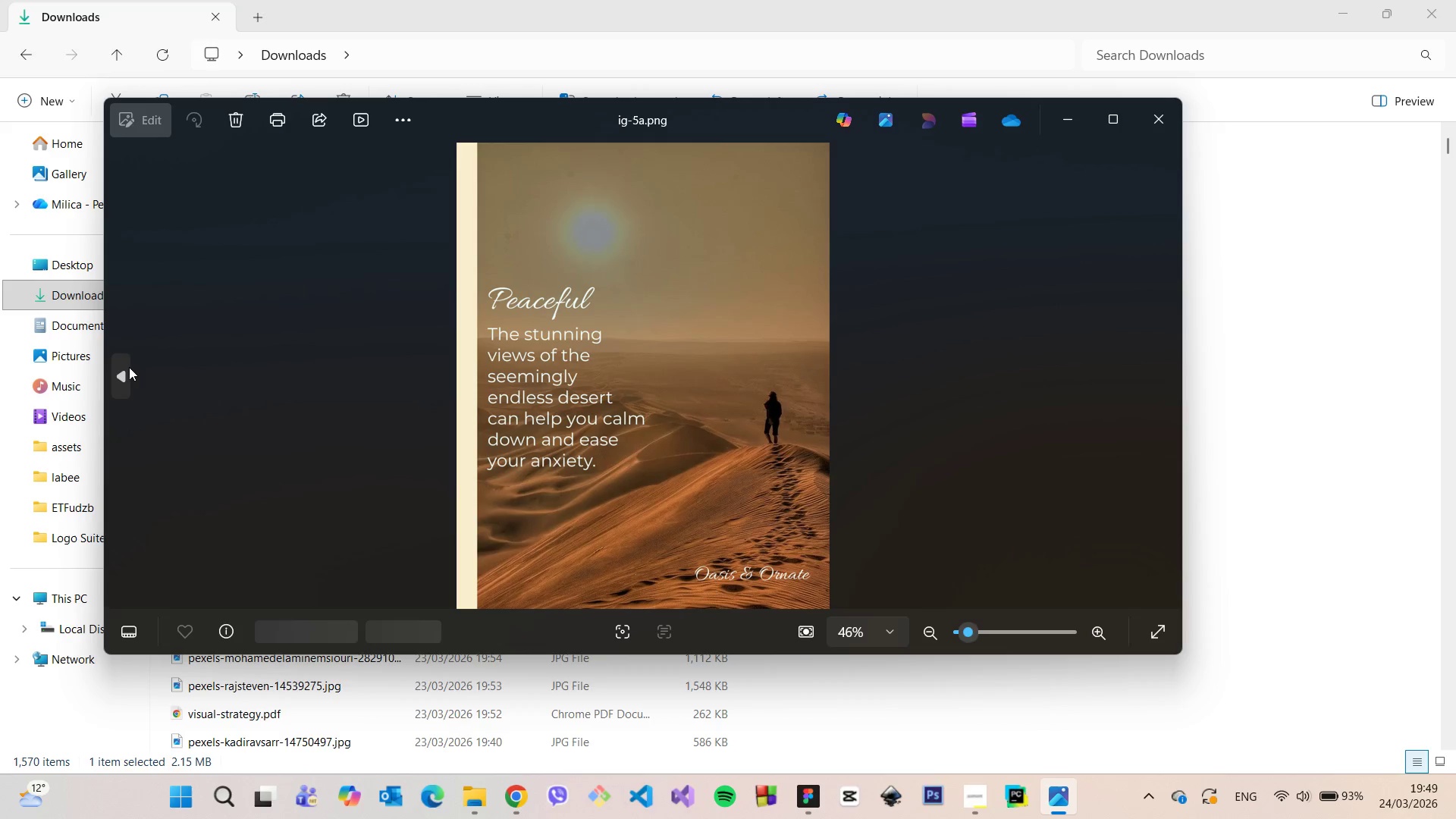 
triple_click([129, 367])
 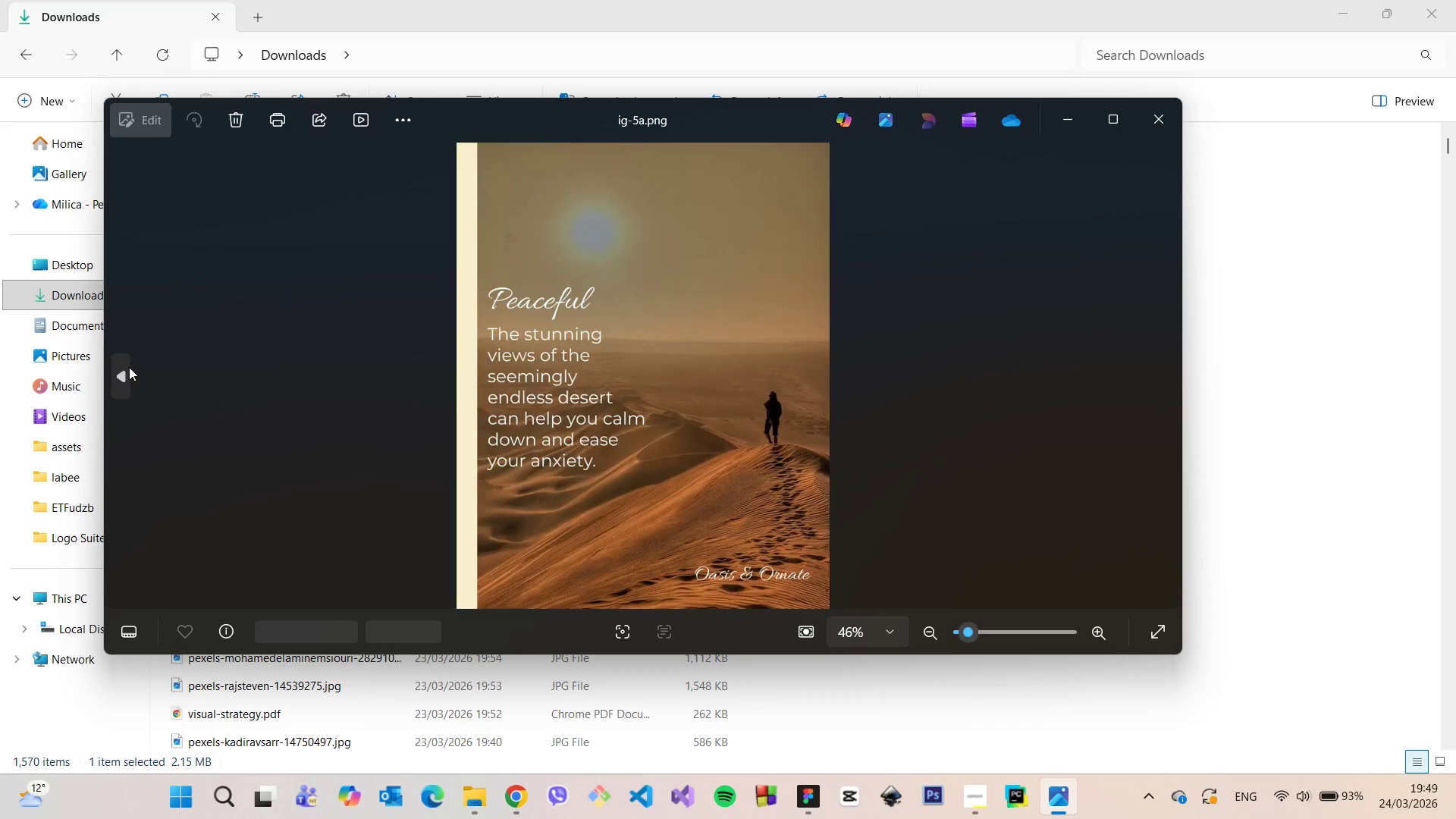 
triple_click([129, 367])
 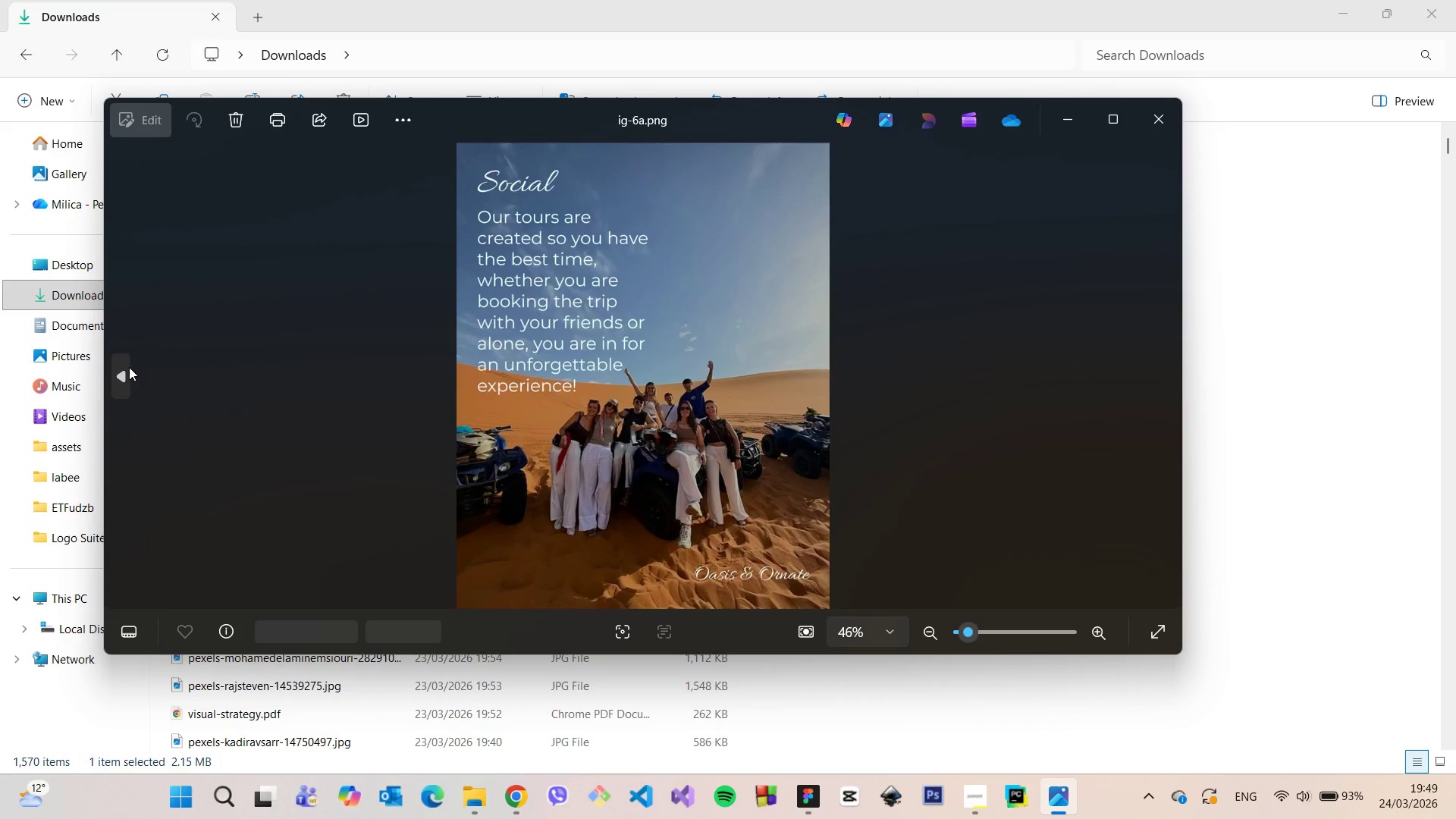 
triple_click([129, 367])
 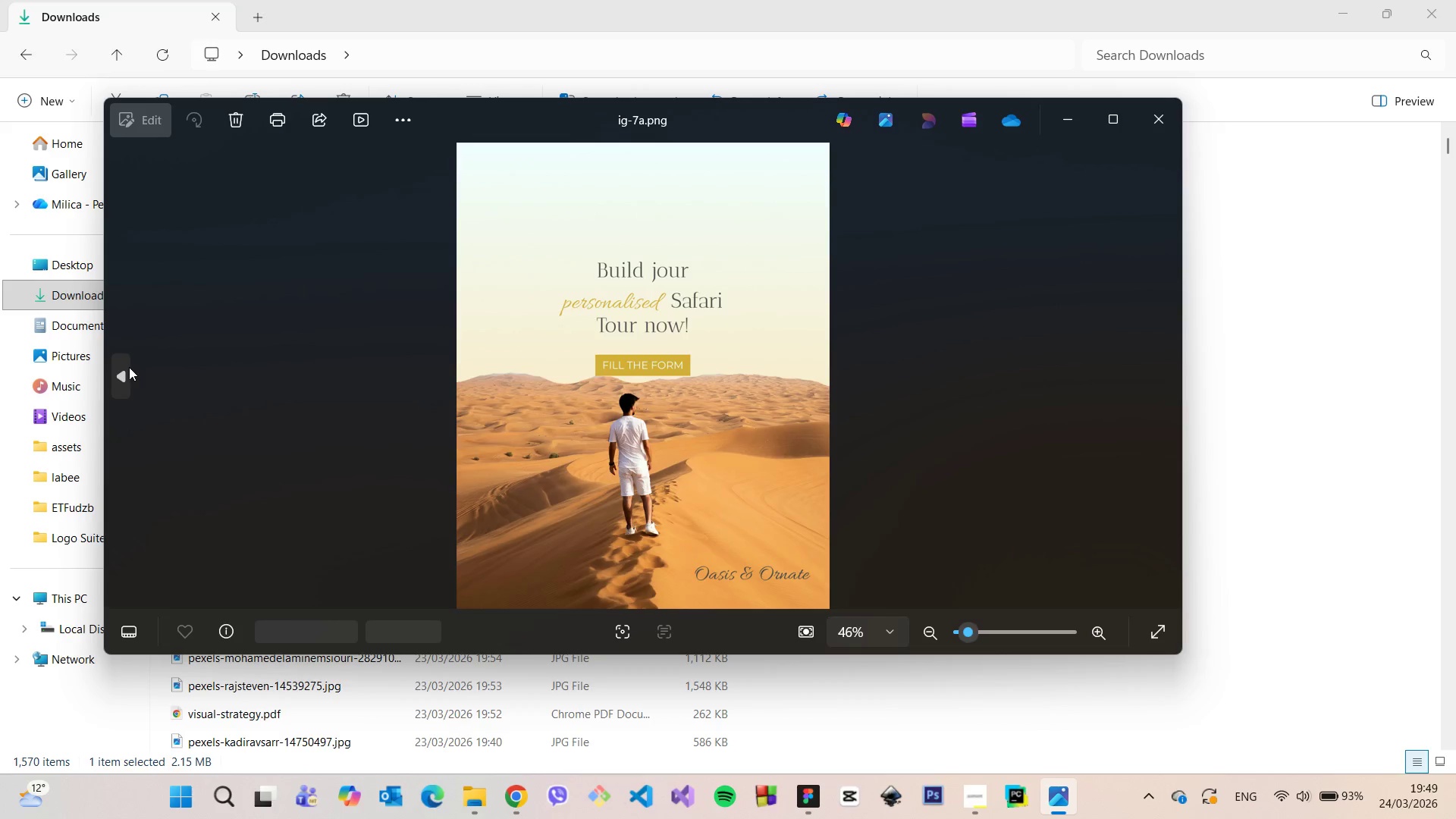 
triple_click([129, 367])
 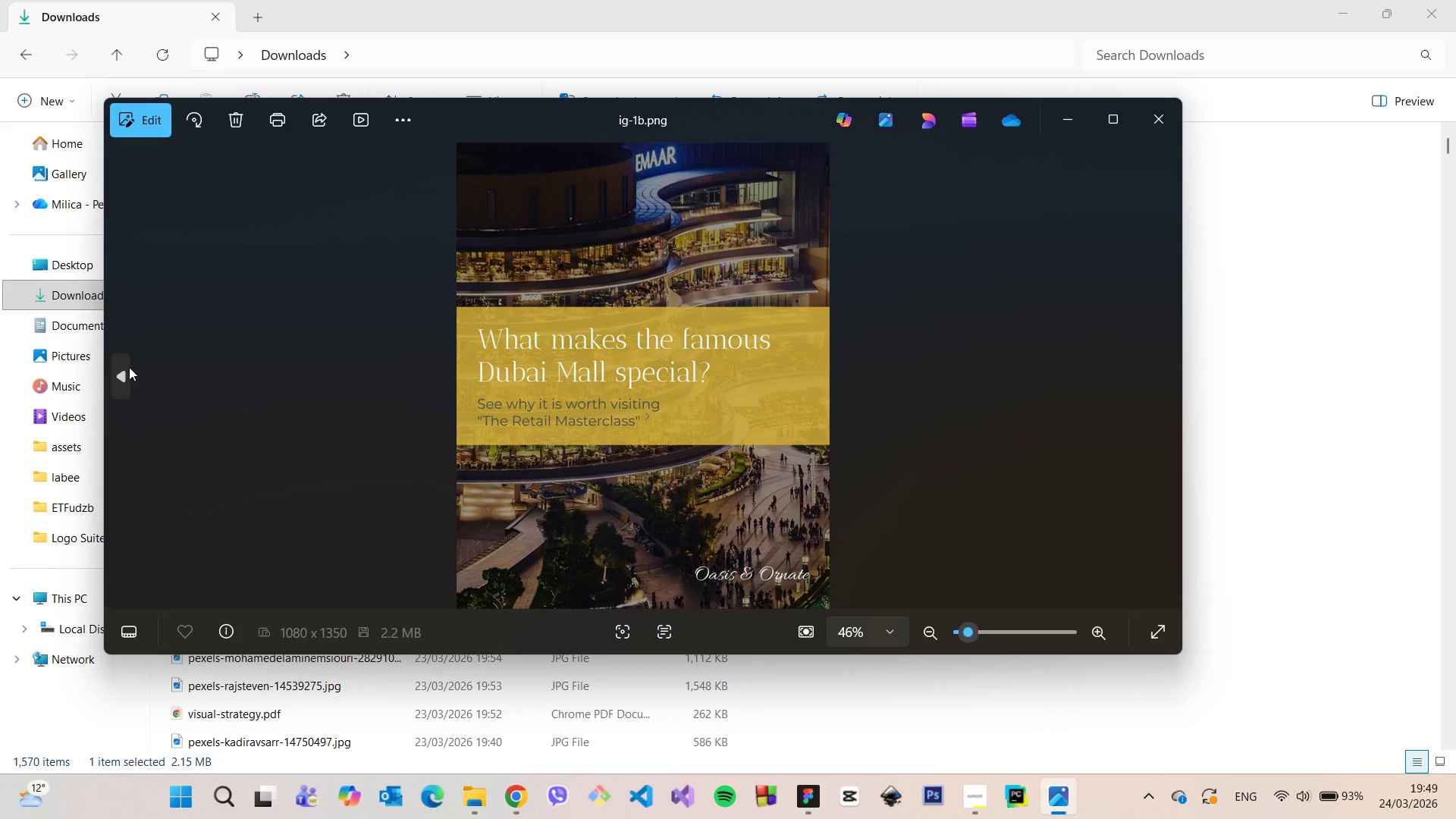 
left_click([129, 367])
 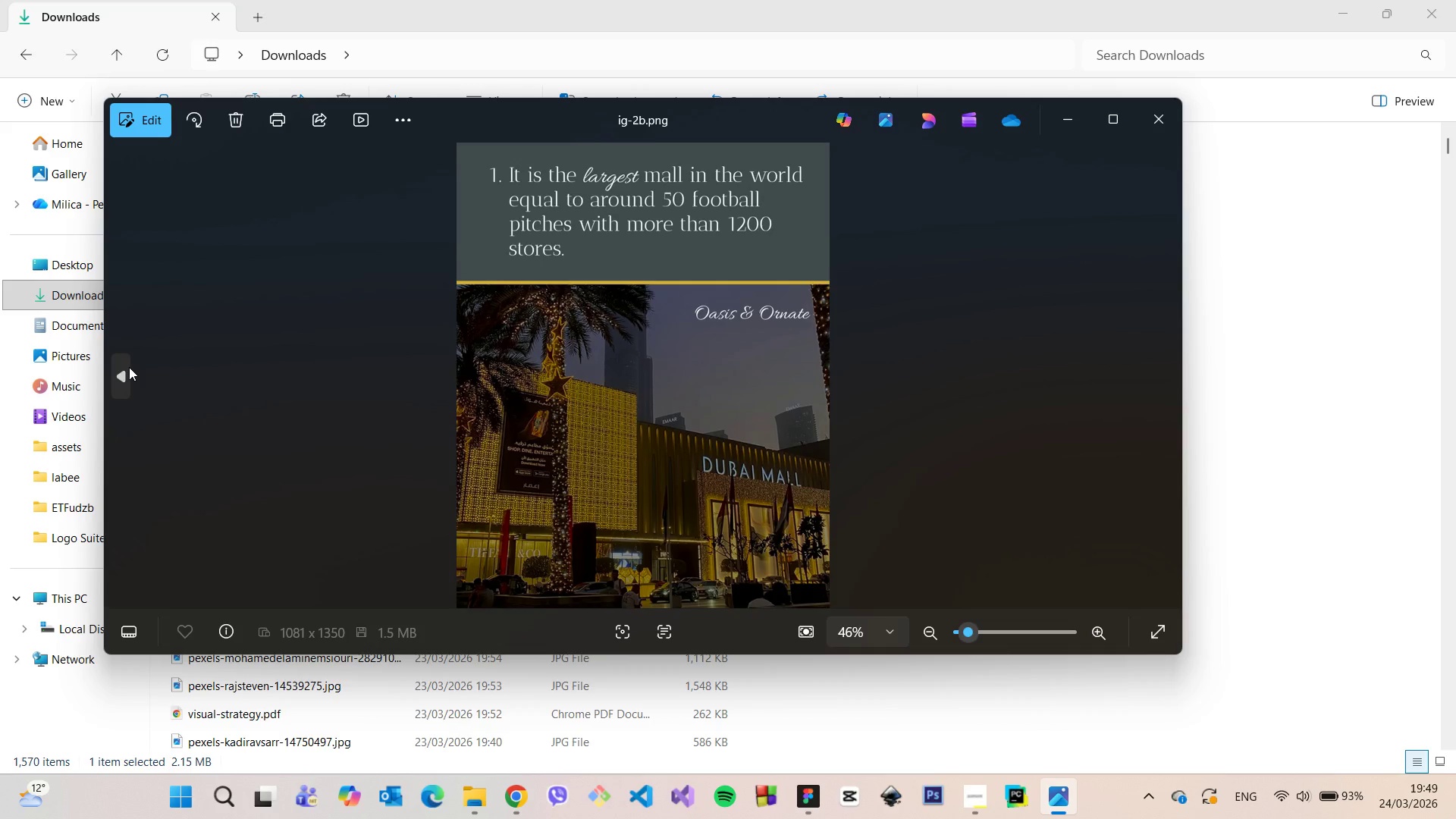 
left_click([129, 367])
 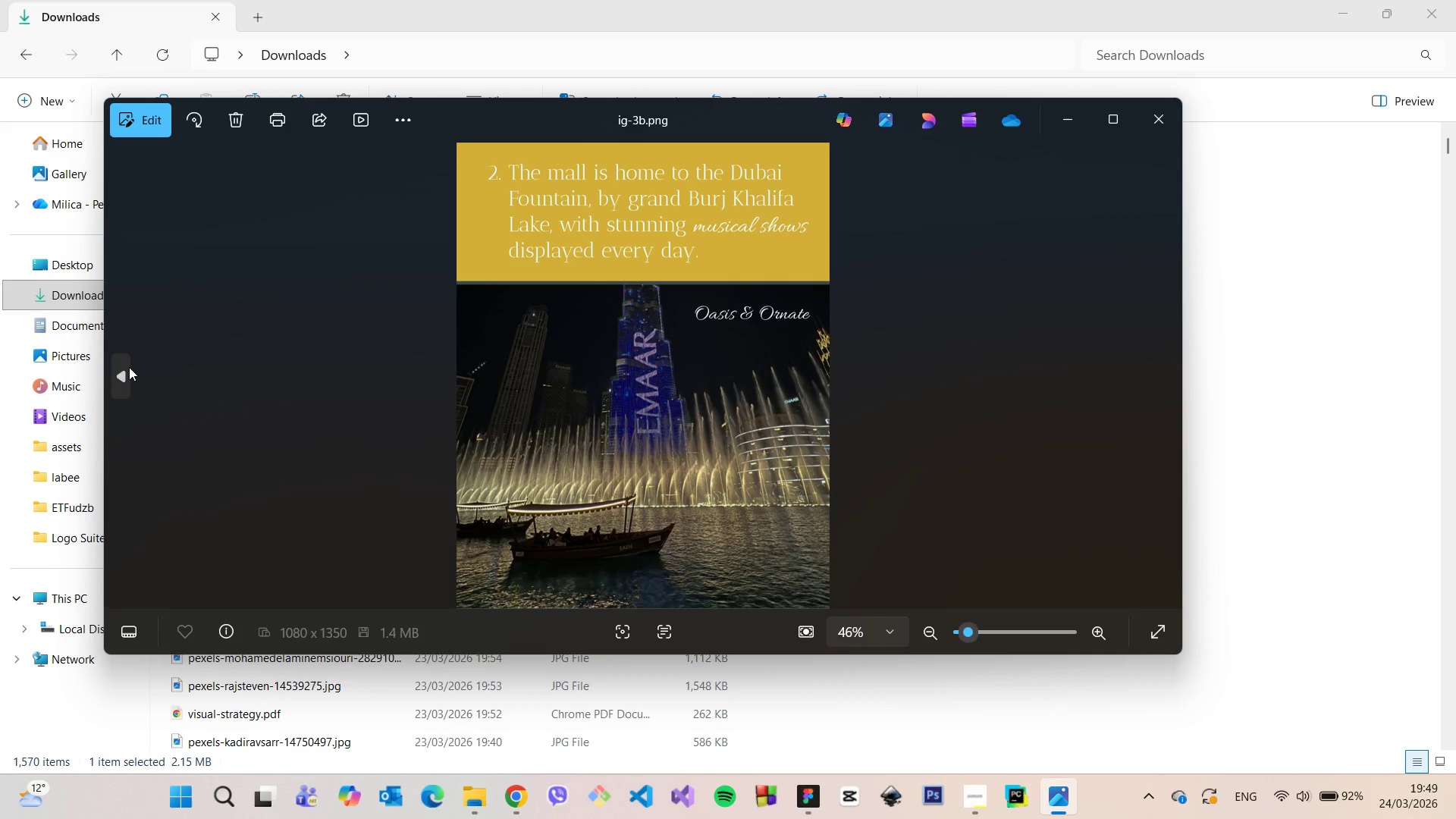 
left_click([129, 367])
 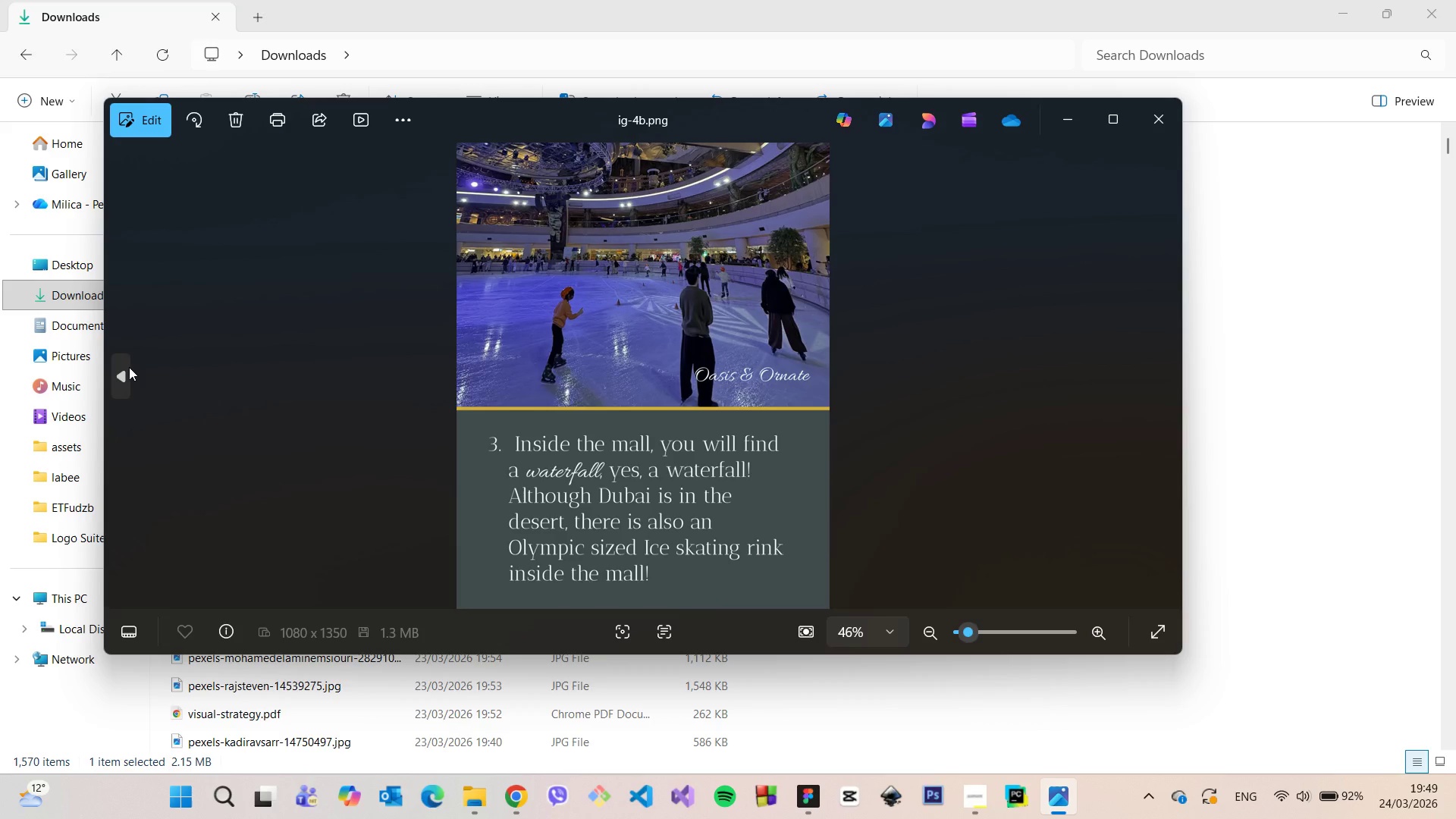 
left_click([129, 367])
 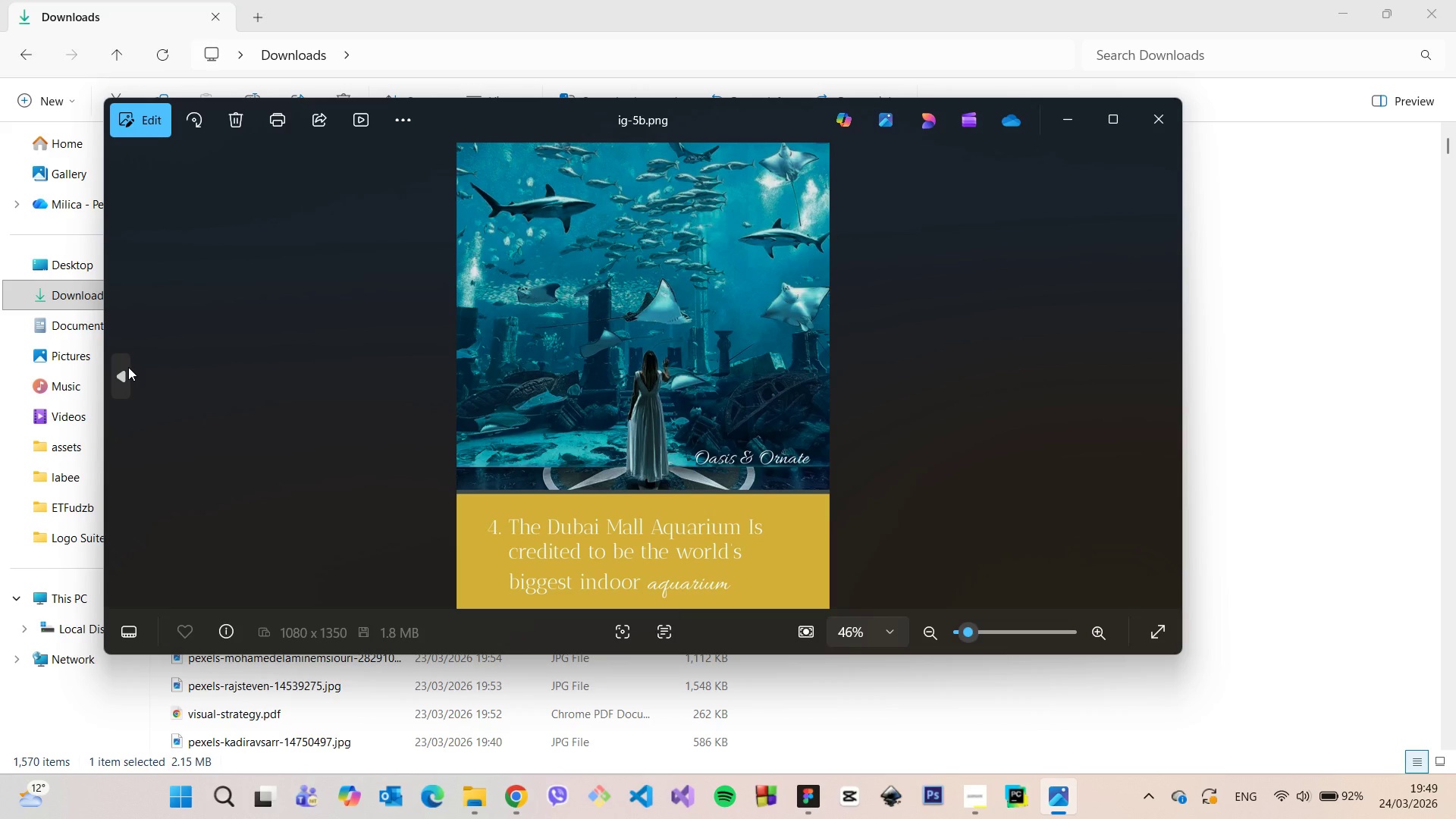 
left_click([128, 367])
 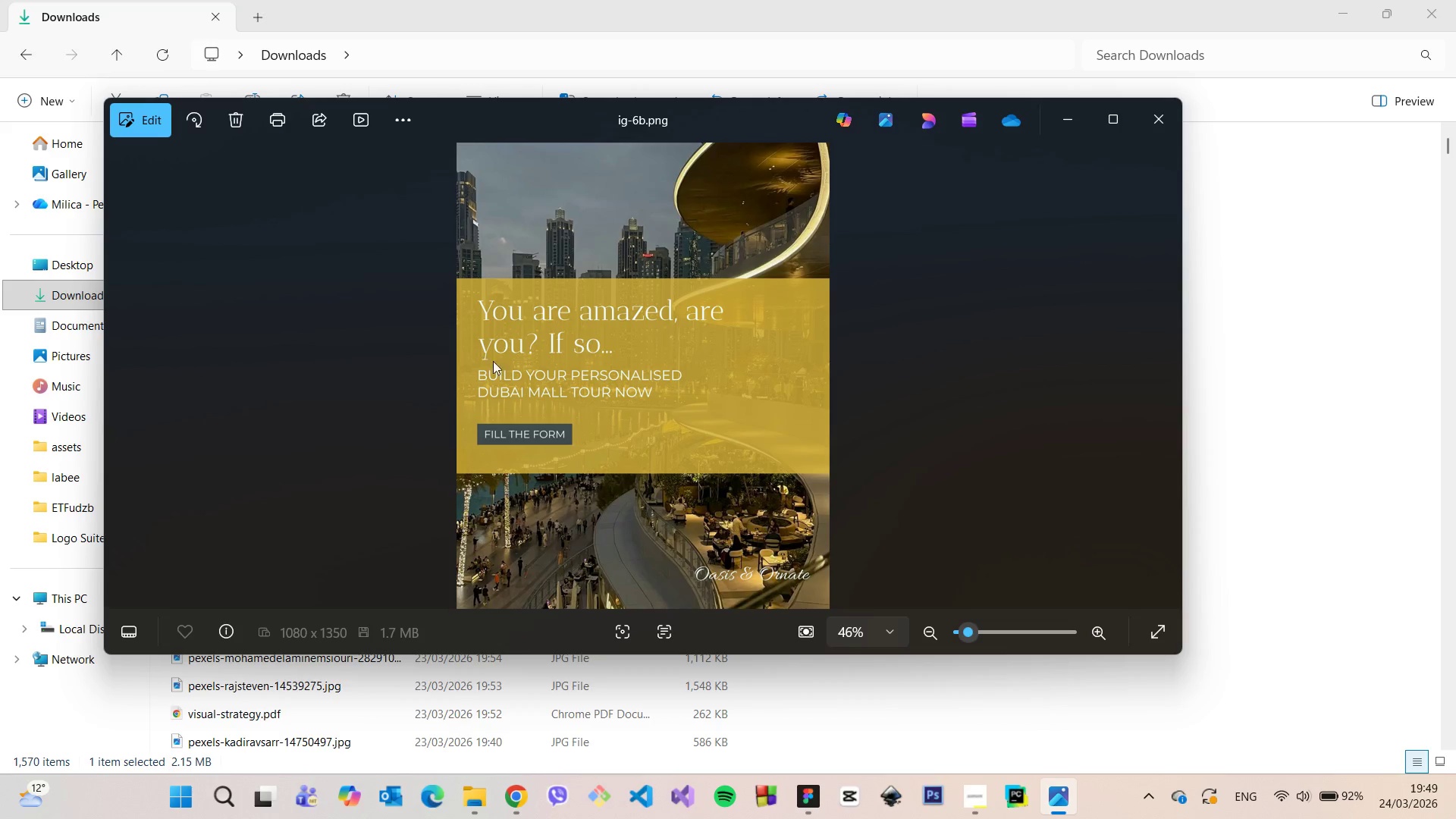 
wait(5.06)
 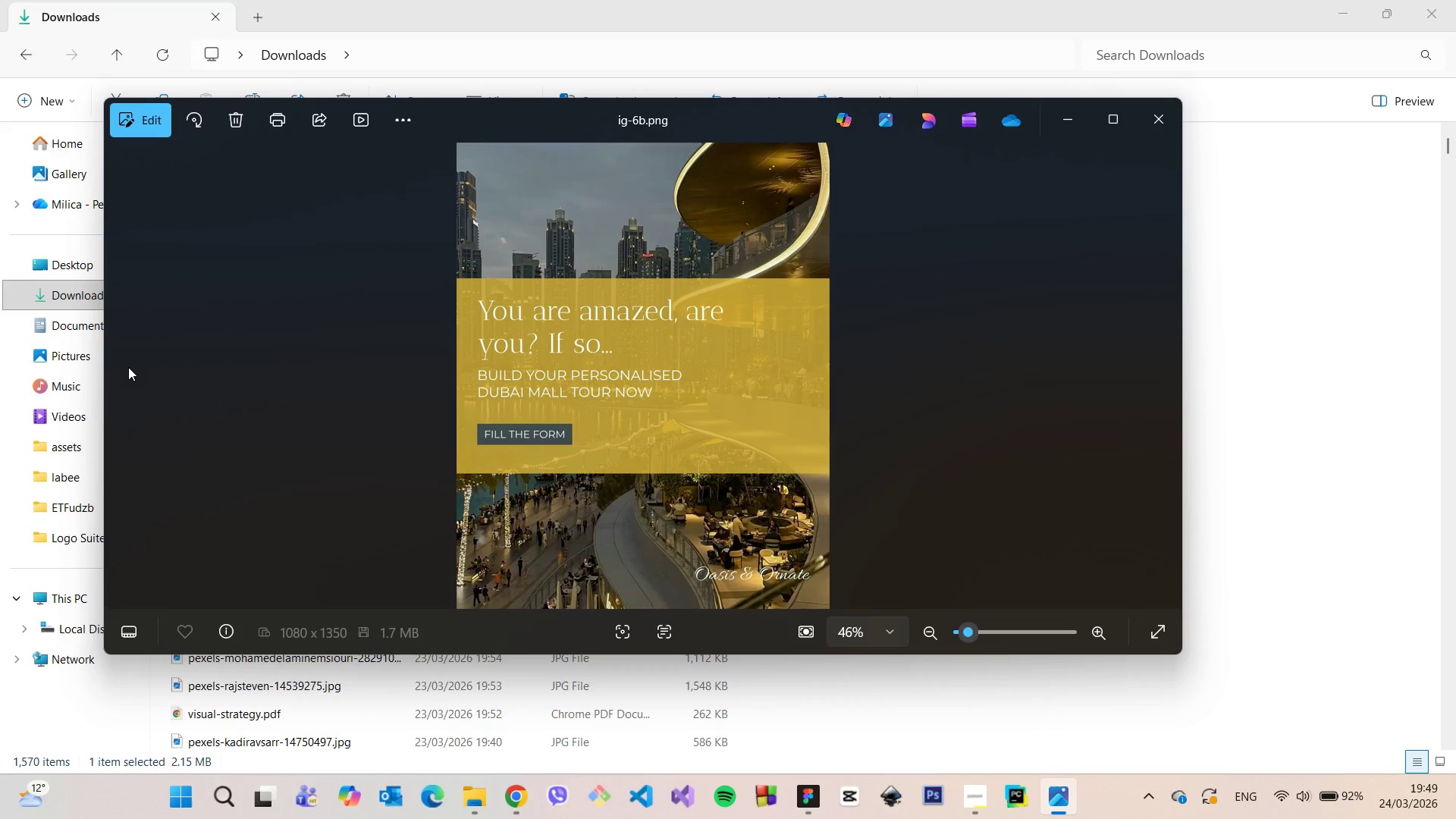 
left_click([1172, 376])
 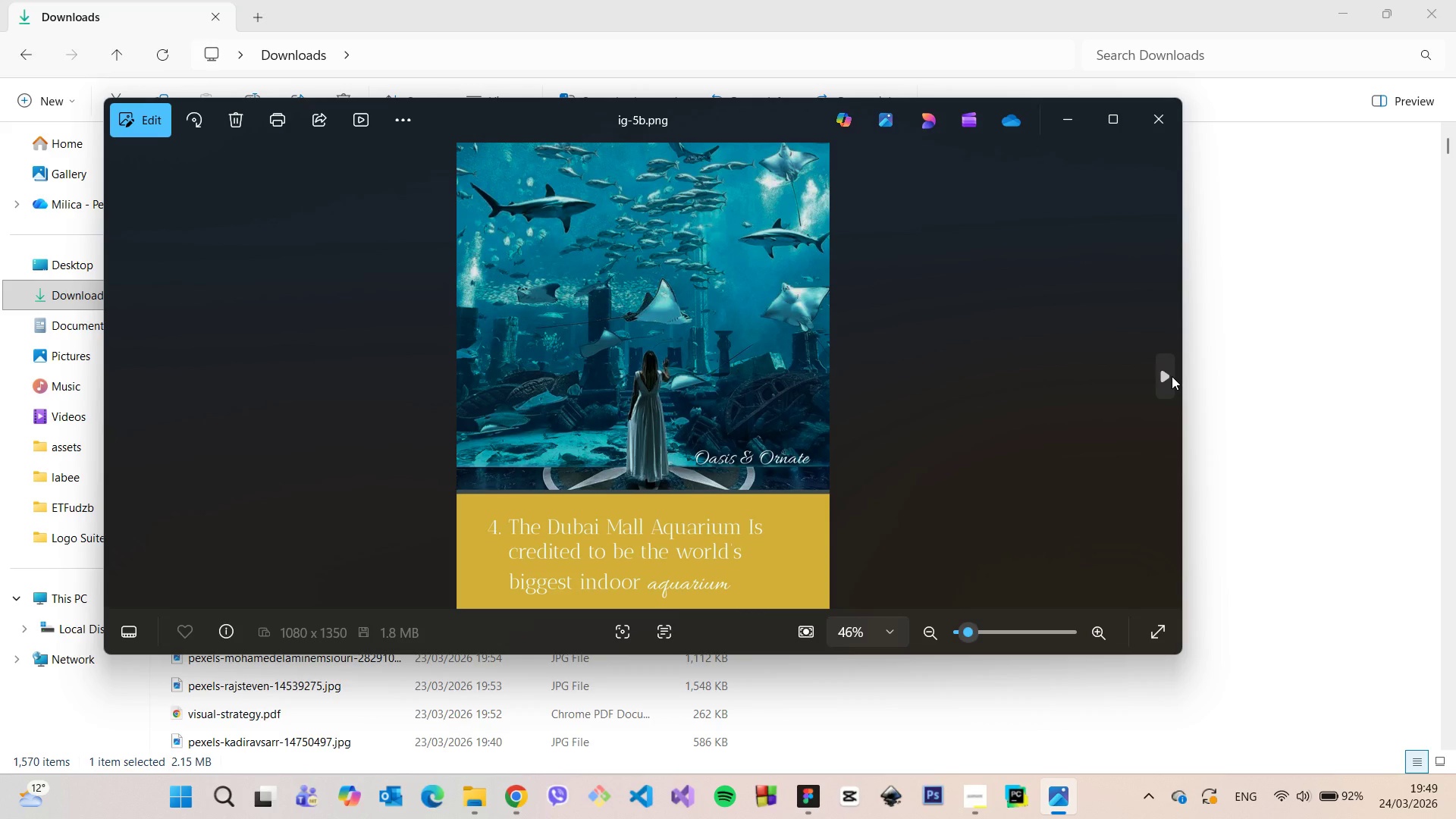 
left_click([1172, 376])
 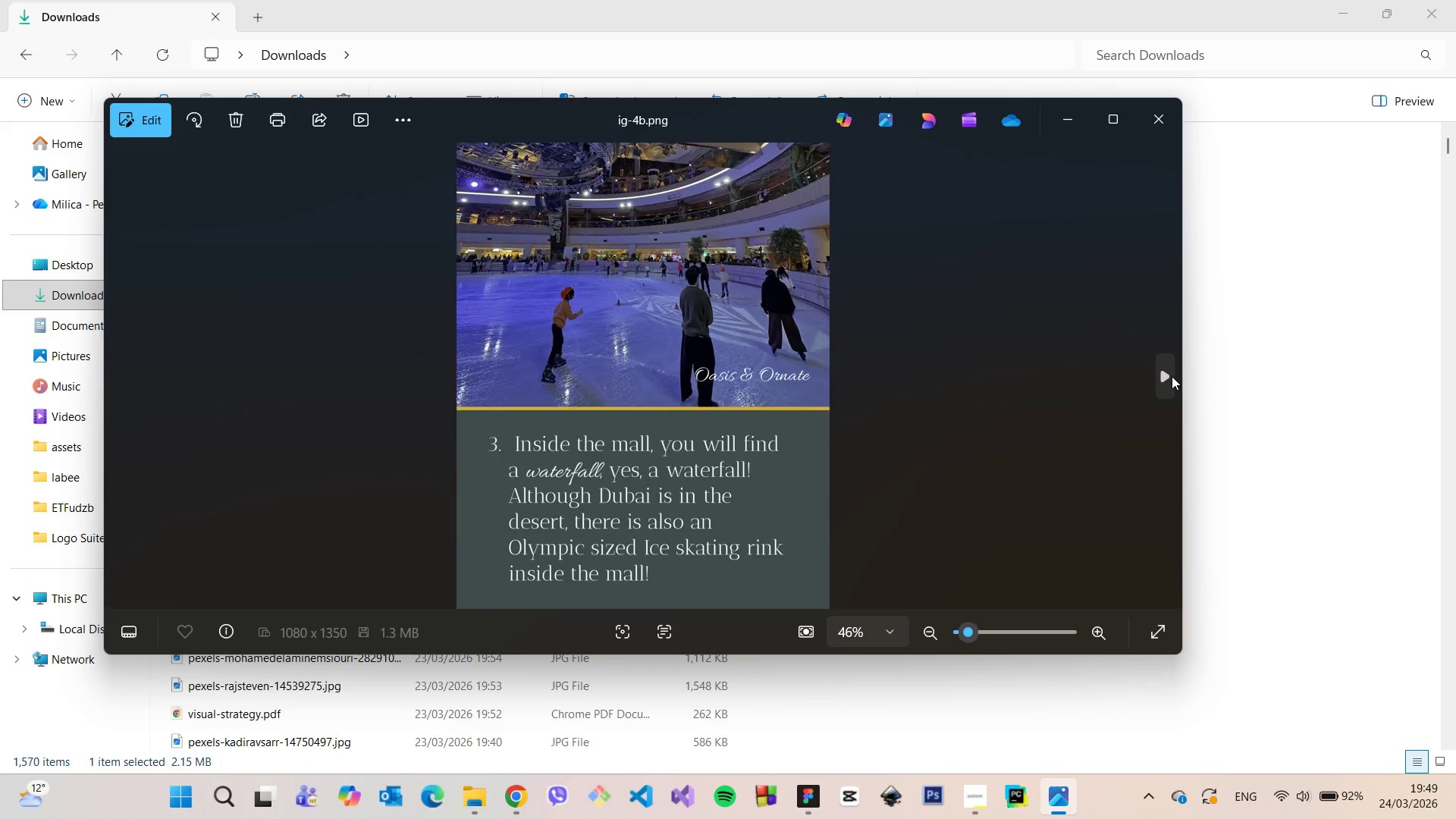 
left_click([1172, 376])
 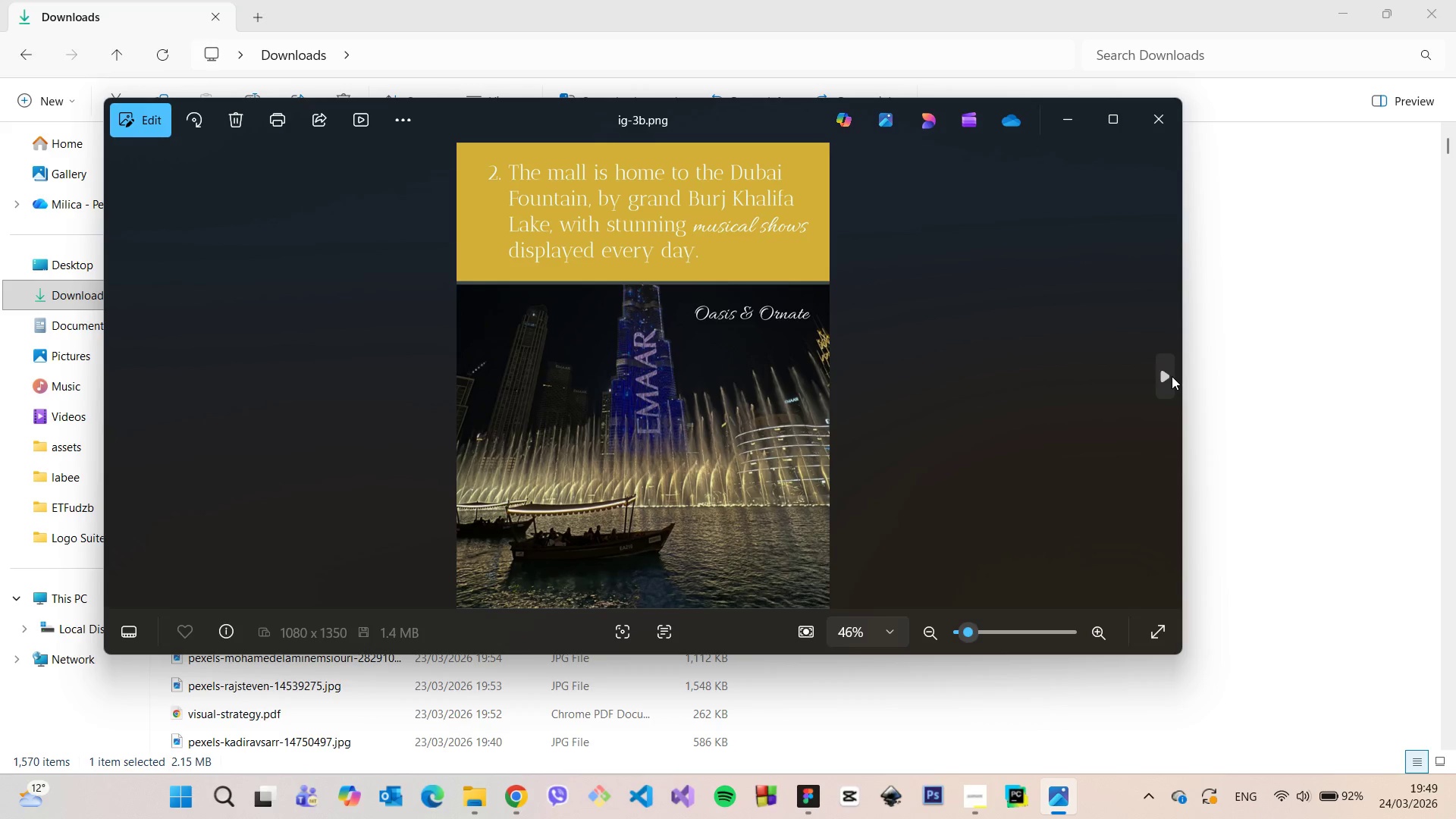 
left_click([1172, 376])
 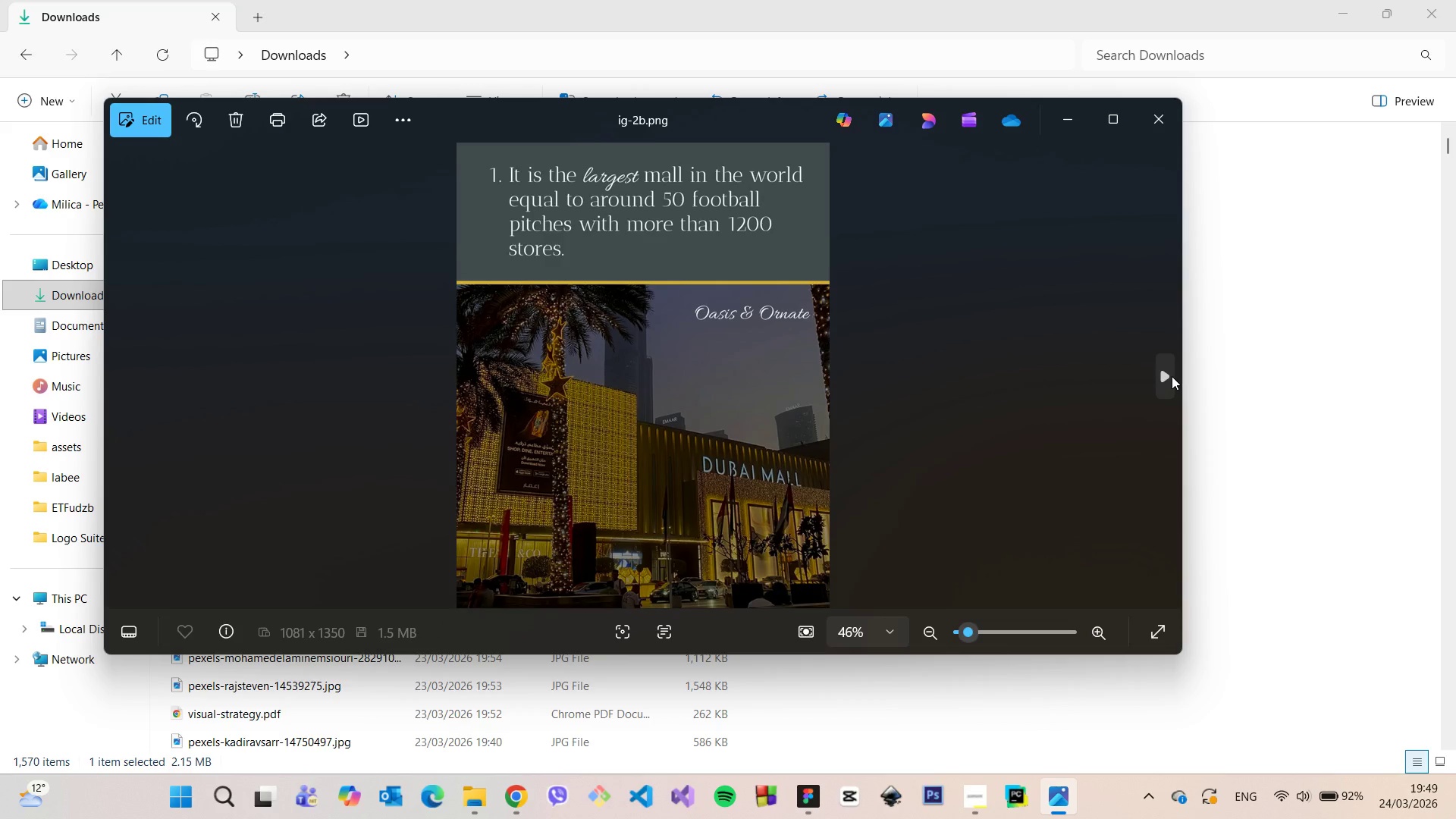 
left_click([1172, 376])
 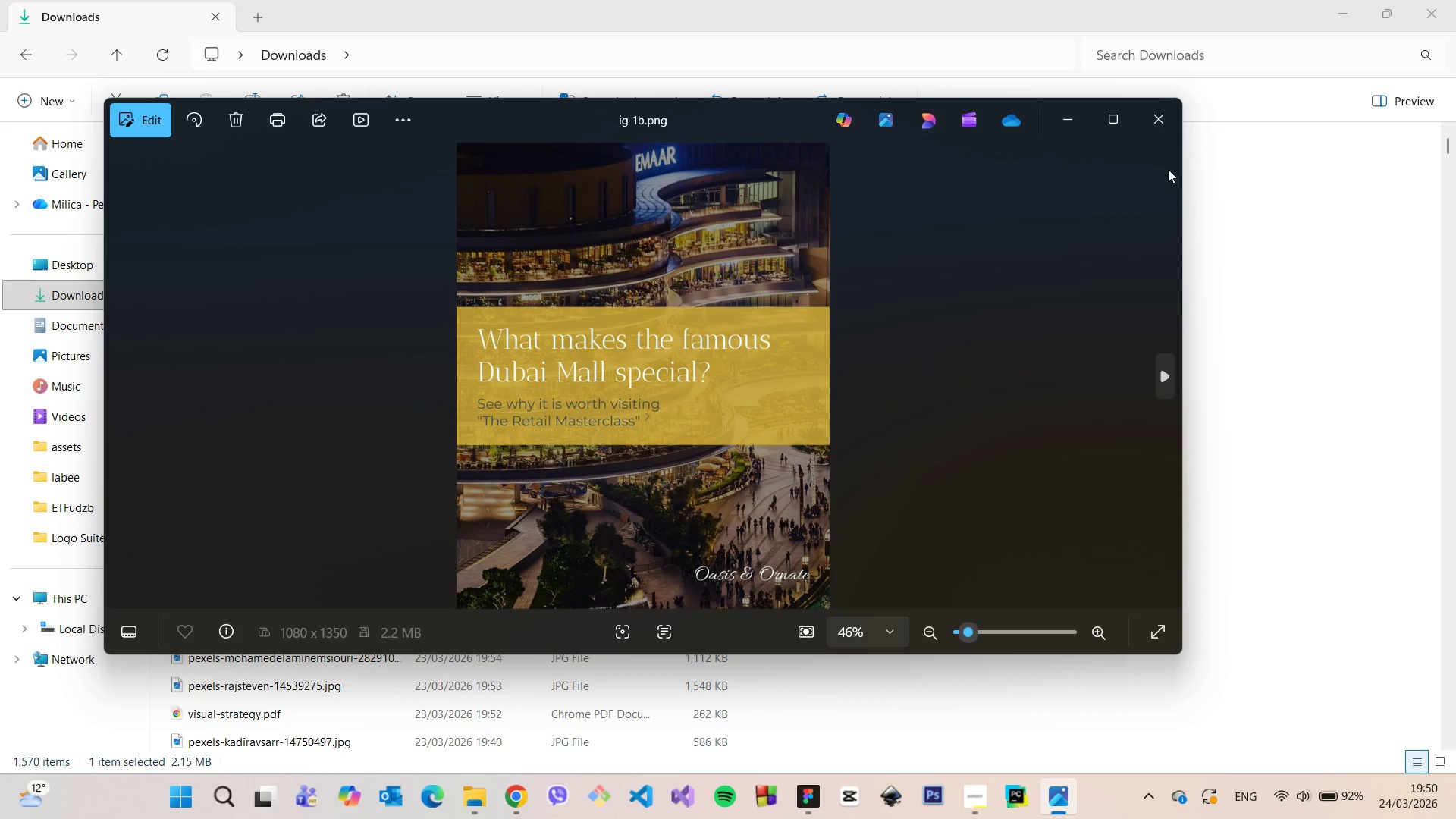 
left_click([1166, 123])
 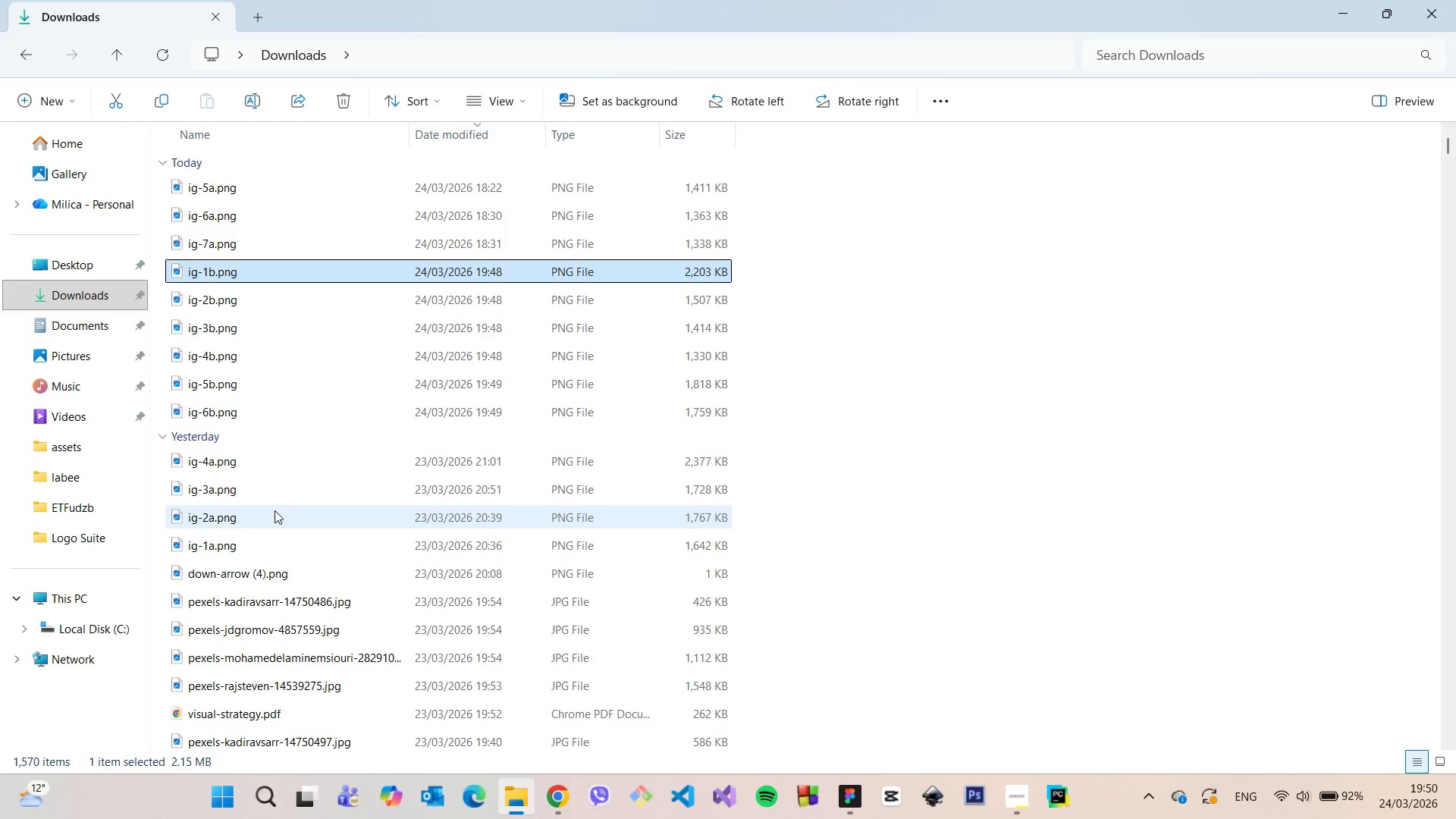 
left_click([246, 538])
 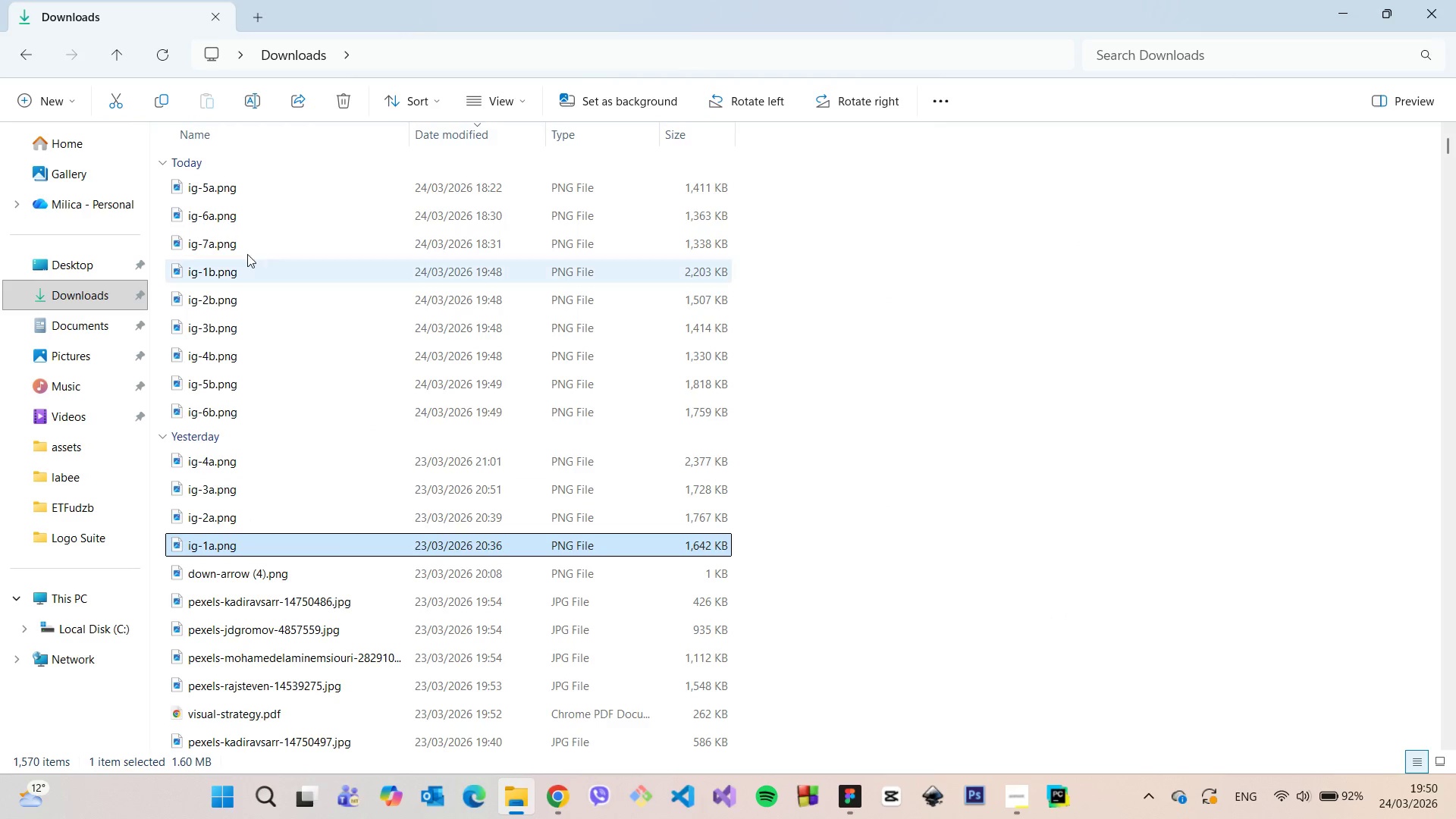 
hold_key(key=ShiftLeft, duration=1.0)
left_click([235, 190])
 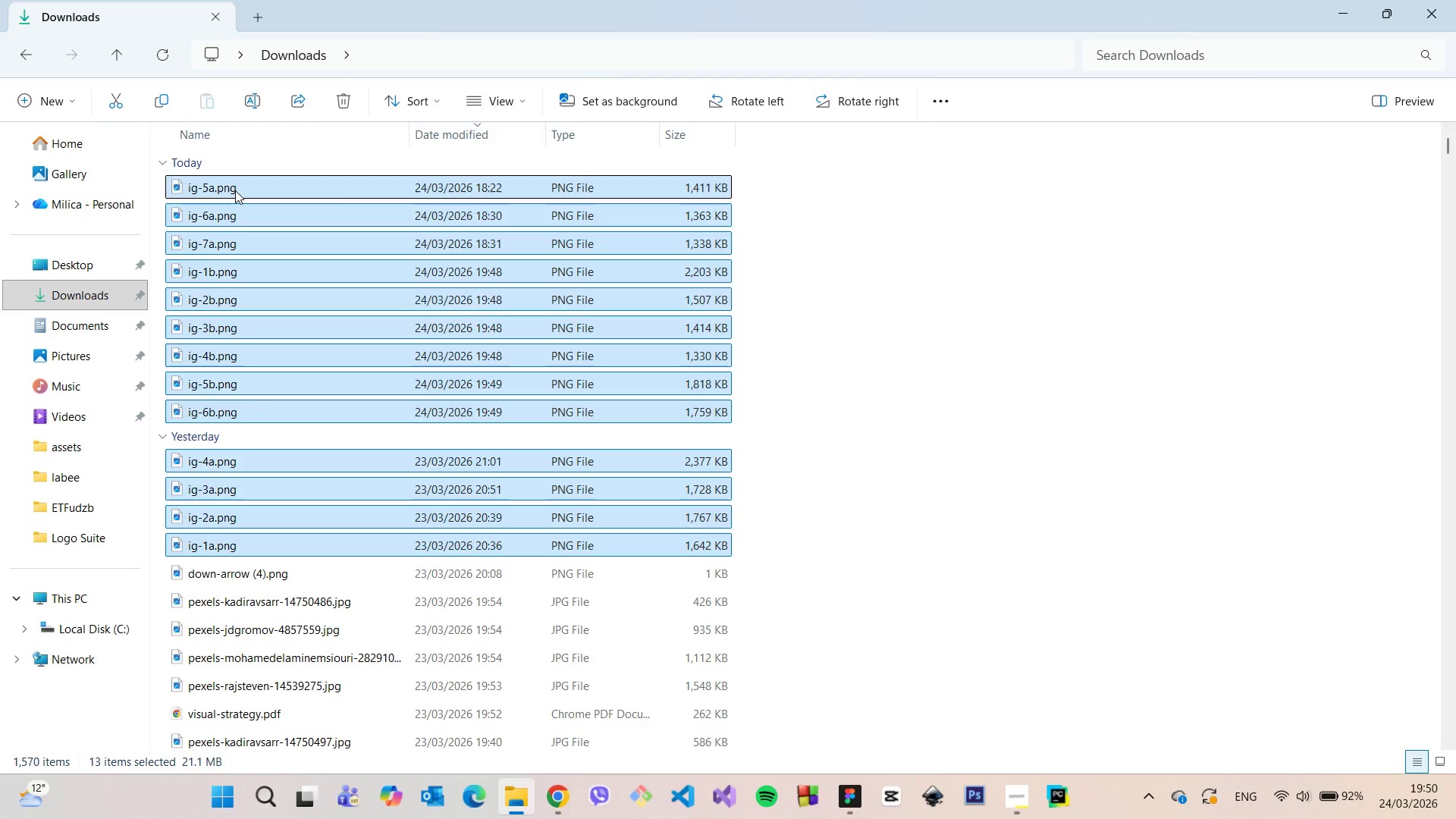 
right_click([235, 190])
 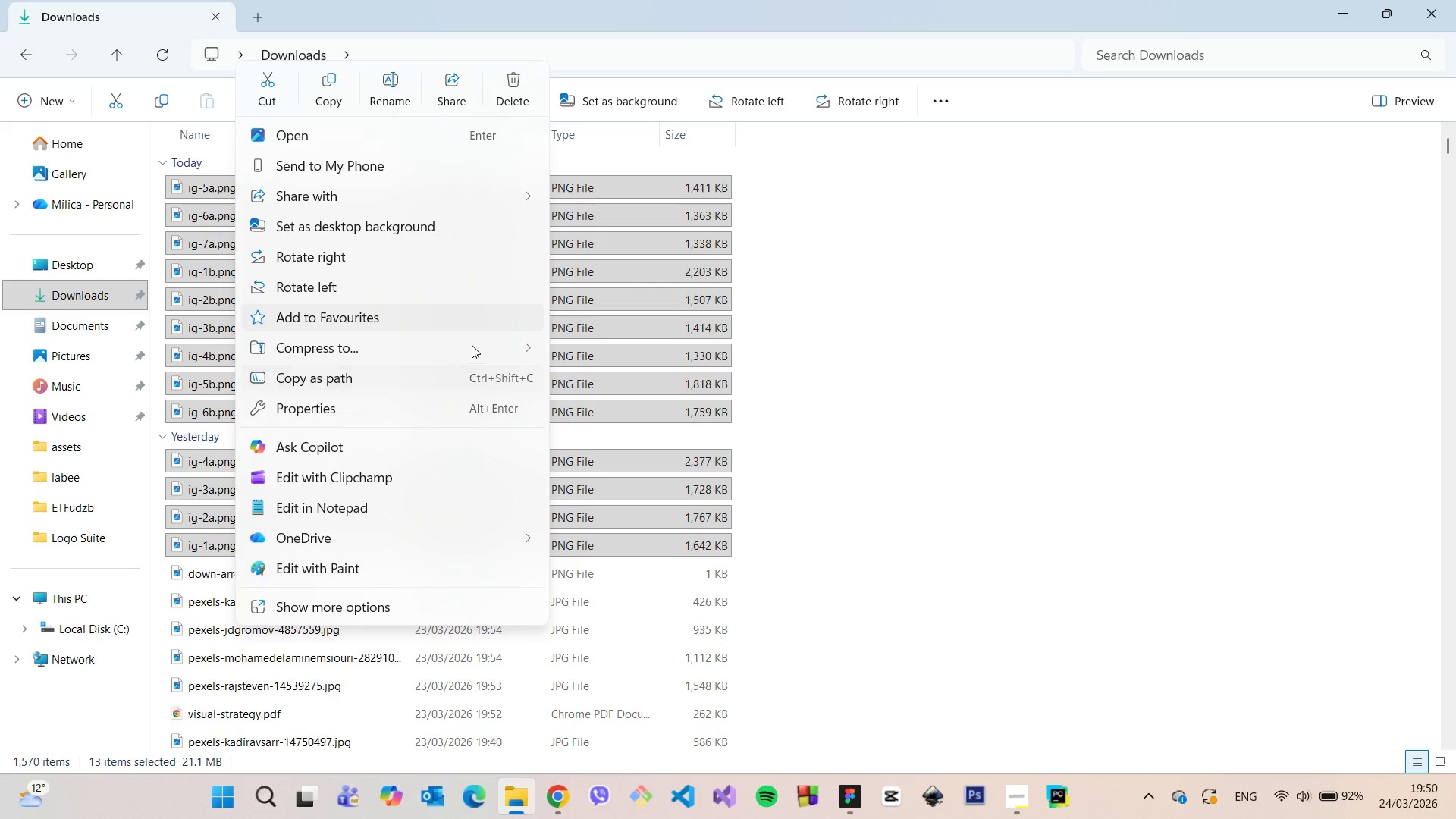 
wait(6.0)
 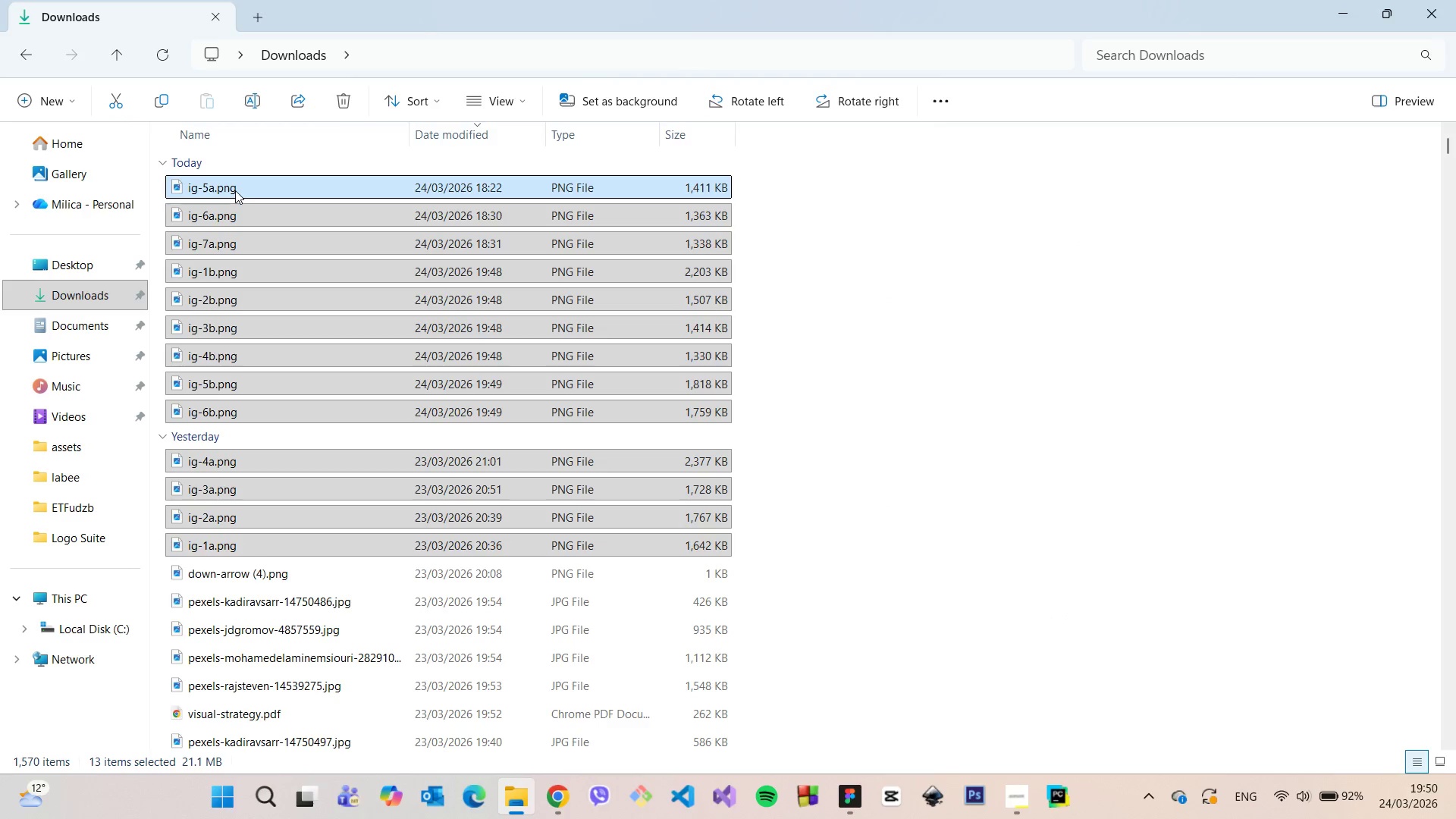 
left_click([579, 355])
 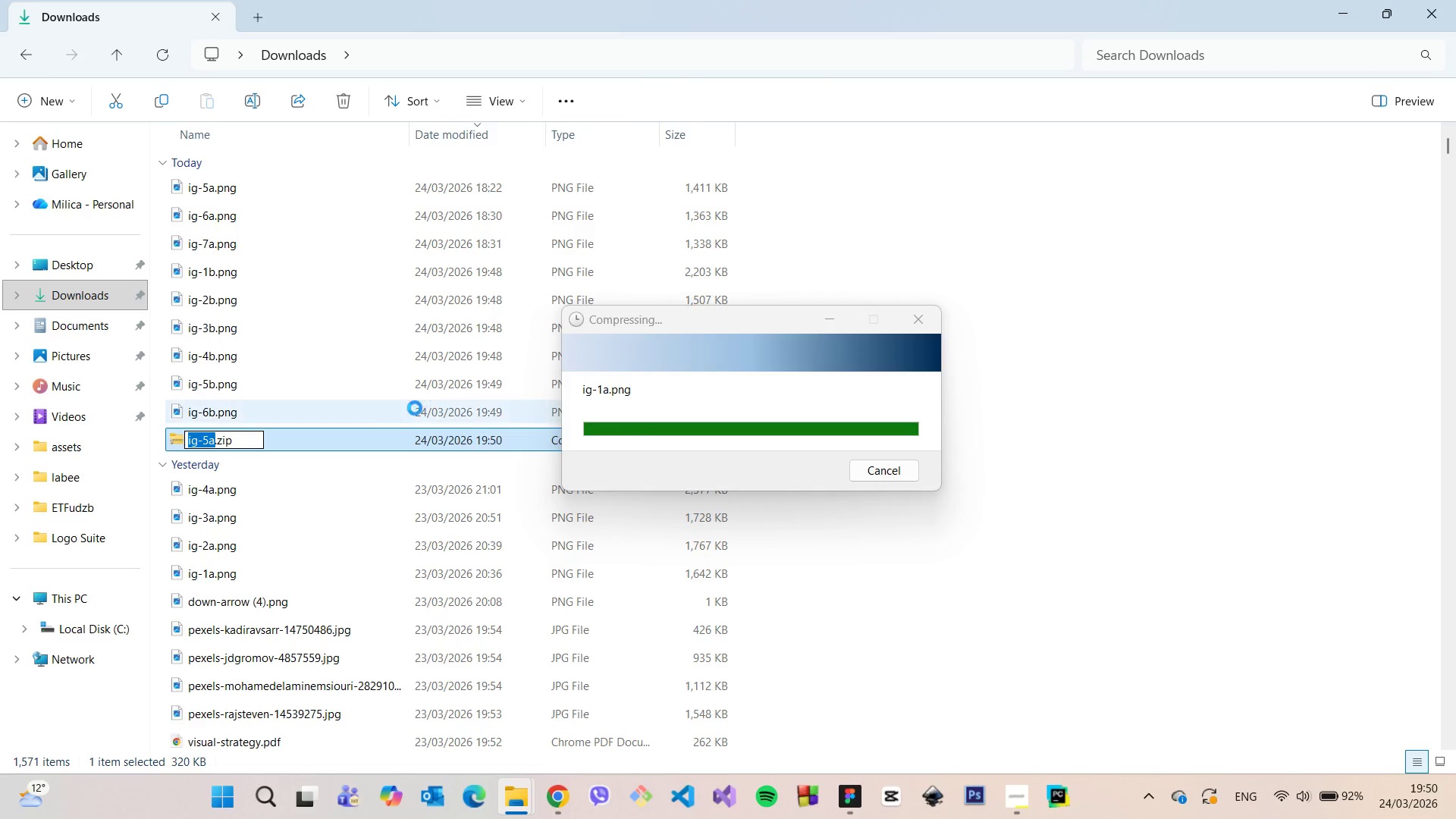 
type(Social Media Export Package)
 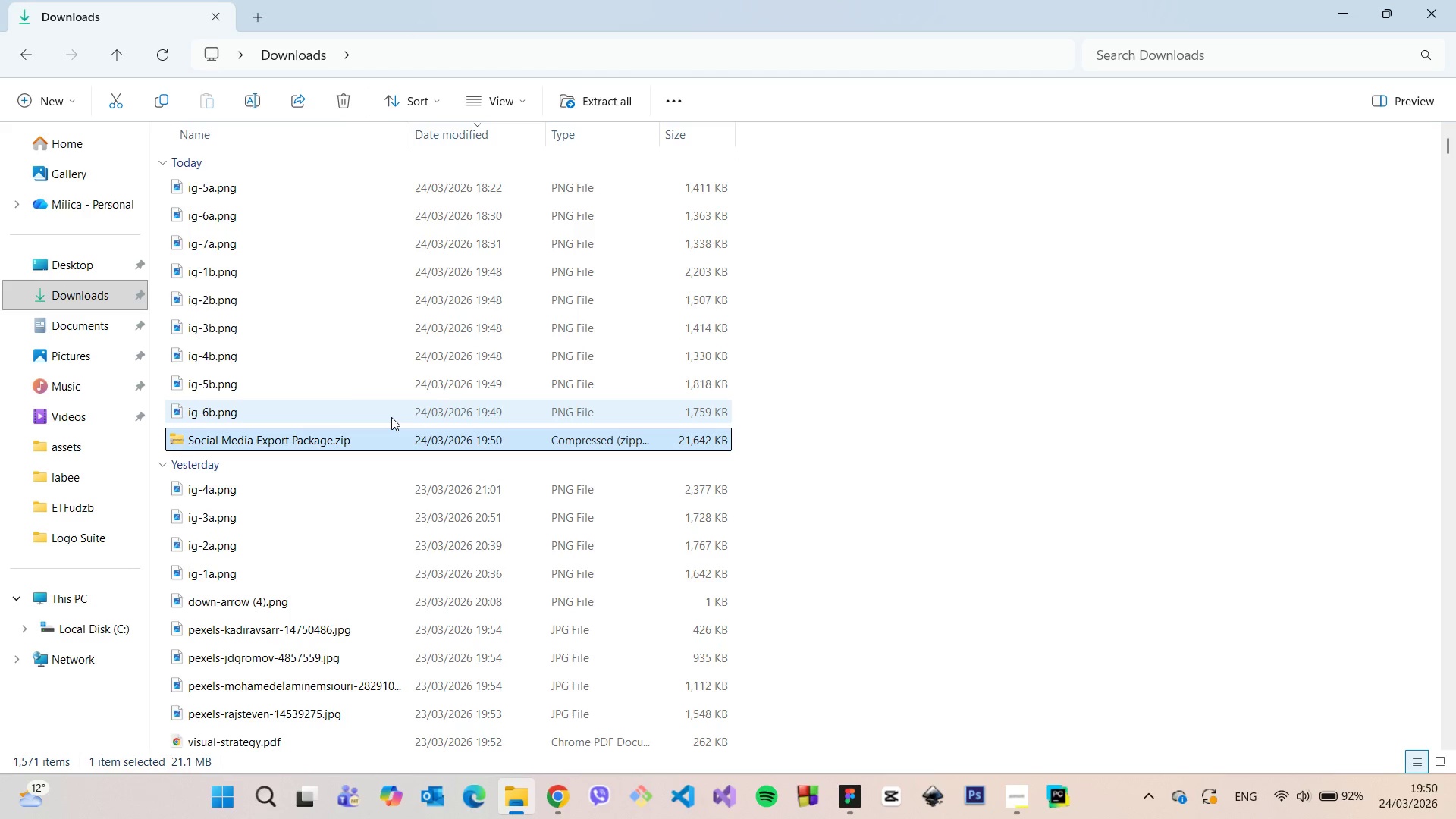 
 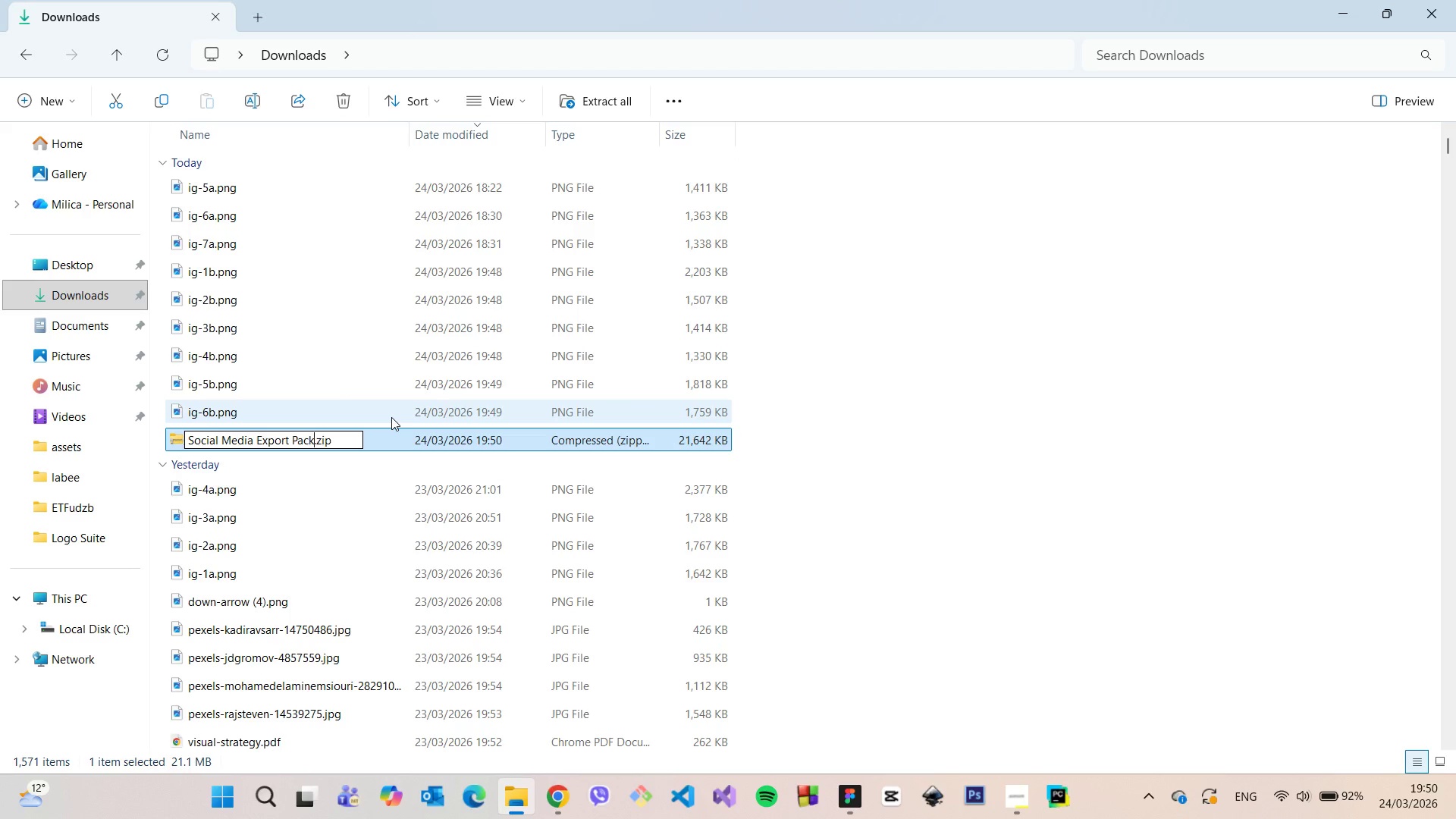 
key(Enter)
 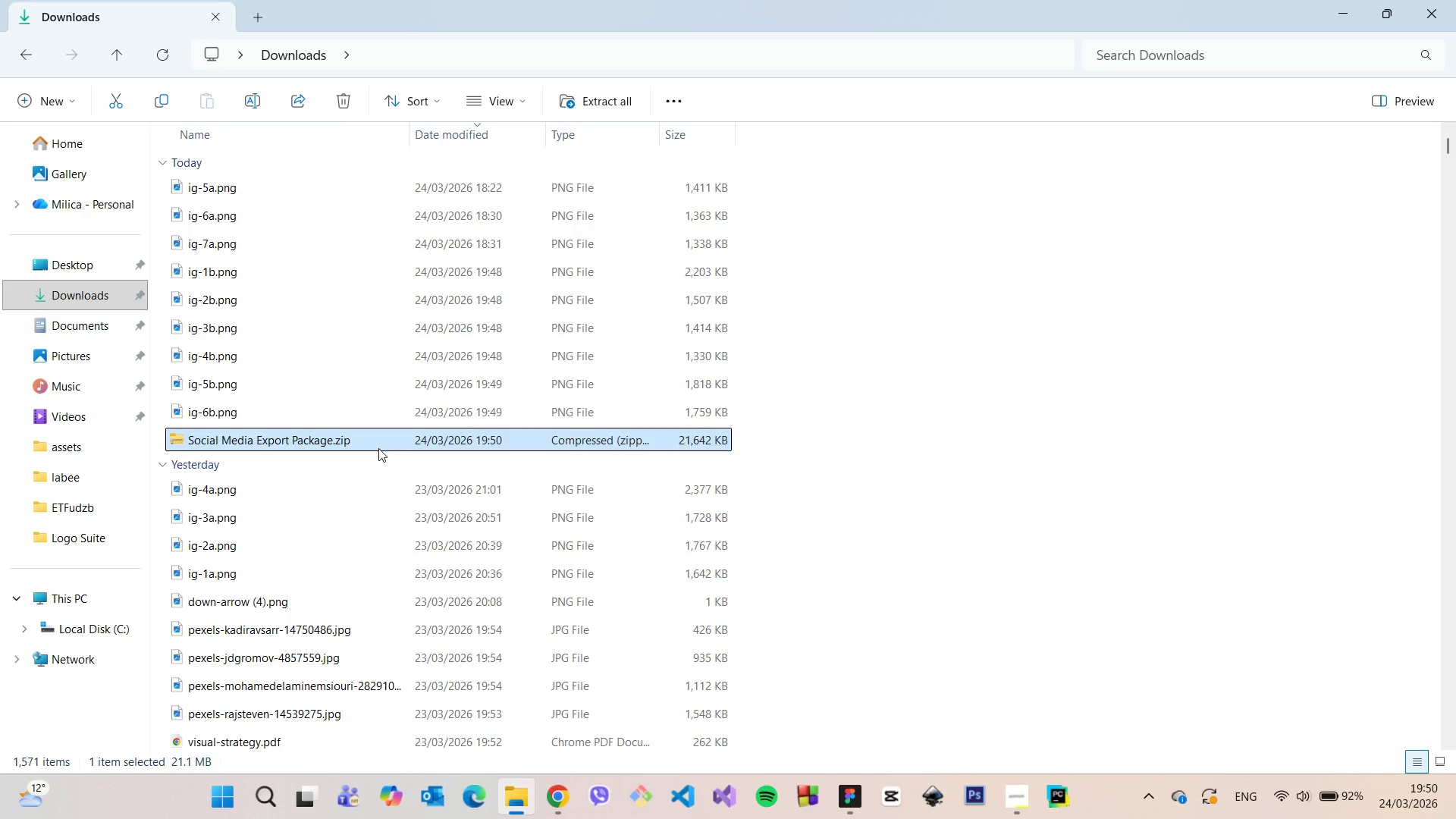 
double_click([378, 445])
 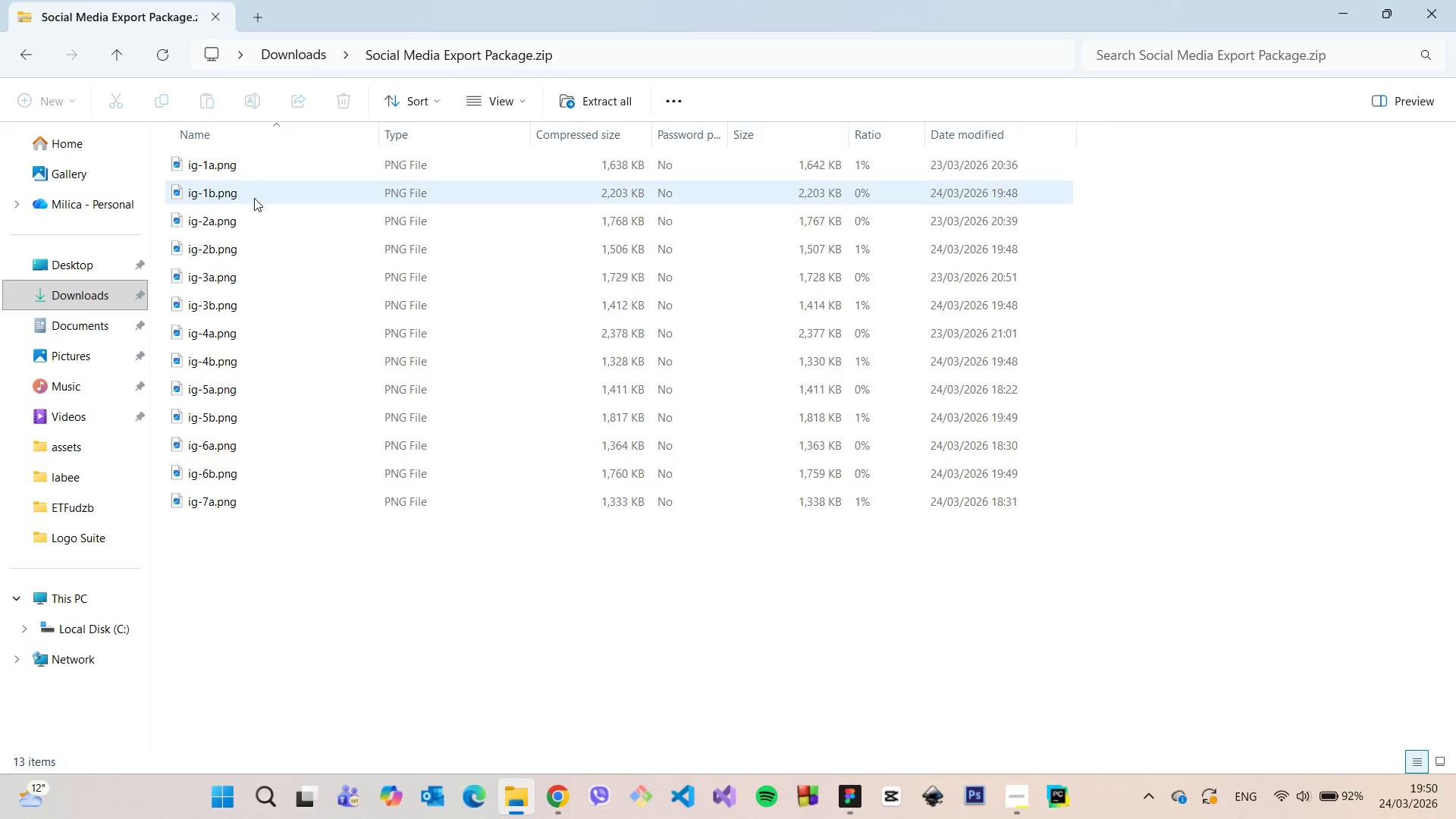 
wait(8.17)
 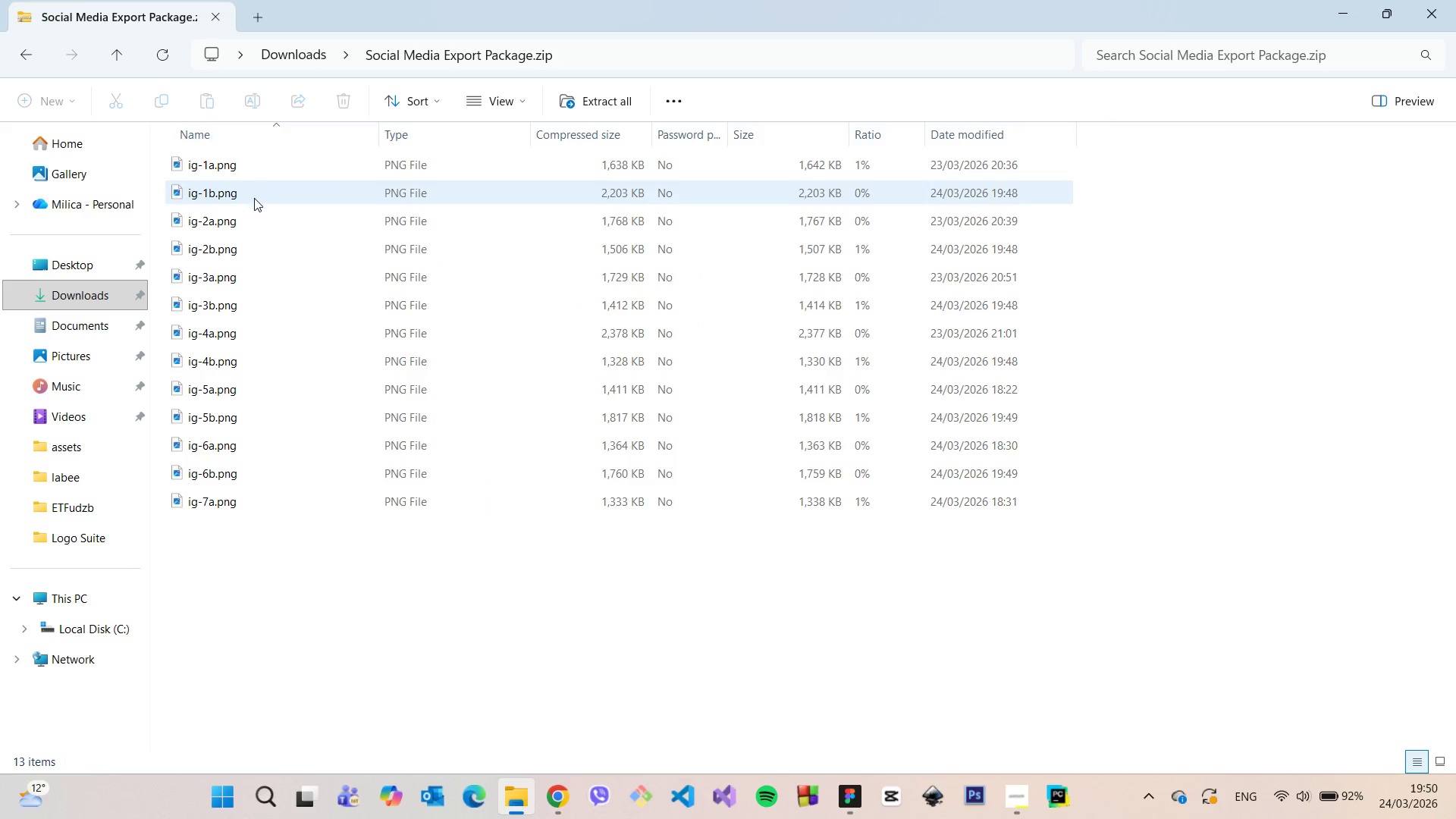 
left_click([282, 55])
 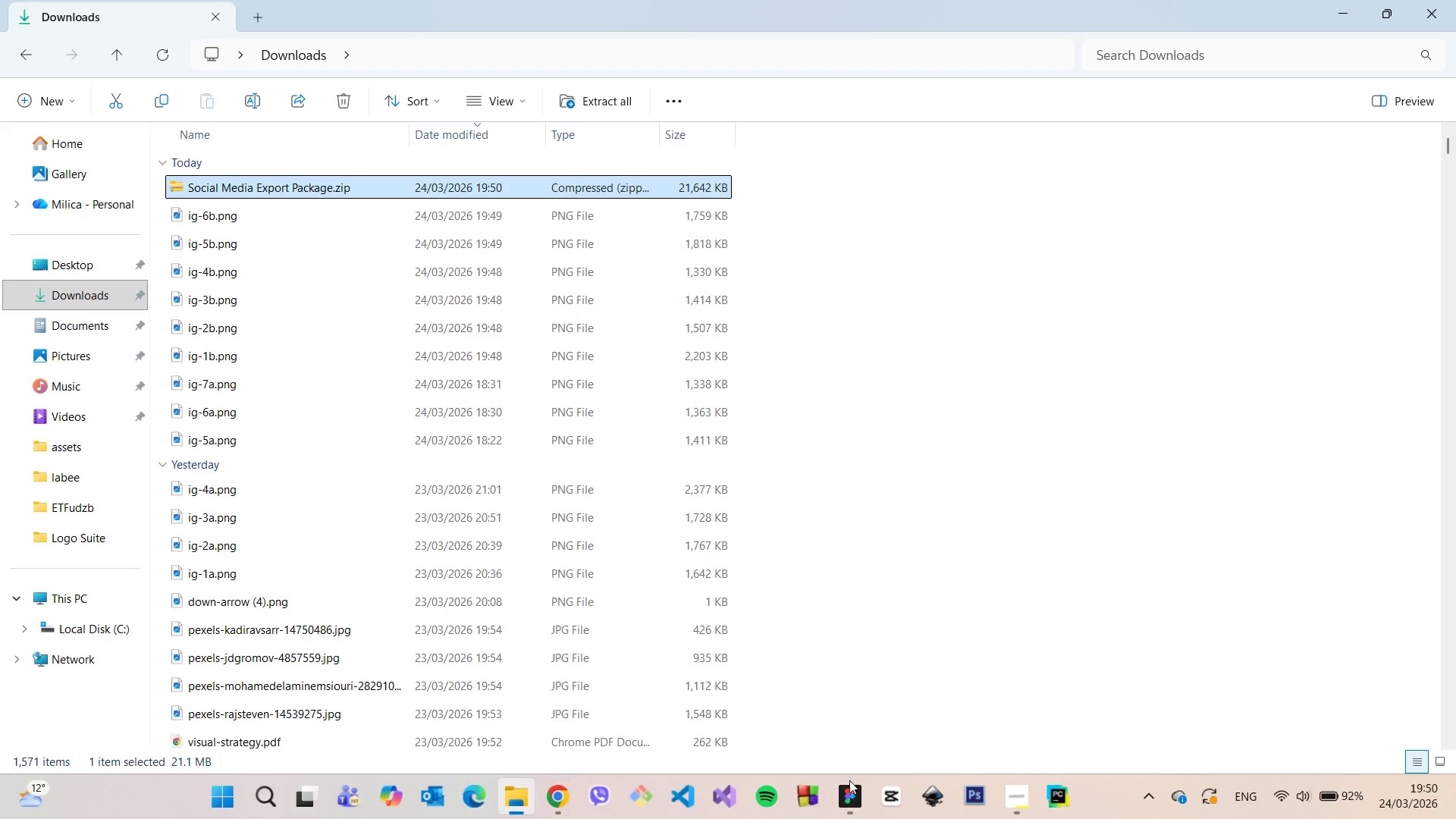 
left_click([849, 786])
 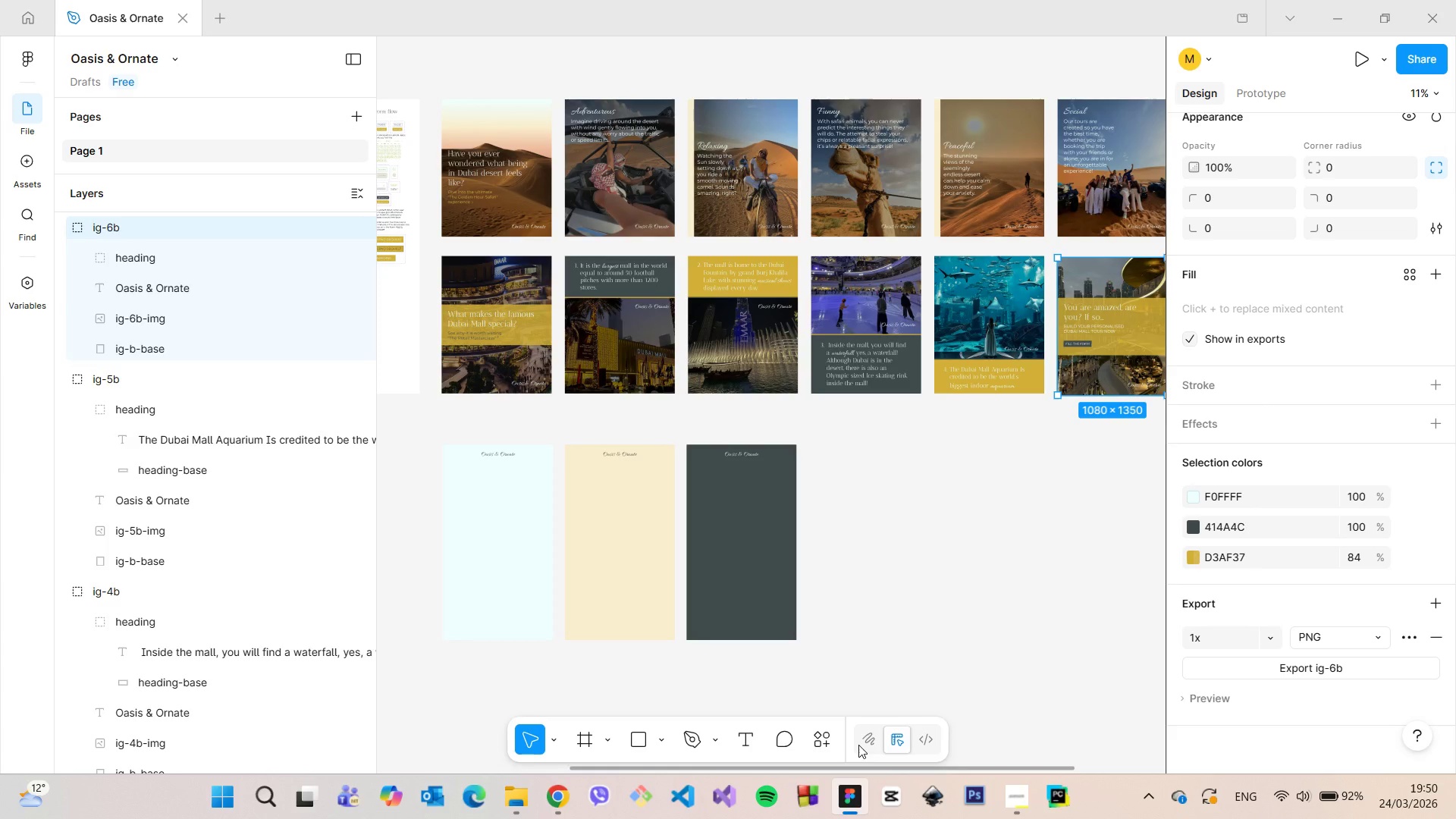 
left_click([893, 607])
 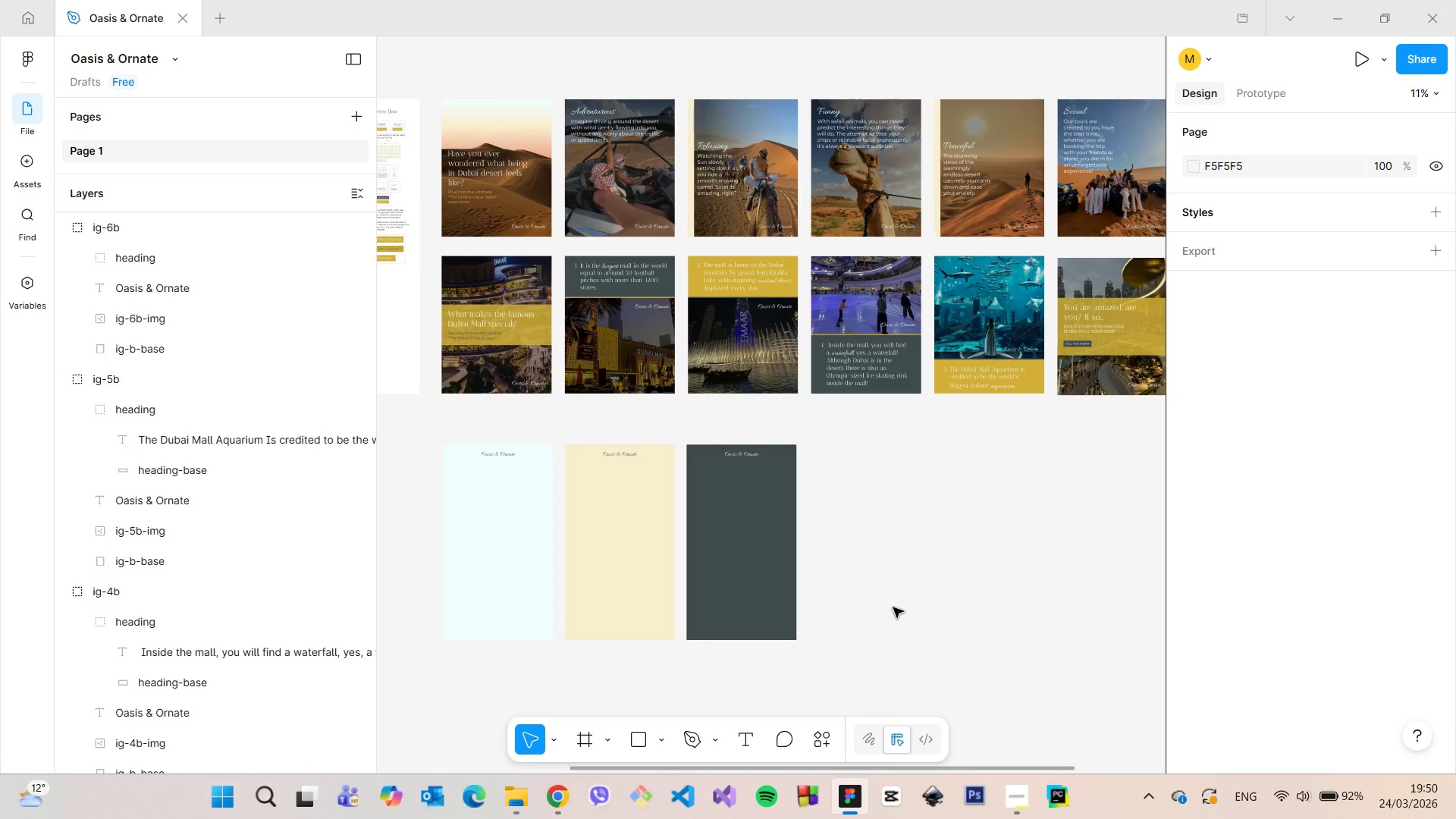 
scroll: coordinate [893, 607], scroll_direction: down, amount: 6.0
 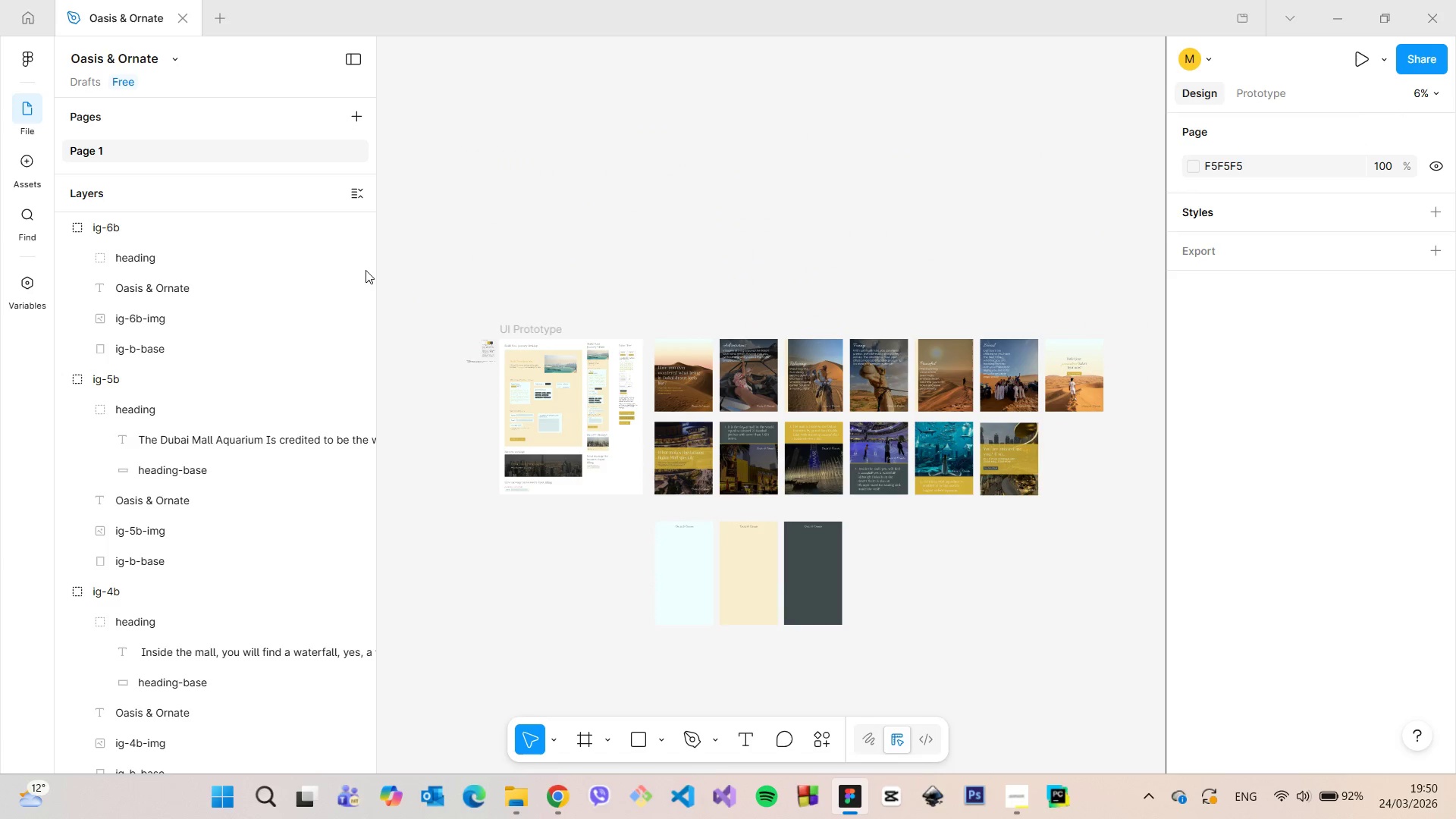 
scroll: coordinate [219, 309], scroll_direction: up, amount: 1.0
 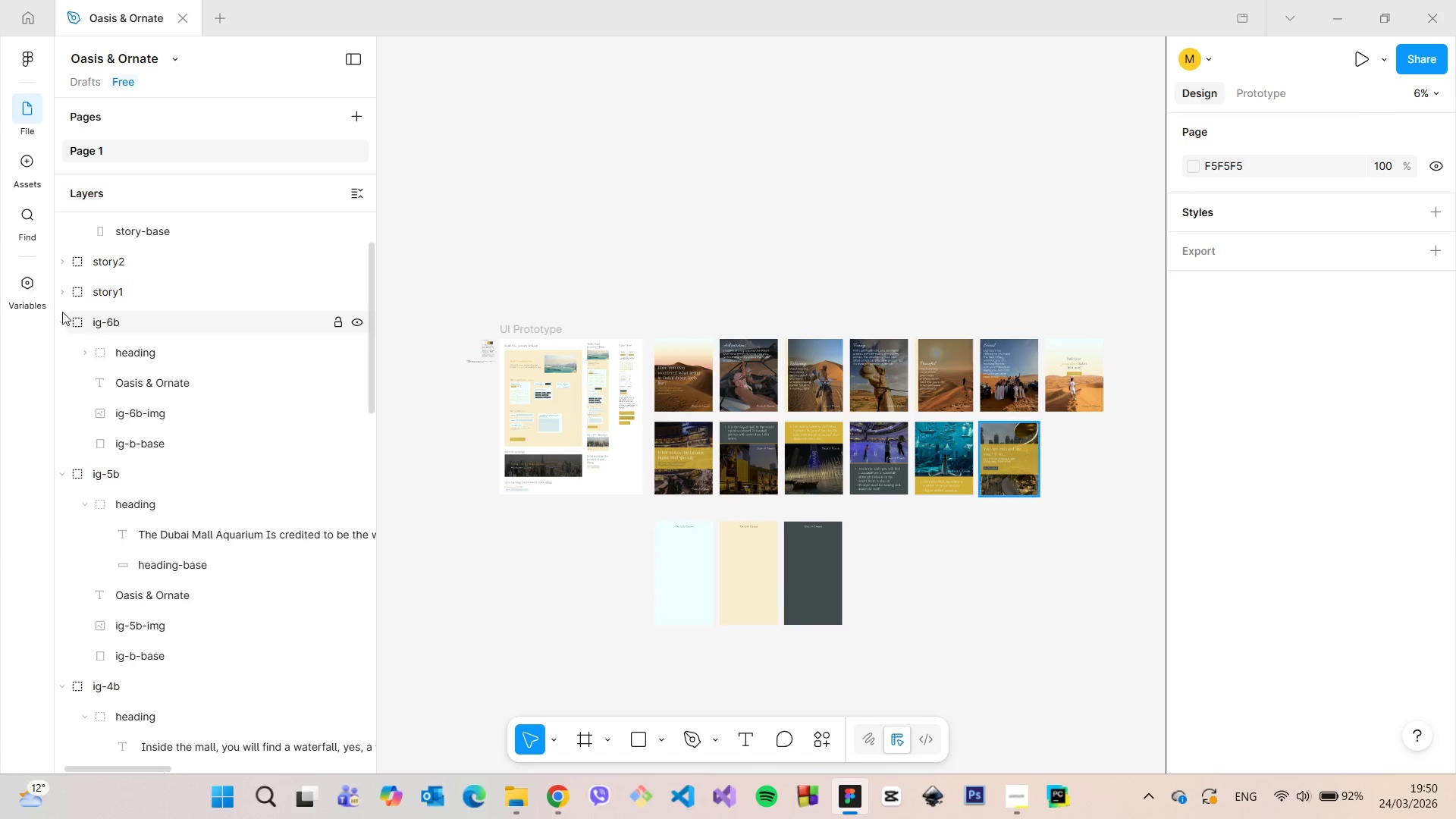 
left_click([63, 321])
 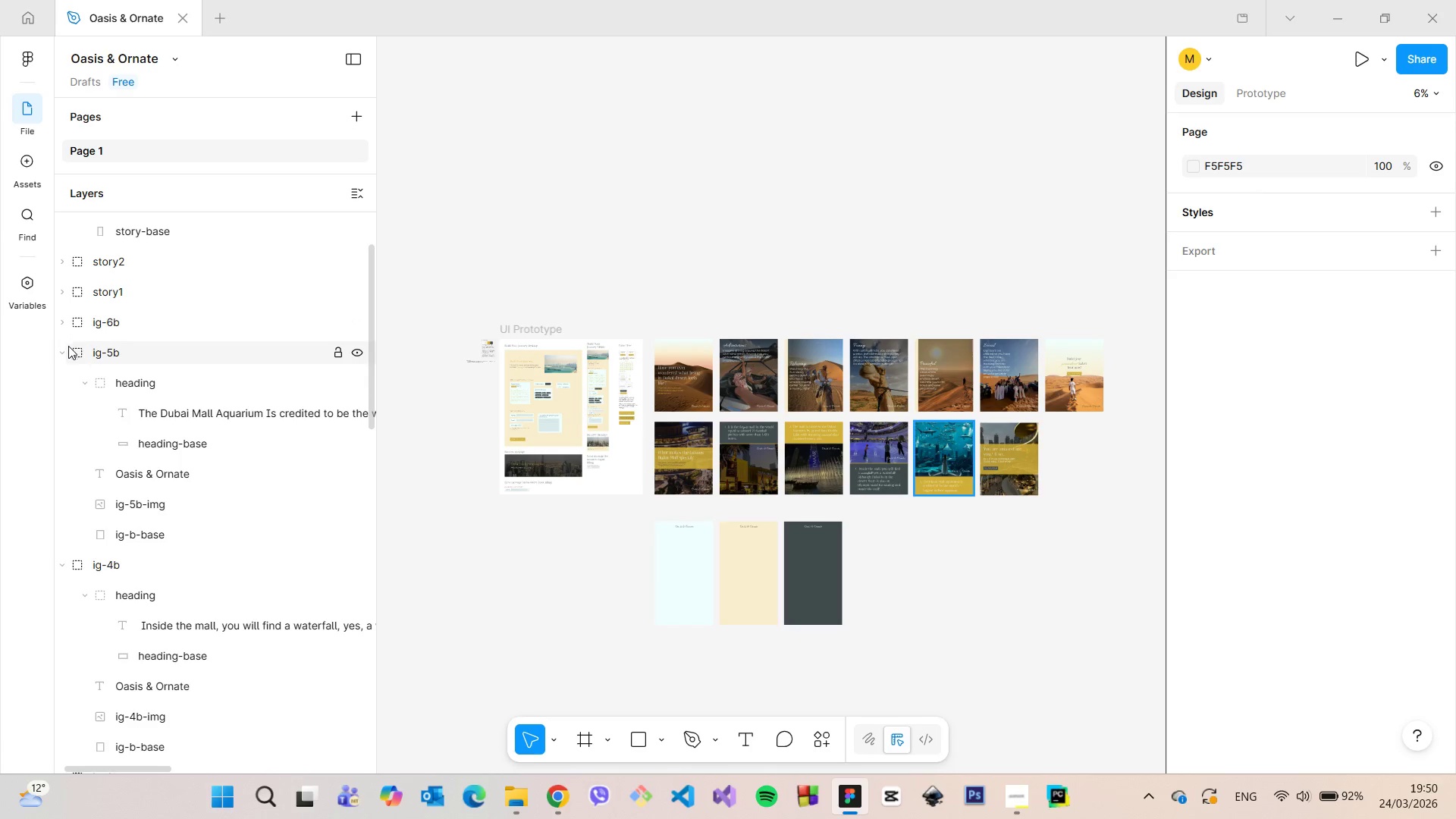 
left_click([62, 349])
 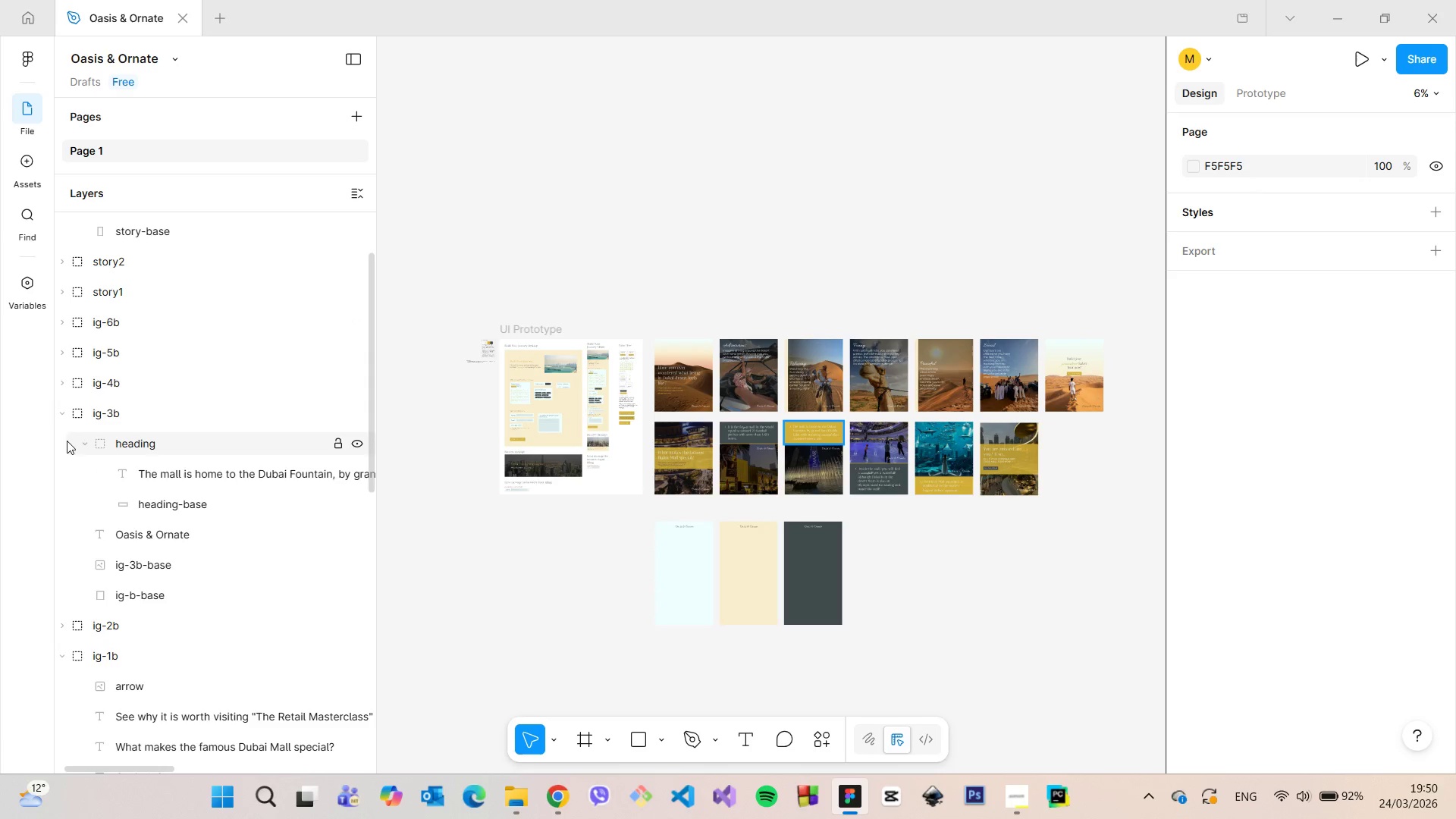 
left_click([63, 412])
 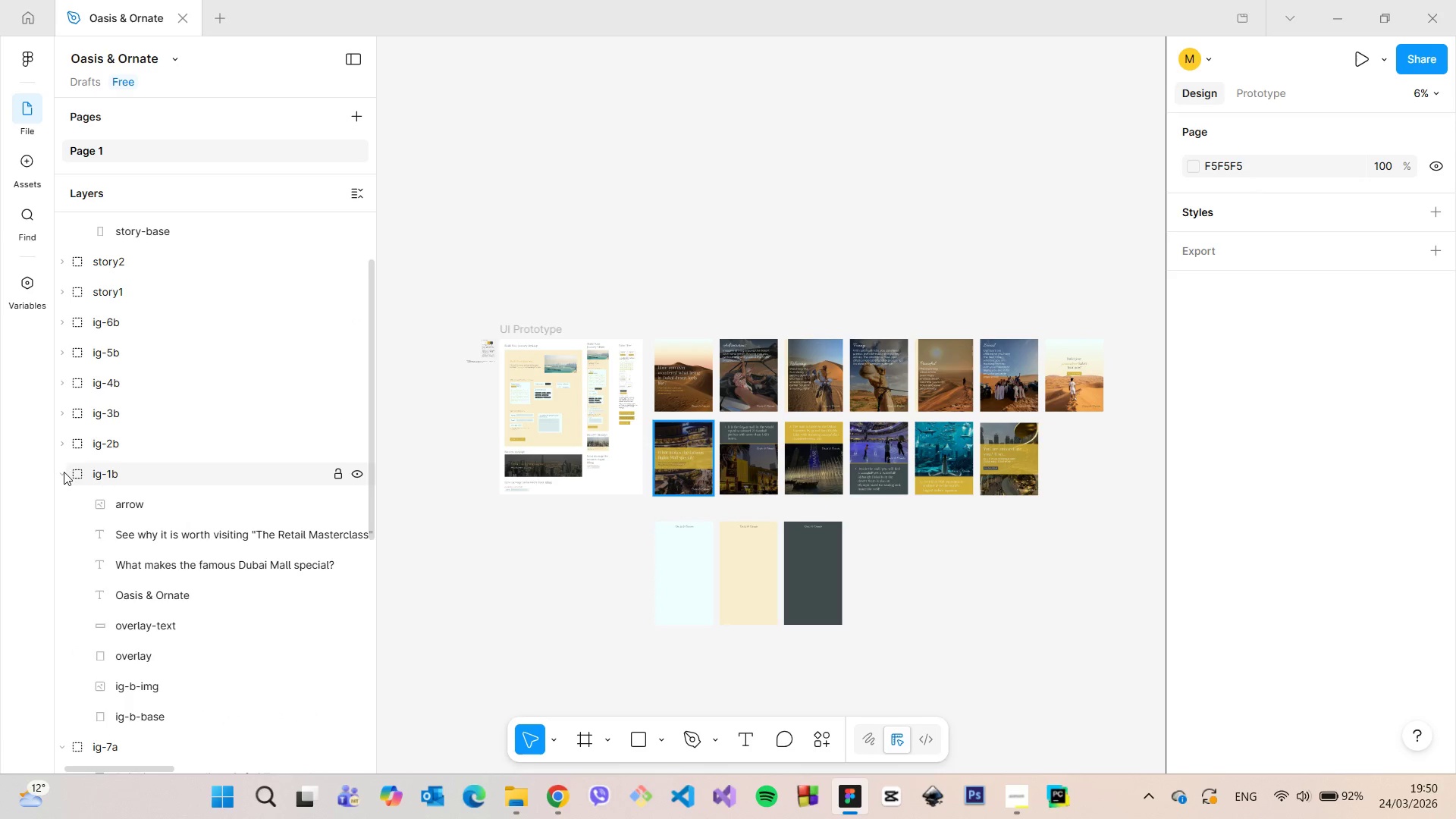 
left_click([60, 473])
 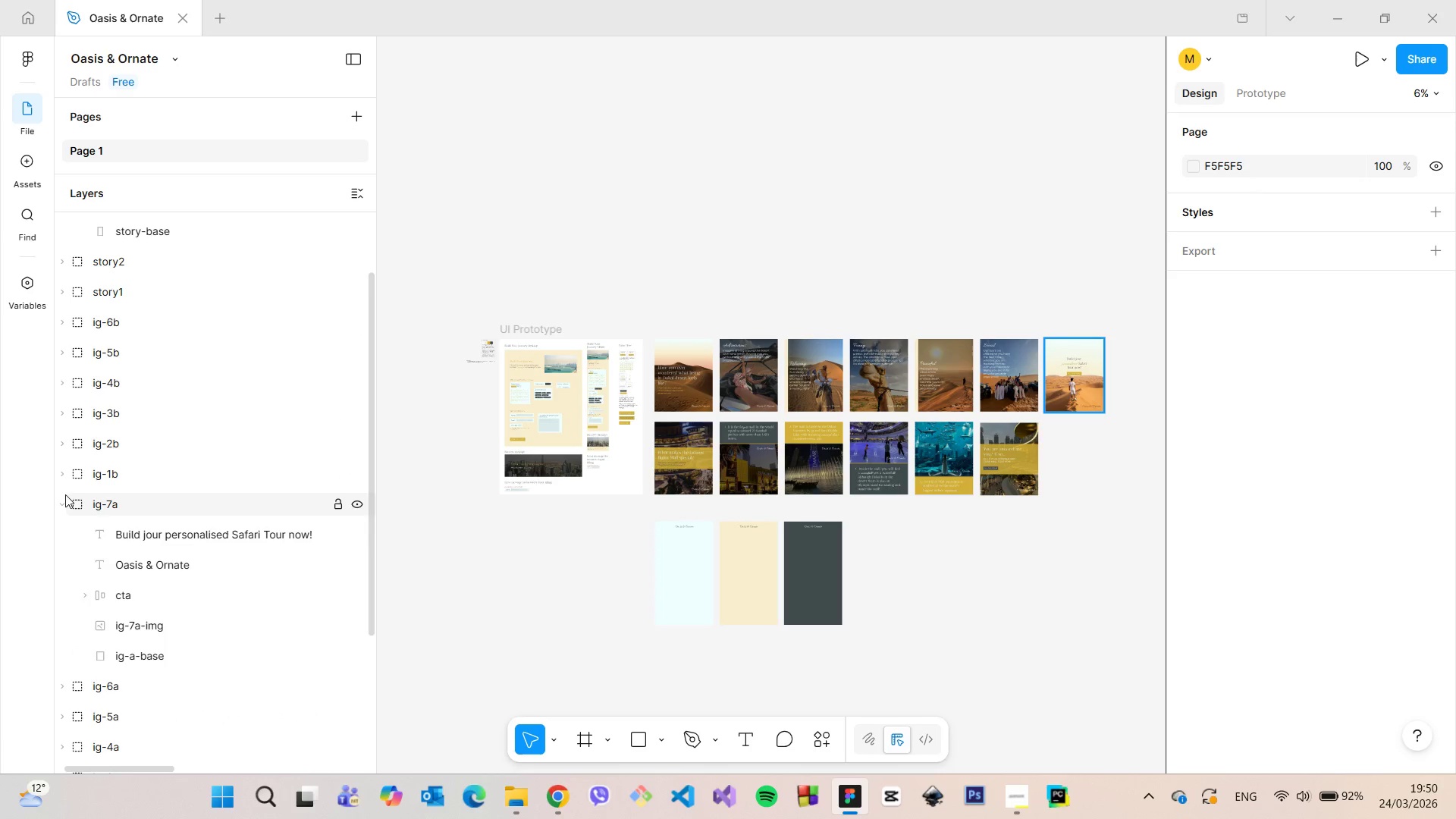 
left_click([65, 494])
 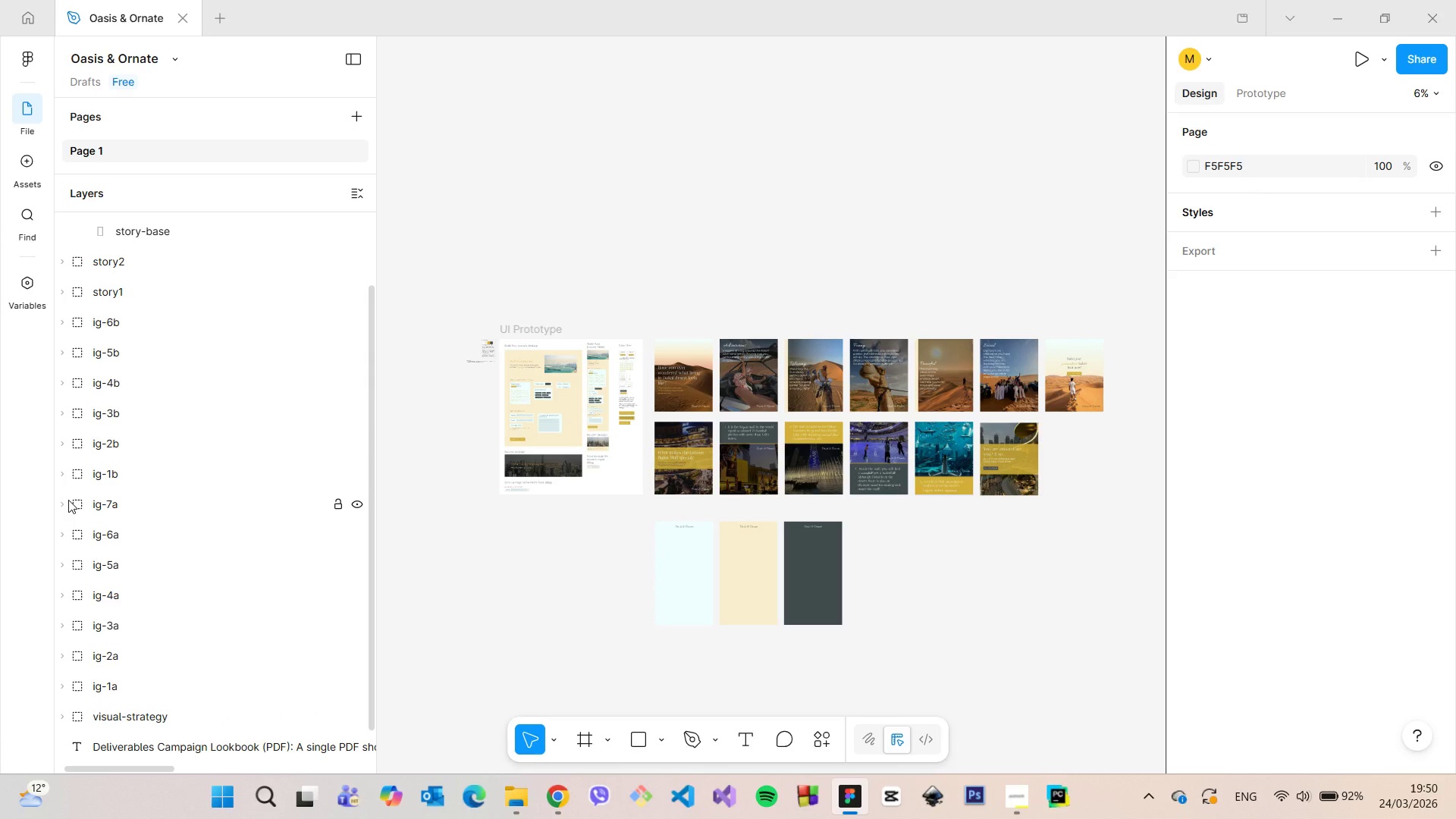 
scroll: coordinate [68, 500], scroll_direction: up, amount: 4.0
 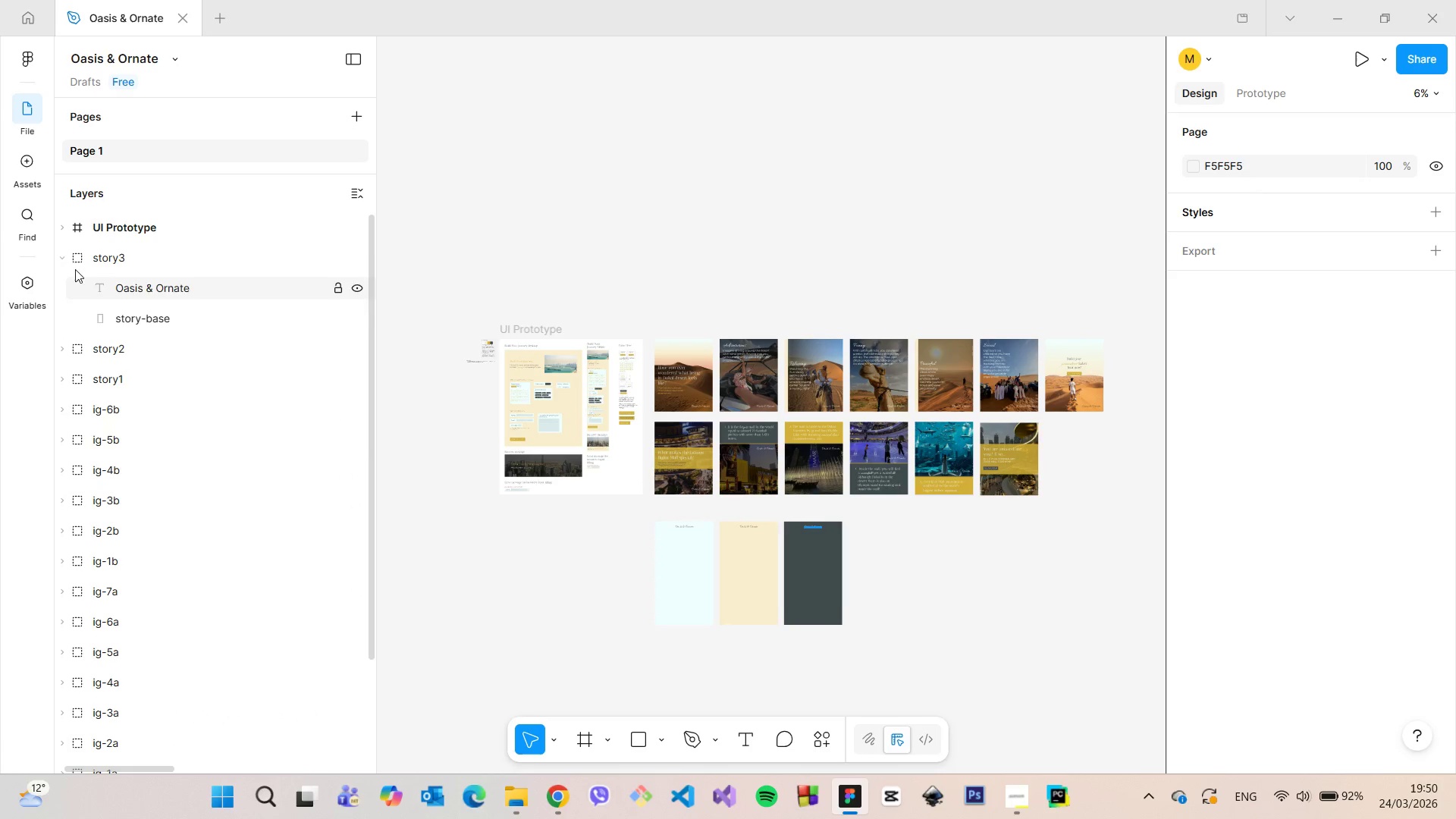 
left_click([64, 262])
 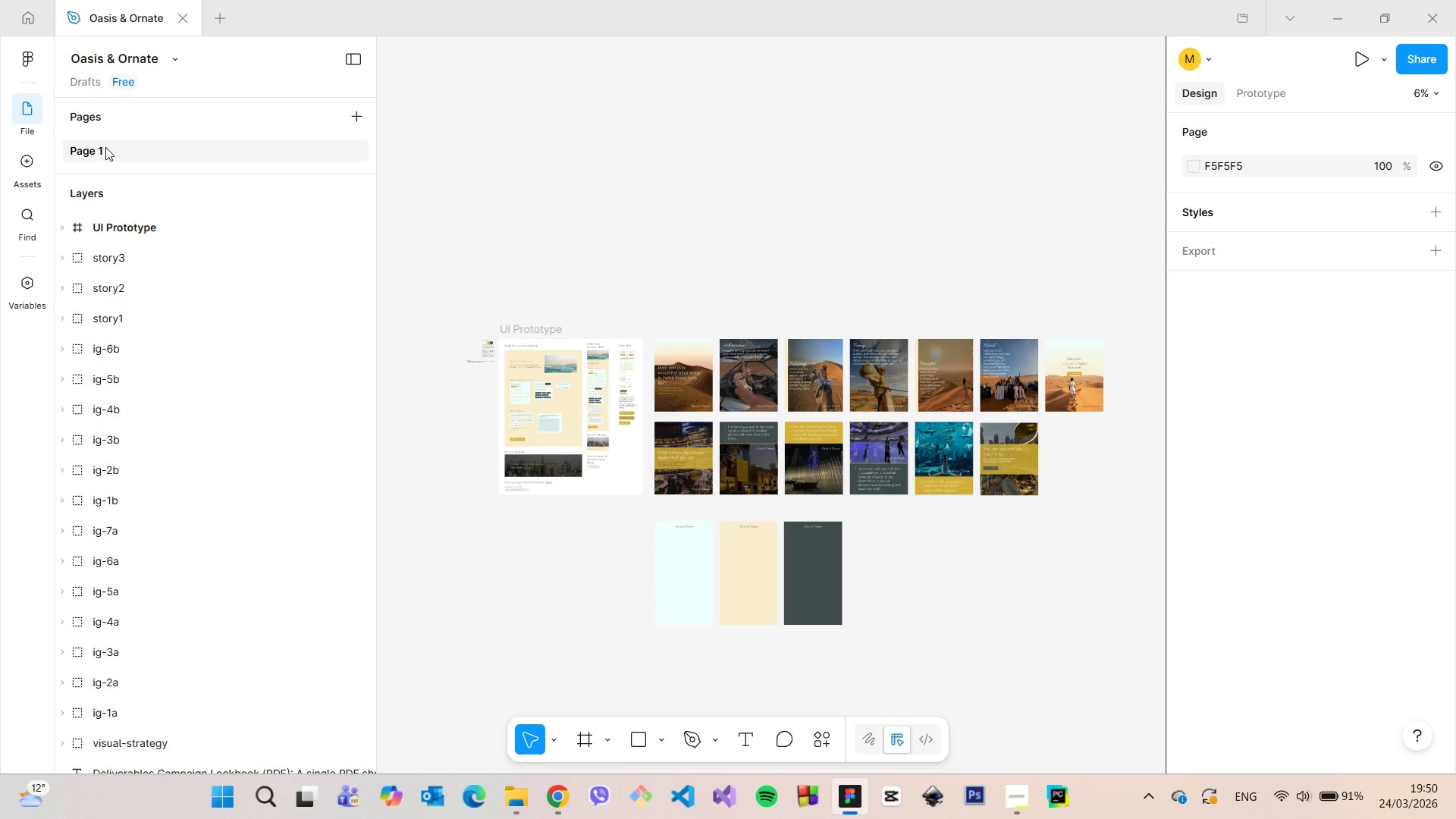 
left_click([107, 141])
 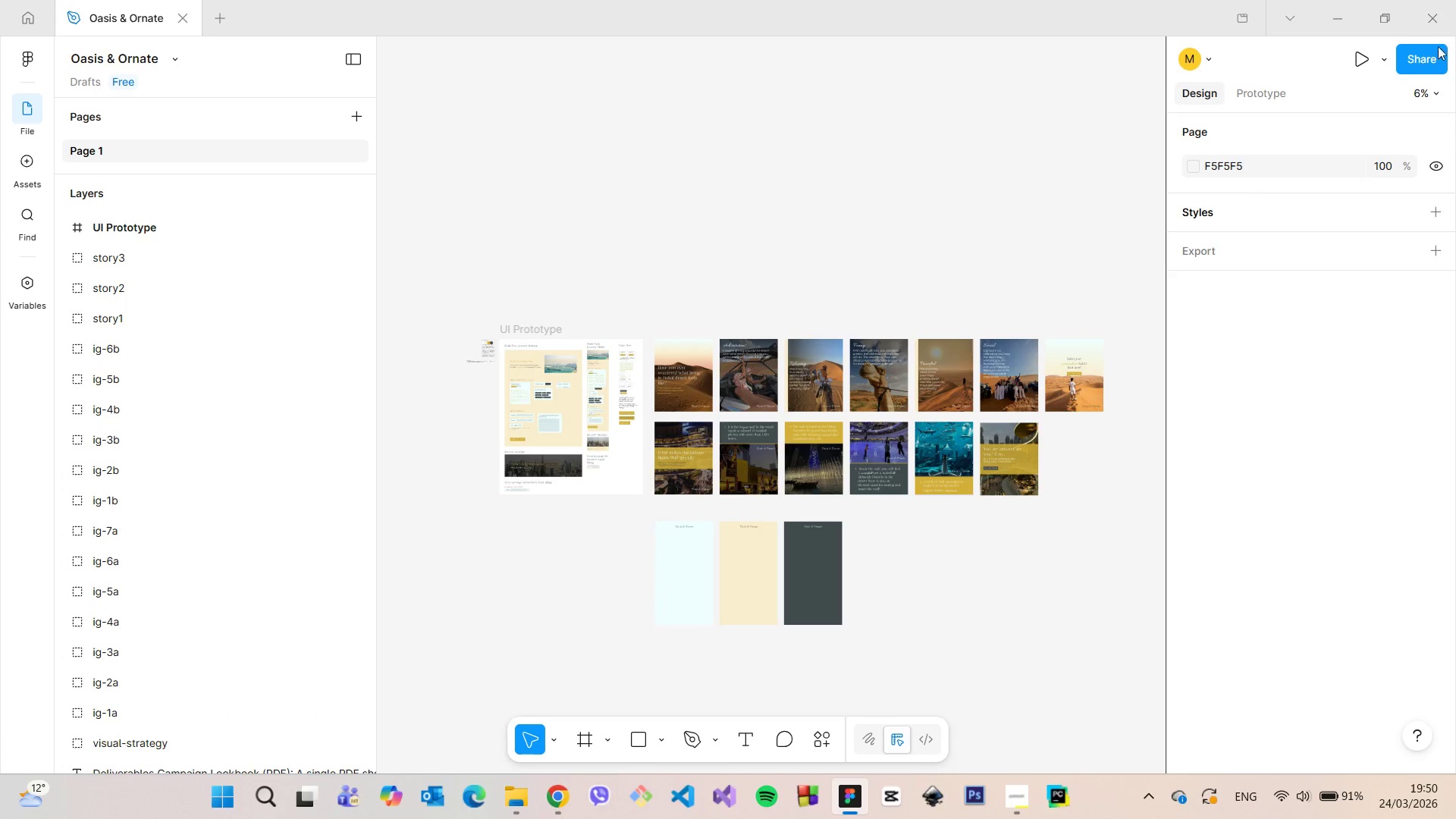 
left_click([1427, 55])
 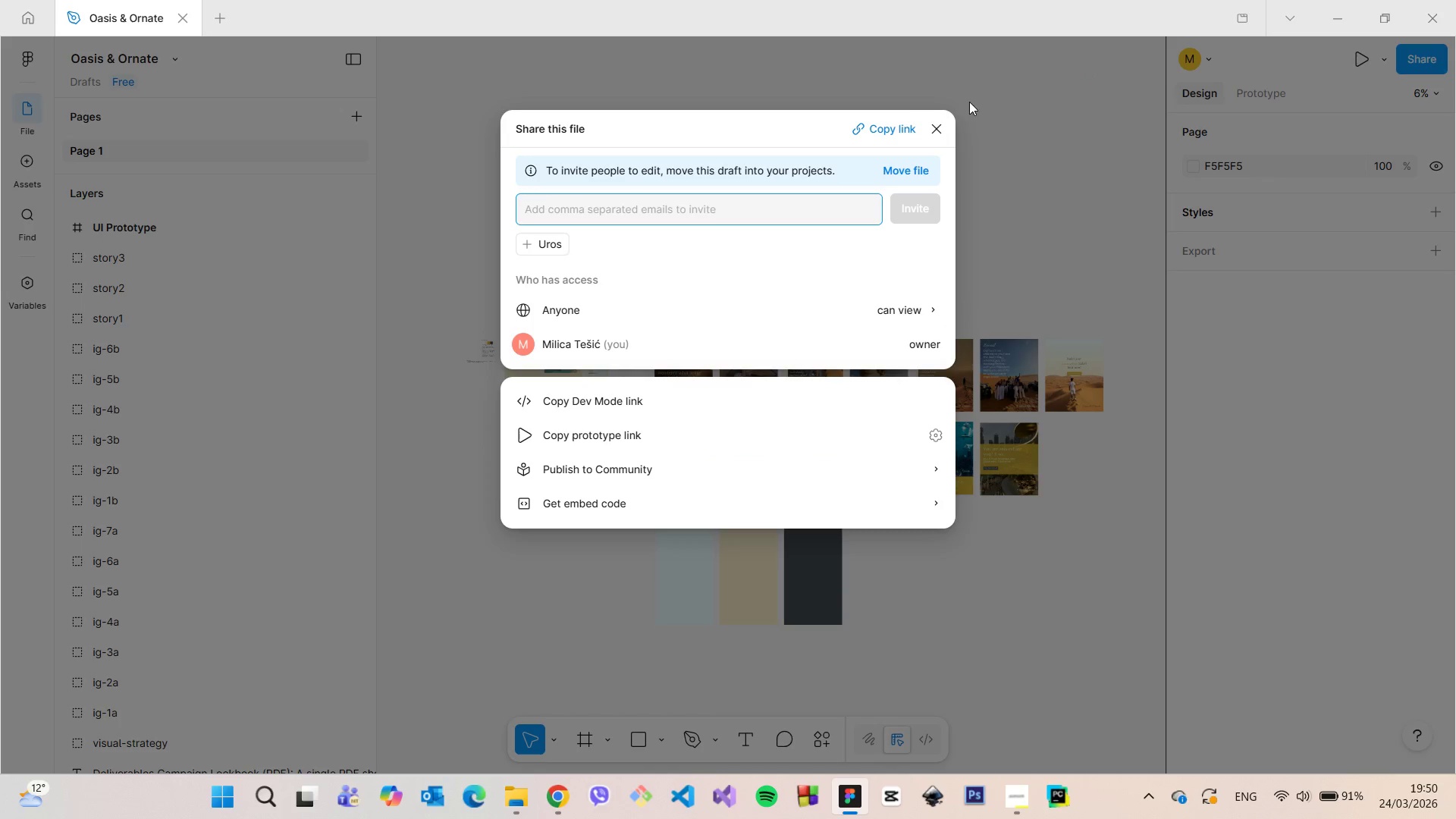 